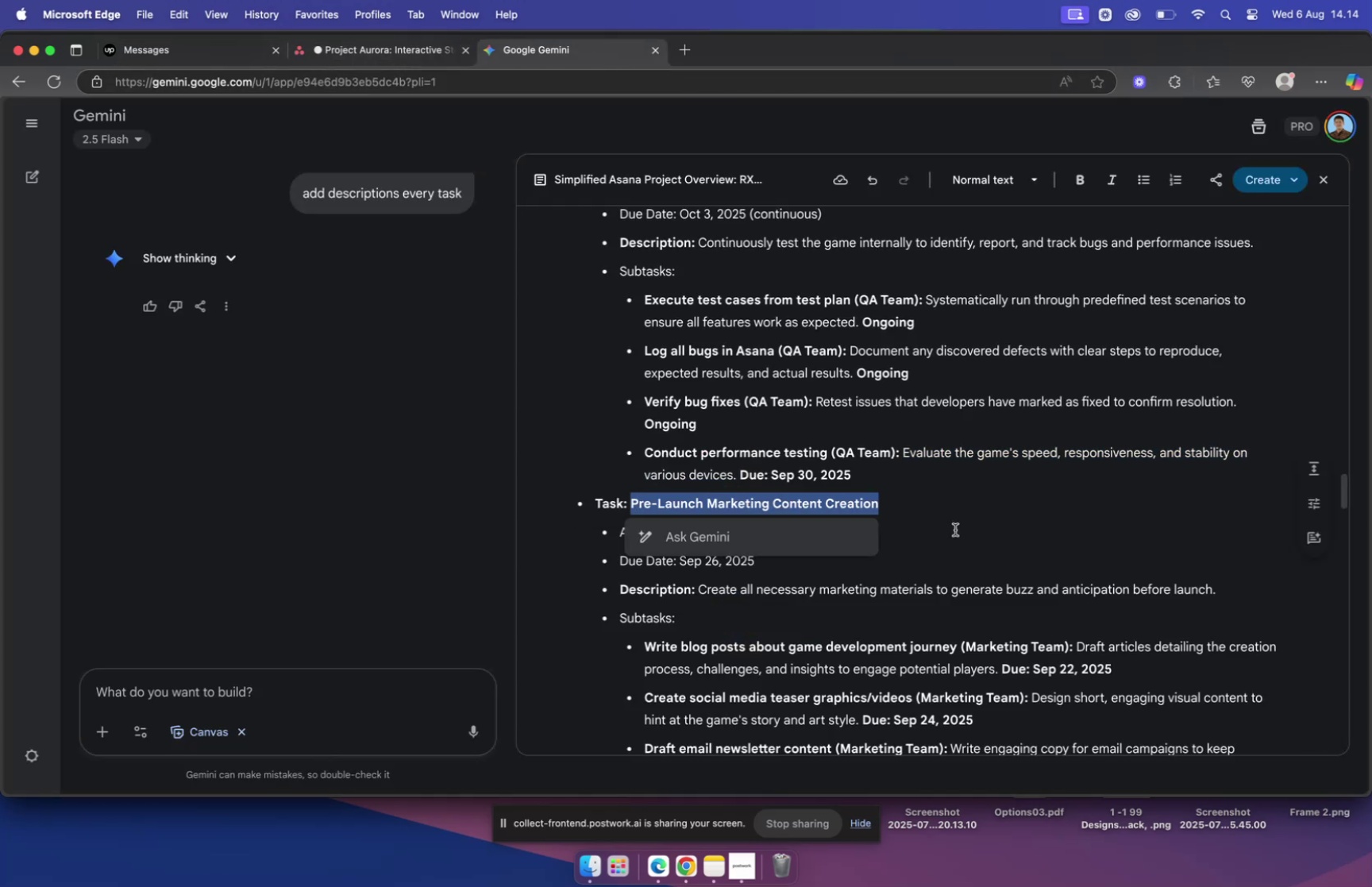 
key(Meta+C)
 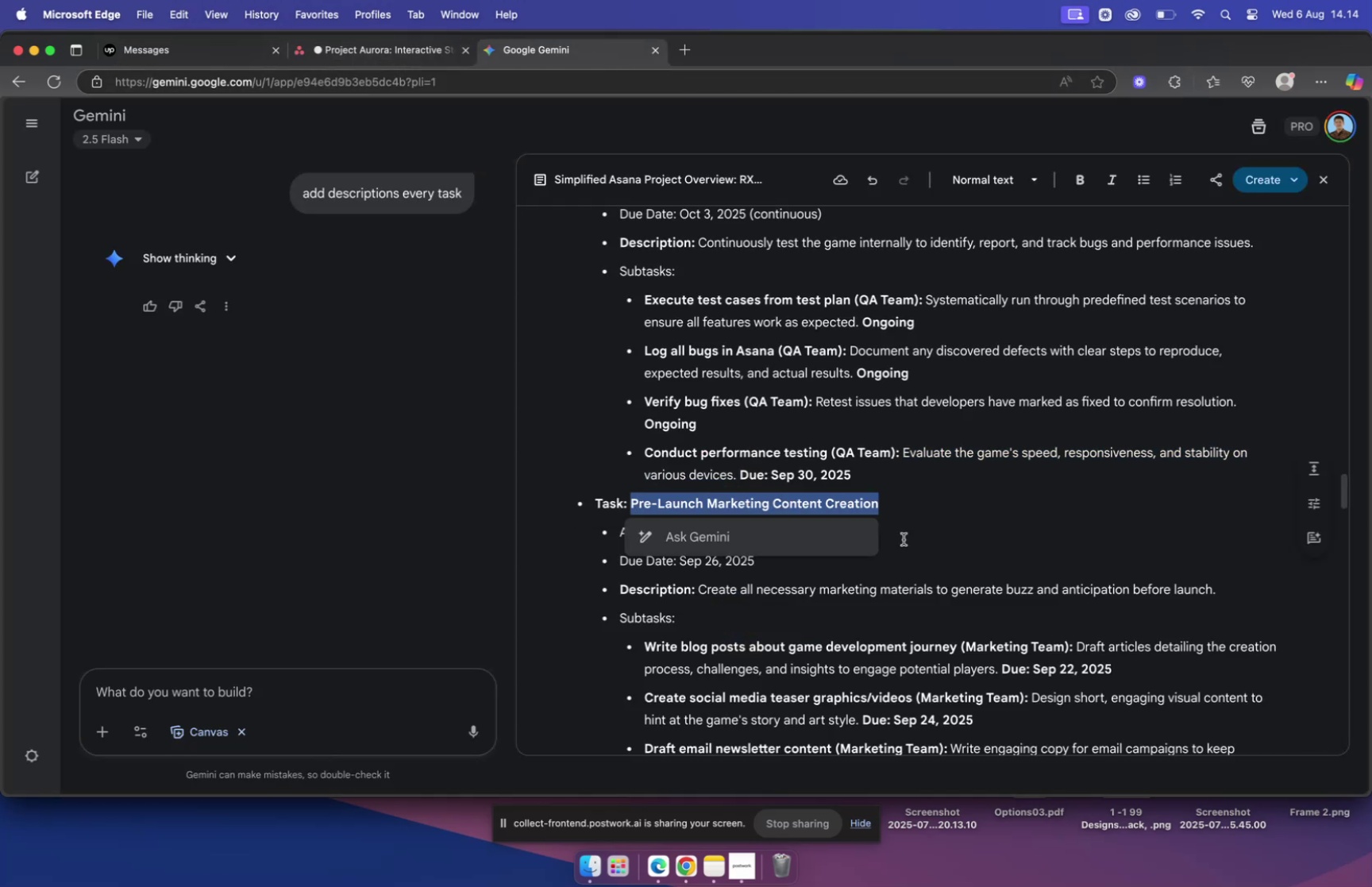 
scroll: coordinate [967, 488], scroll_direction: up, amount: 11.0
 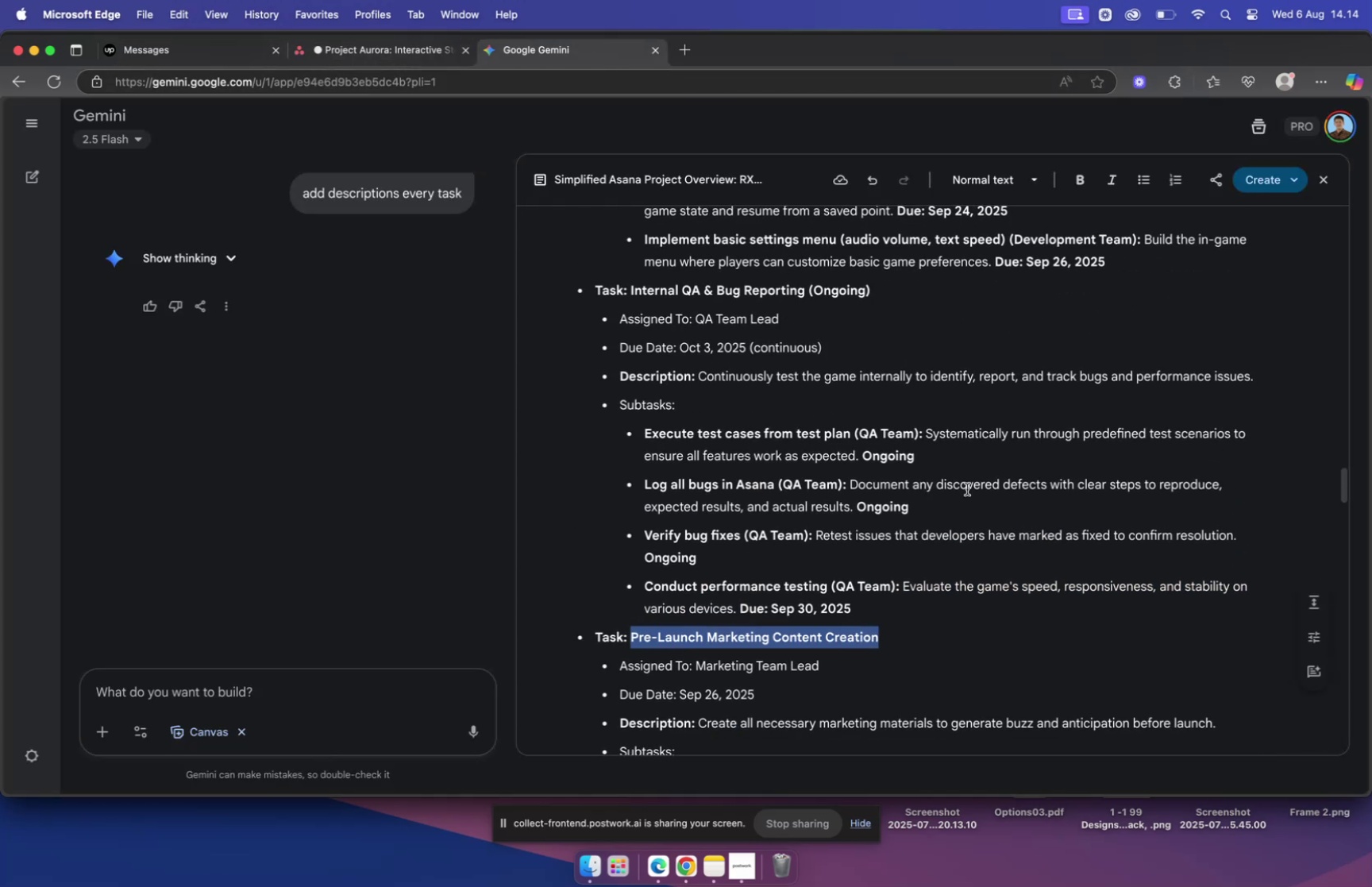 
scroll: coordinate [968, 489], scroll_direction: down, amount: 4.0
 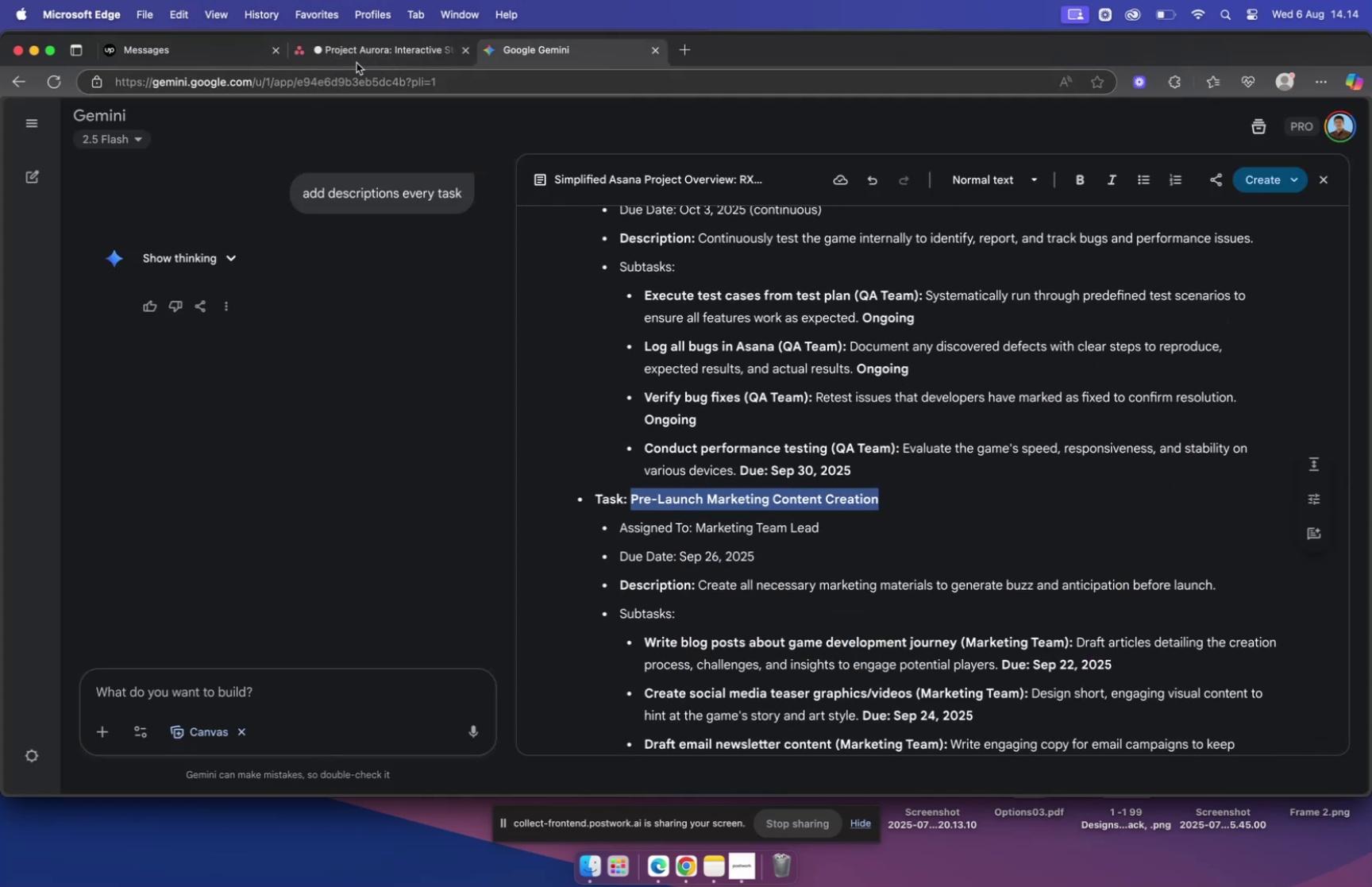 
left_click([361, 53])
 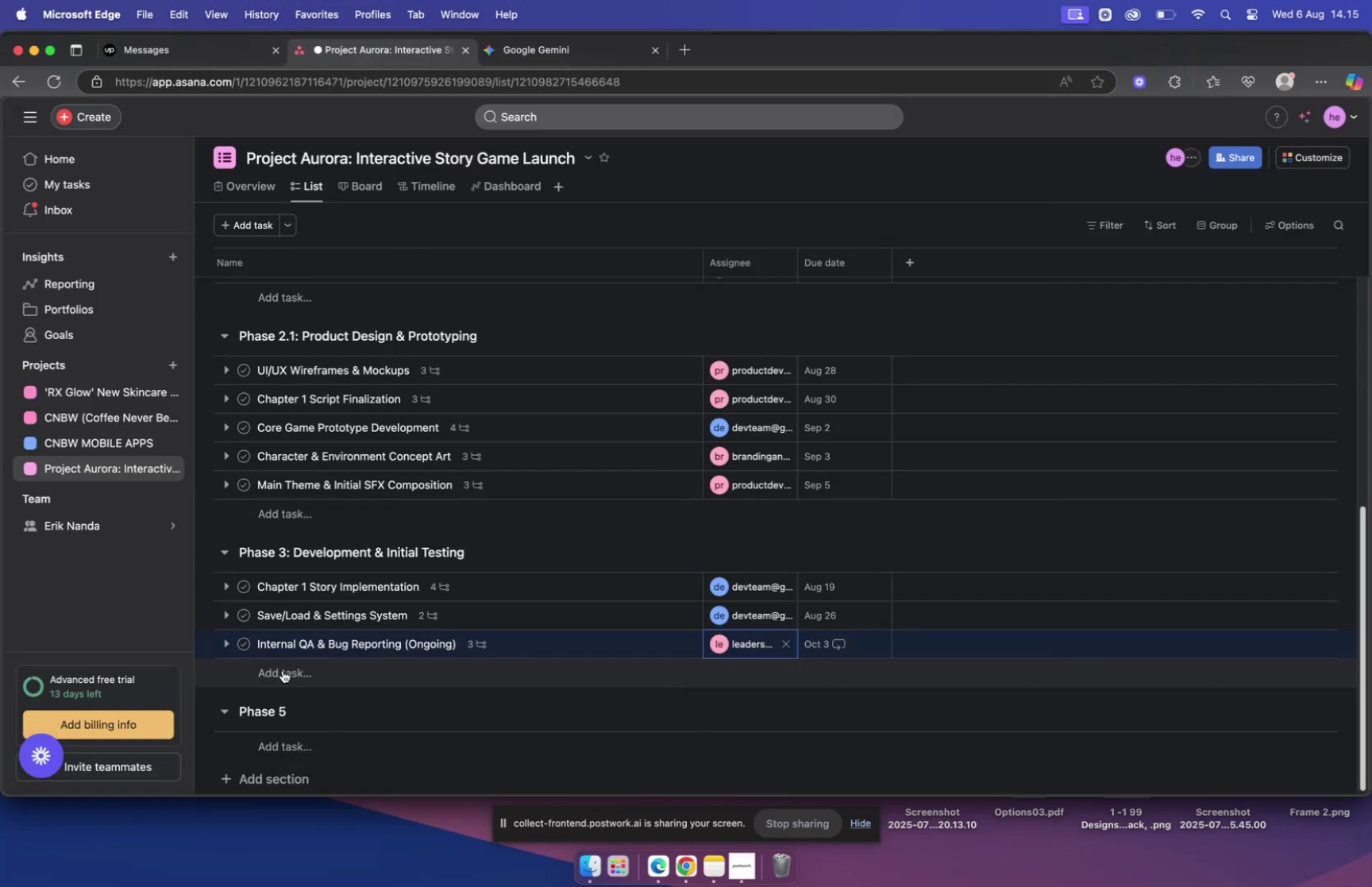 
left_click([283, 669])
 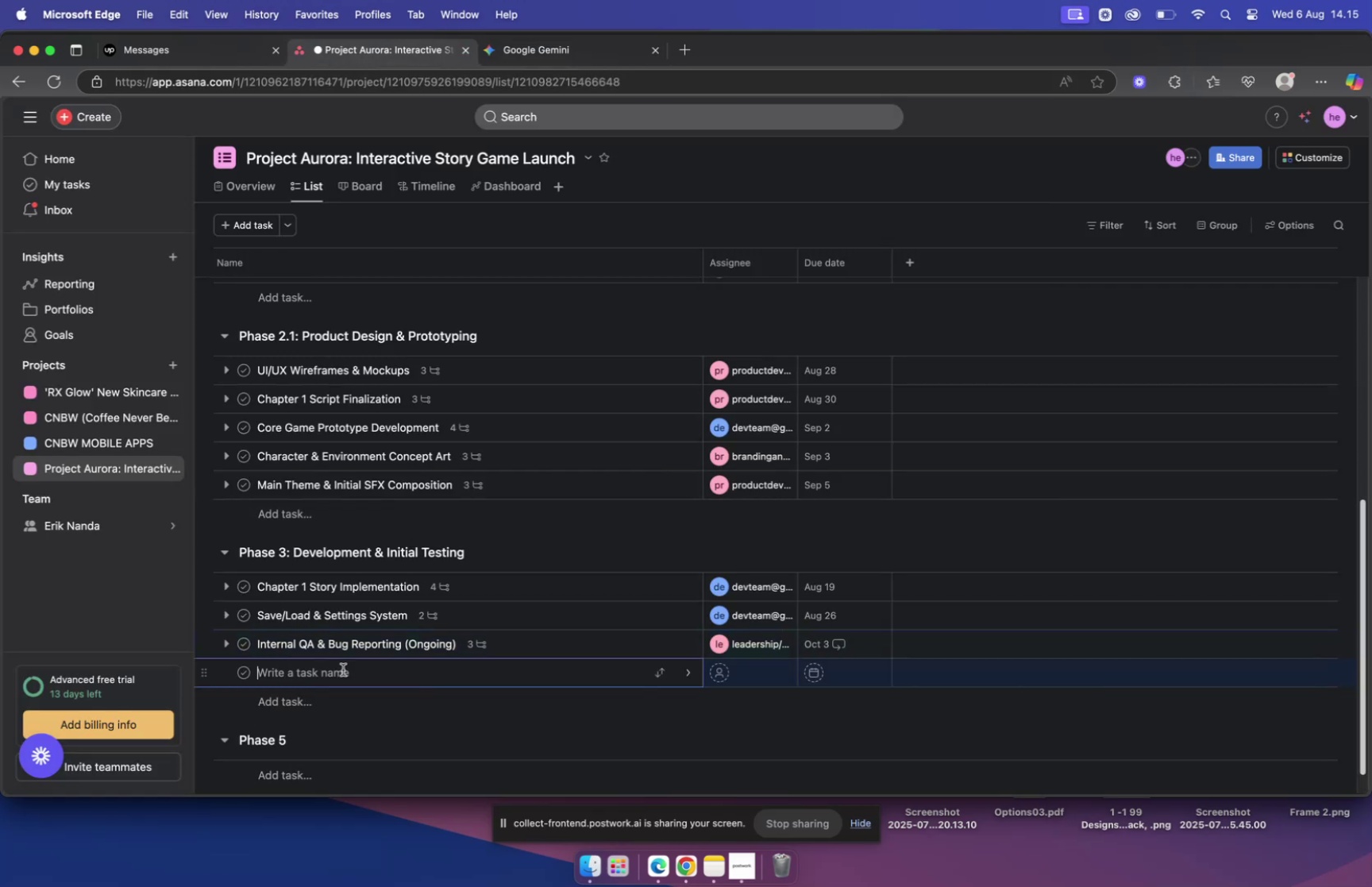 
key(Meta+V)
 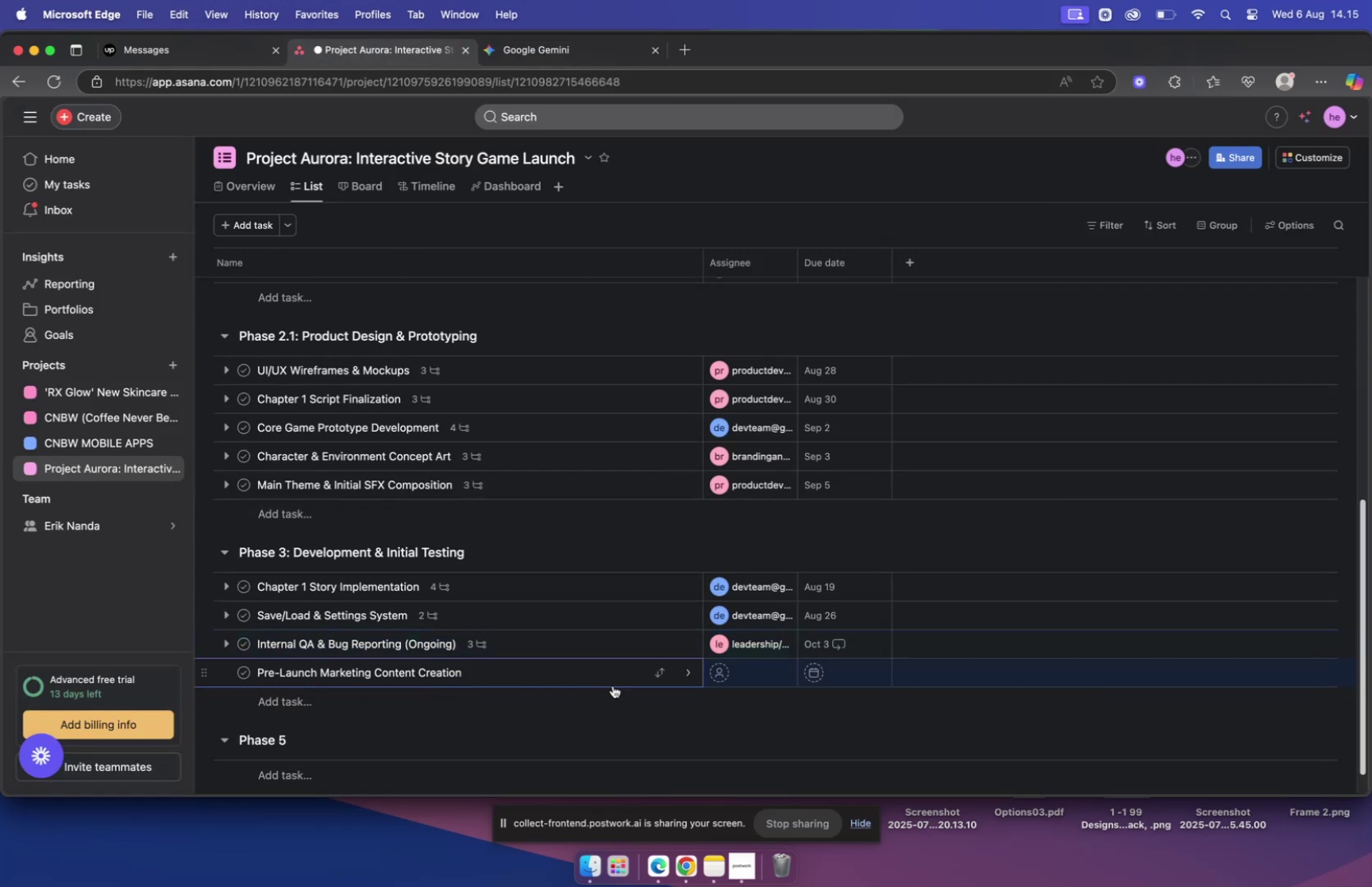 
mouse_move([736, 647])
 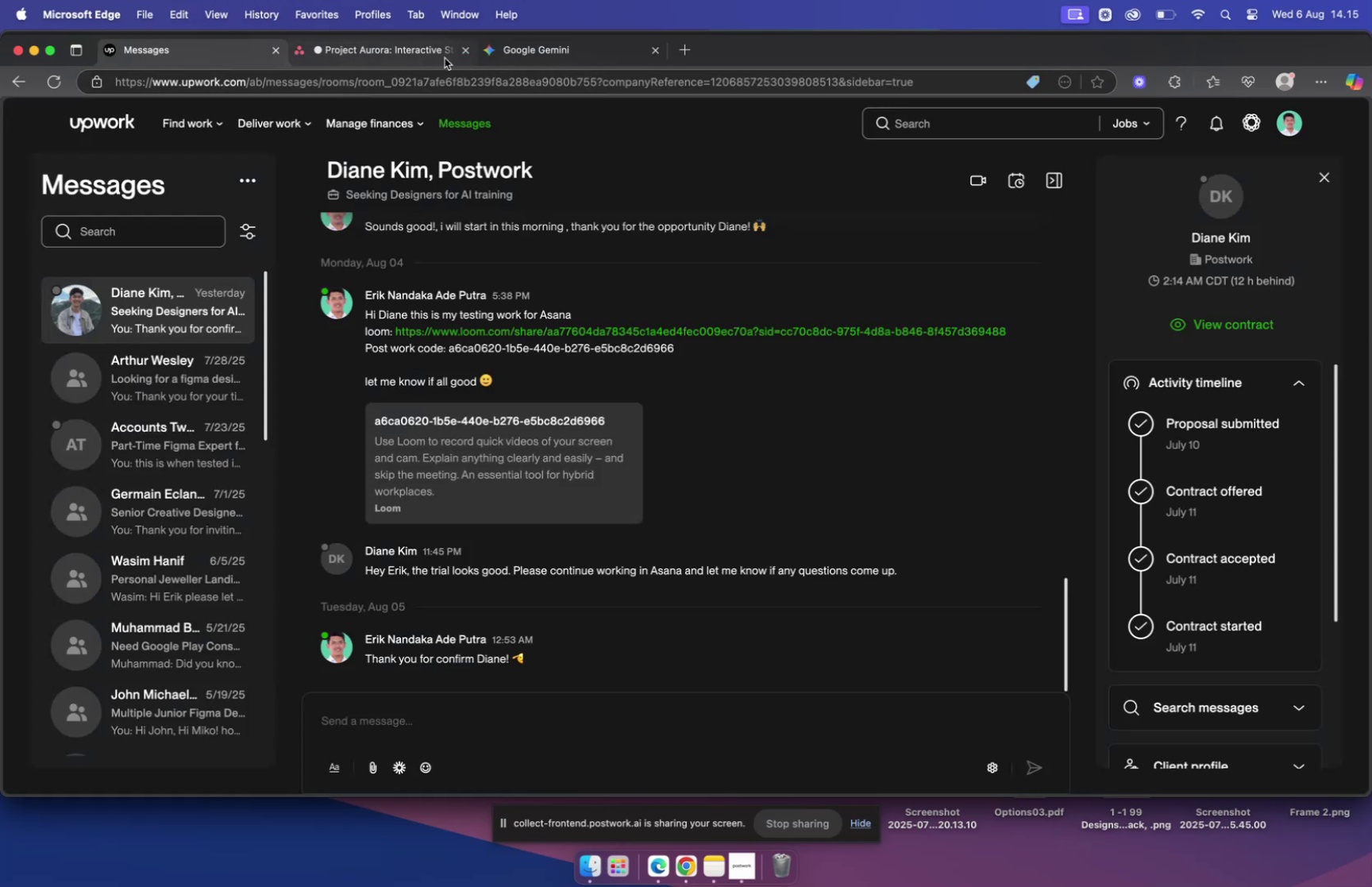 
left_click([548, 48])
 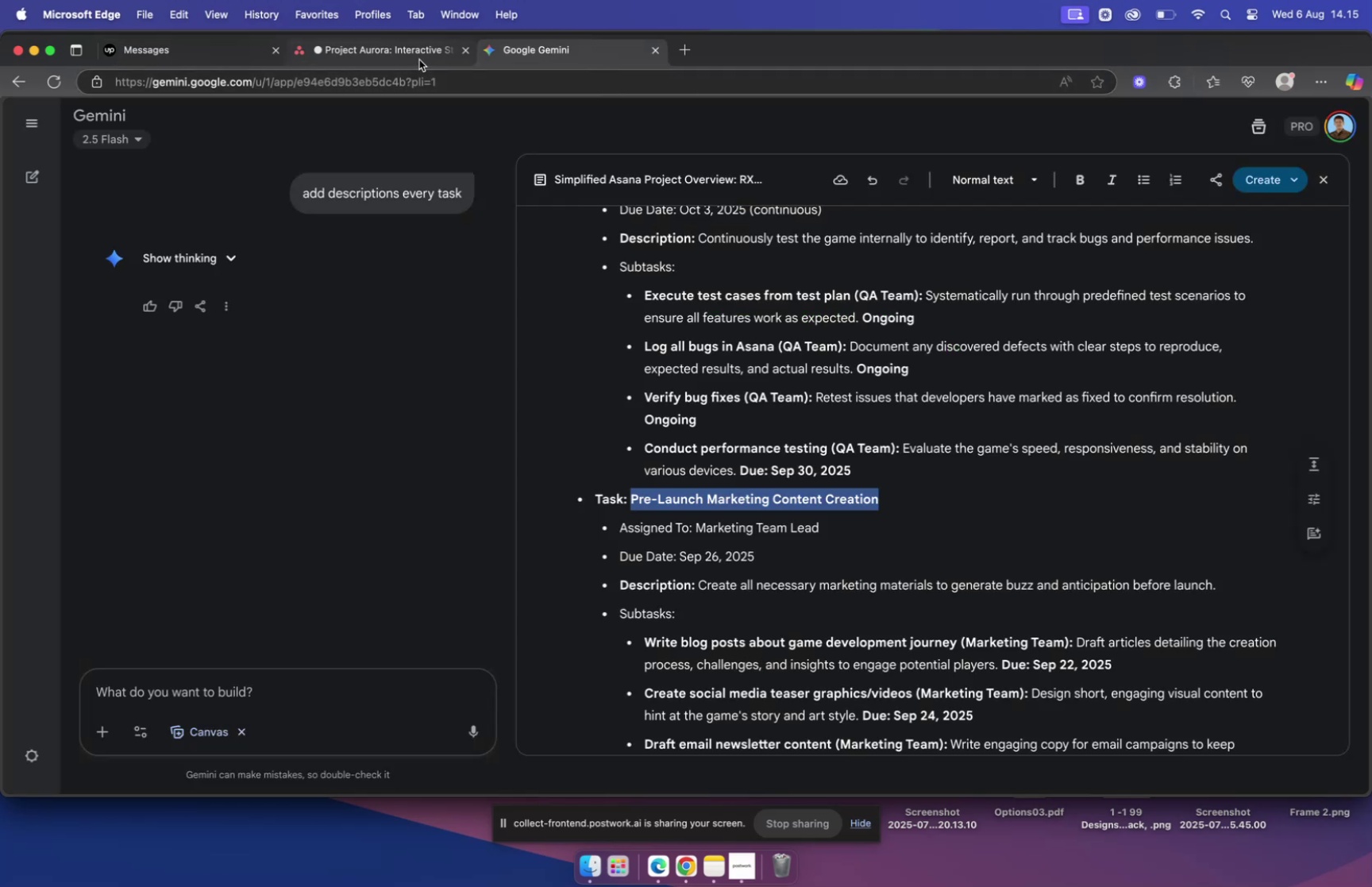 
wait(5.35)
 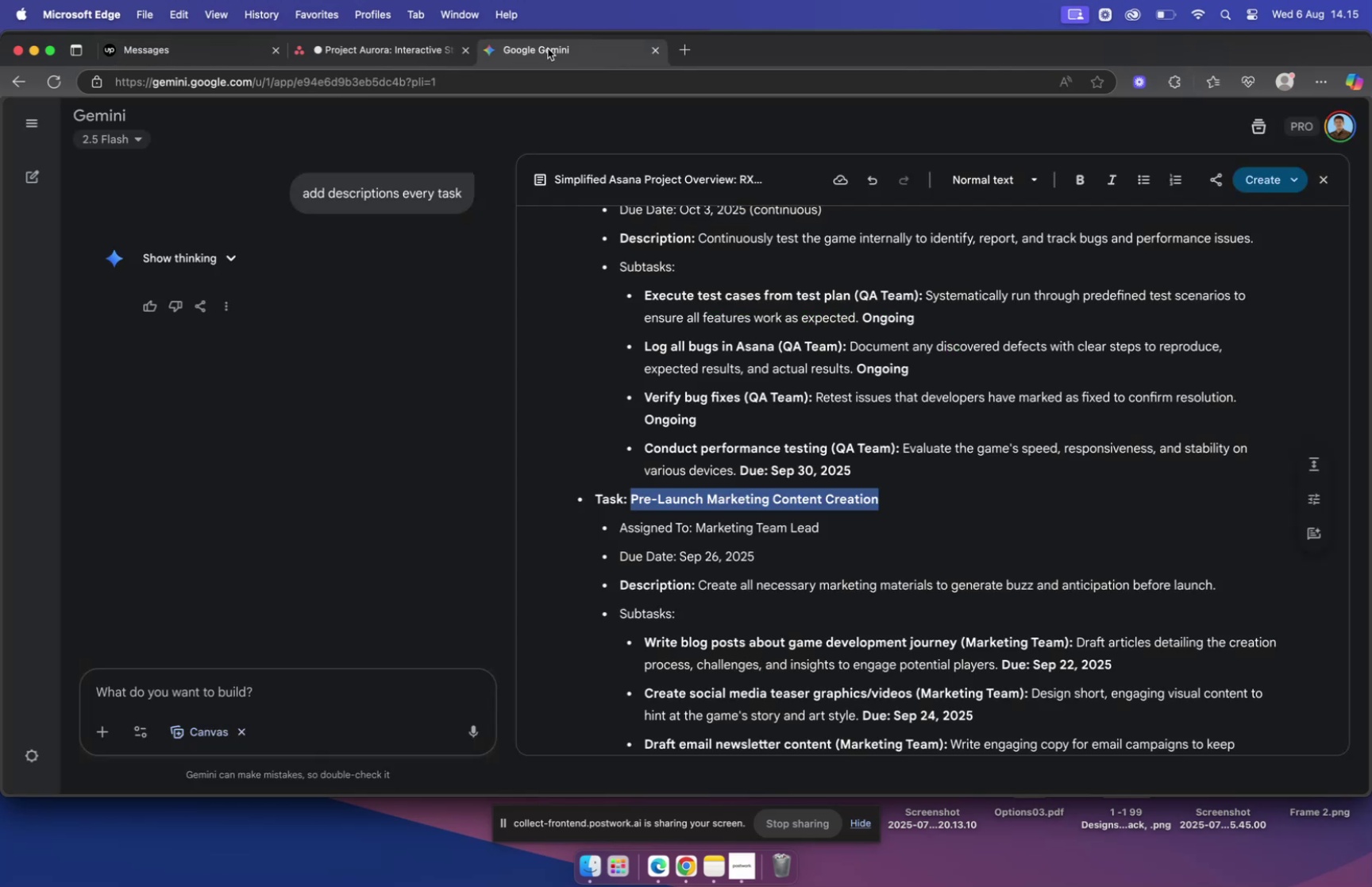 
left_click([519, 48])
 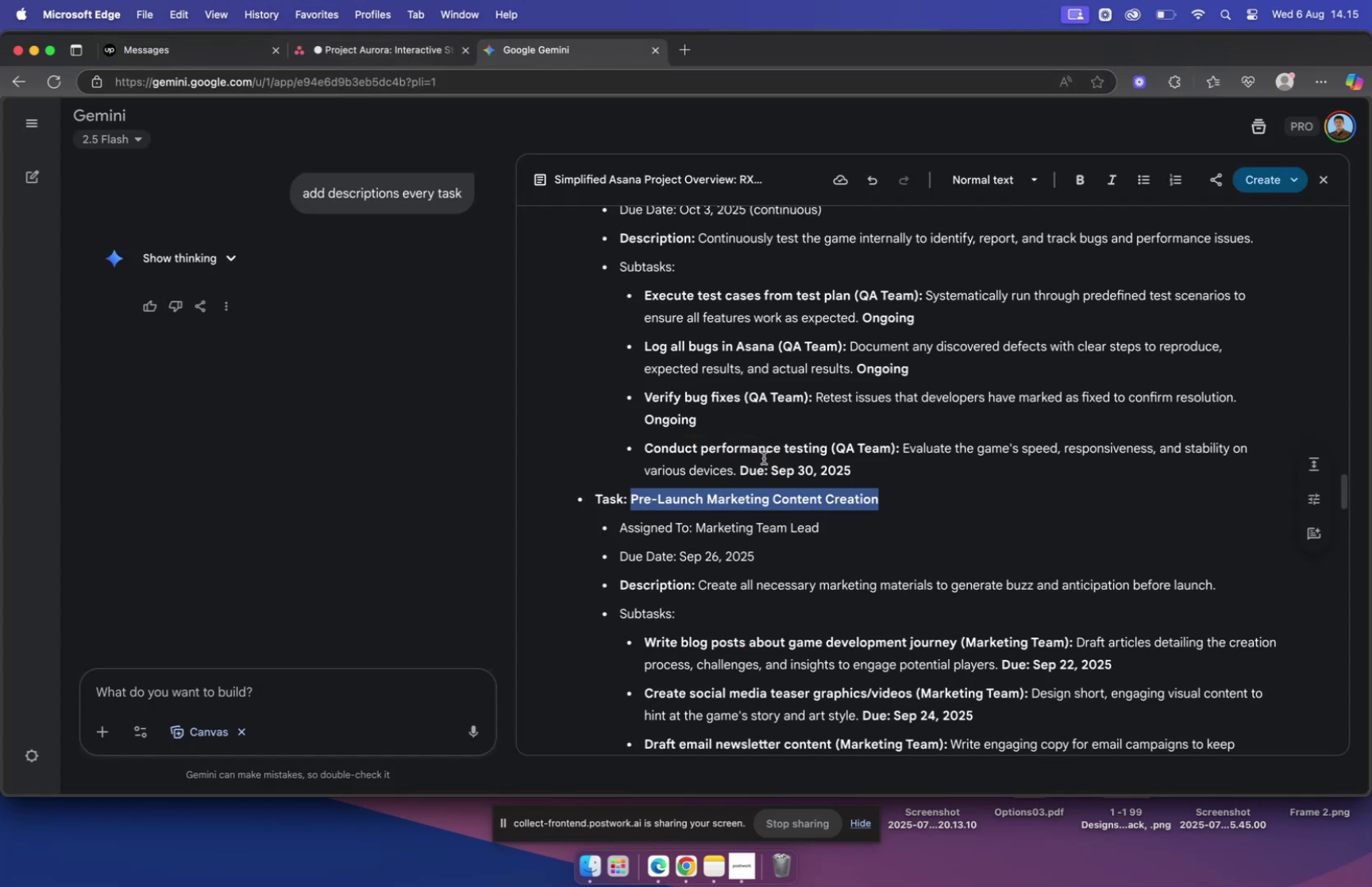 
scroll: coordinate [744, 506], scroll_direction: down, amount: 5.0
 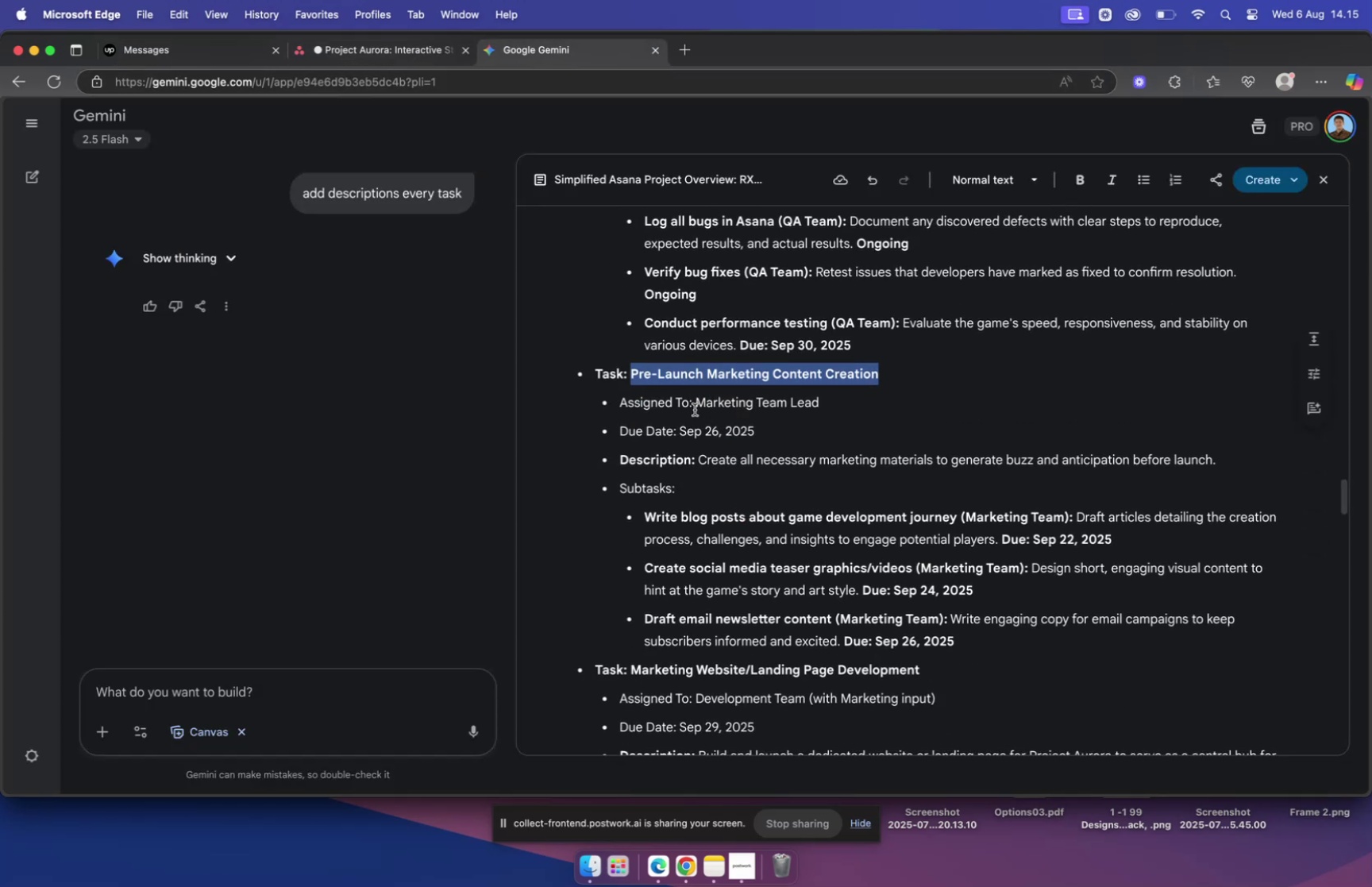 
left_click_drag(start_coordinate=[699, 404], to_coordinate=[874, 402])
 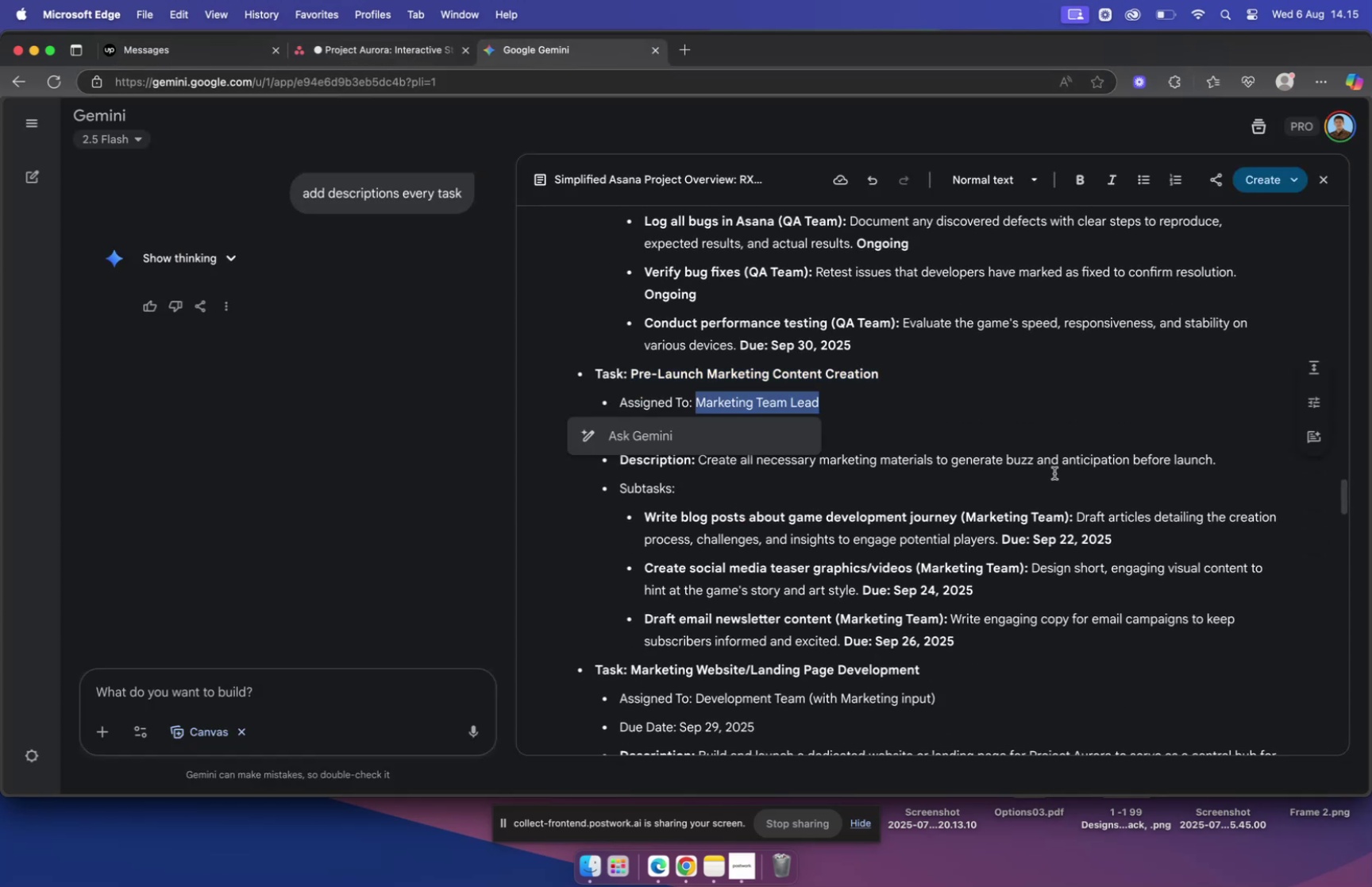 
hold_key(key=CommandLeft, duration=0.7)
 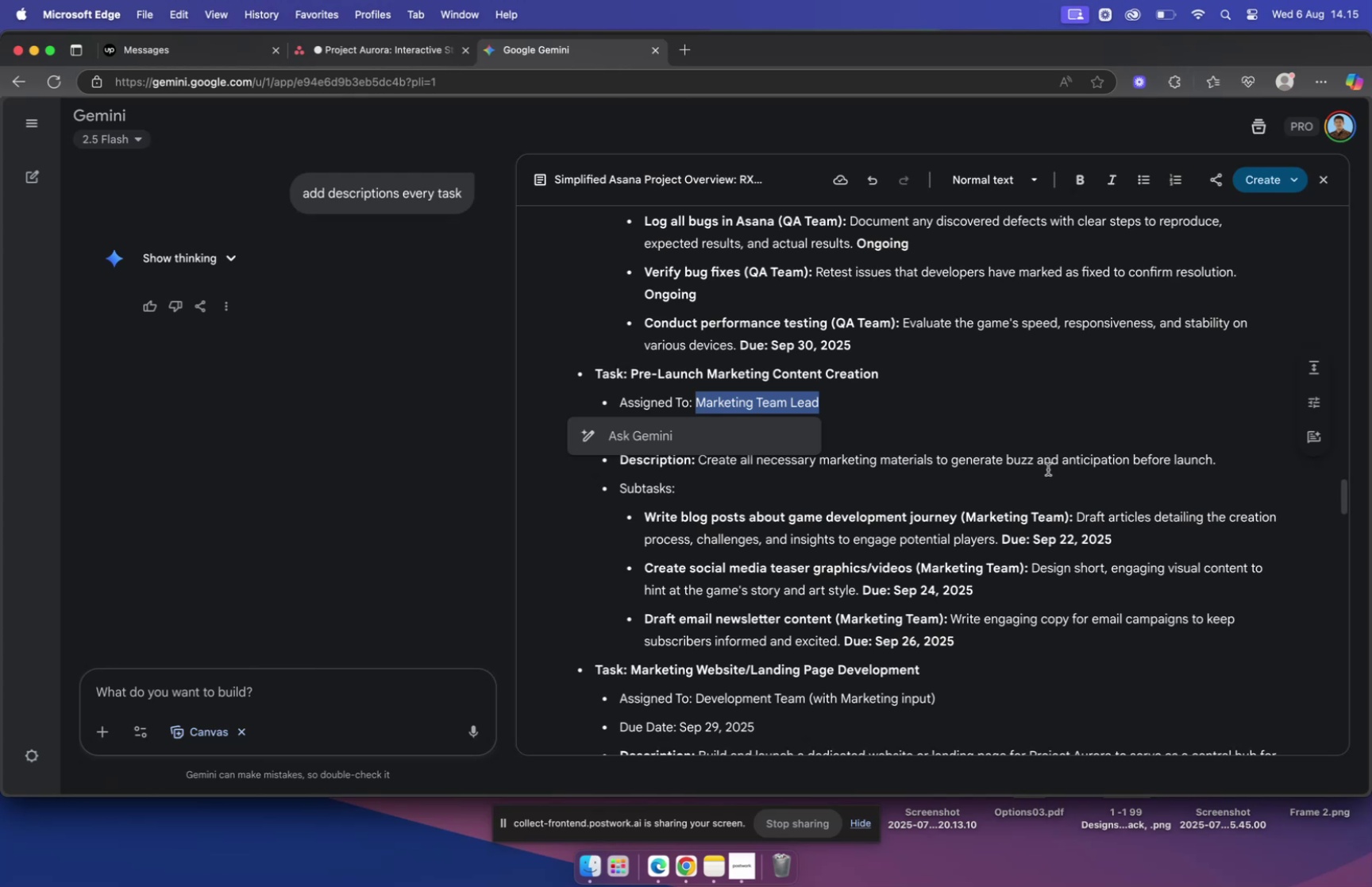 
hold_key(key=CommandLeft, duration=1.04)
 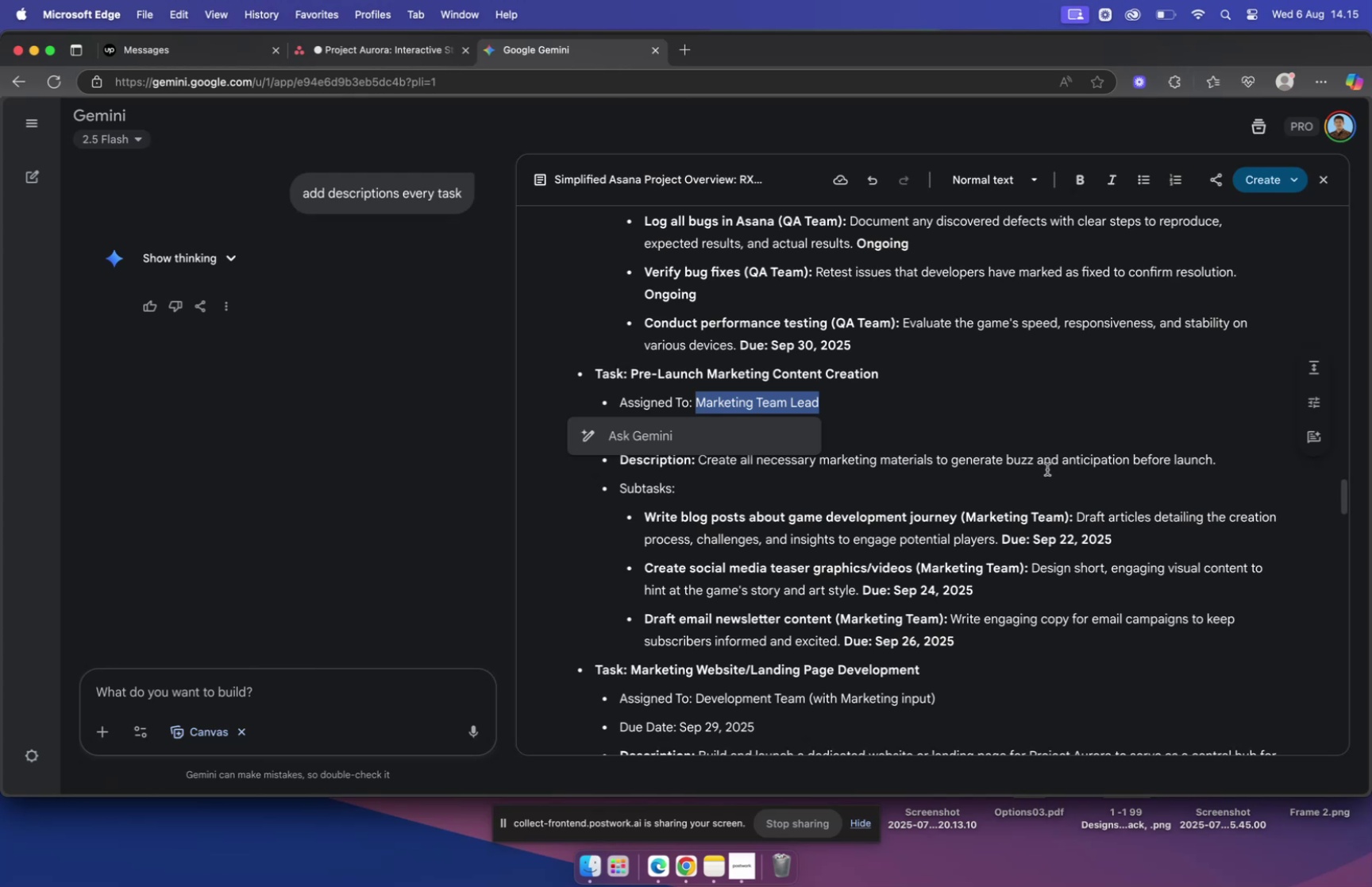 
key(Meta+C)
 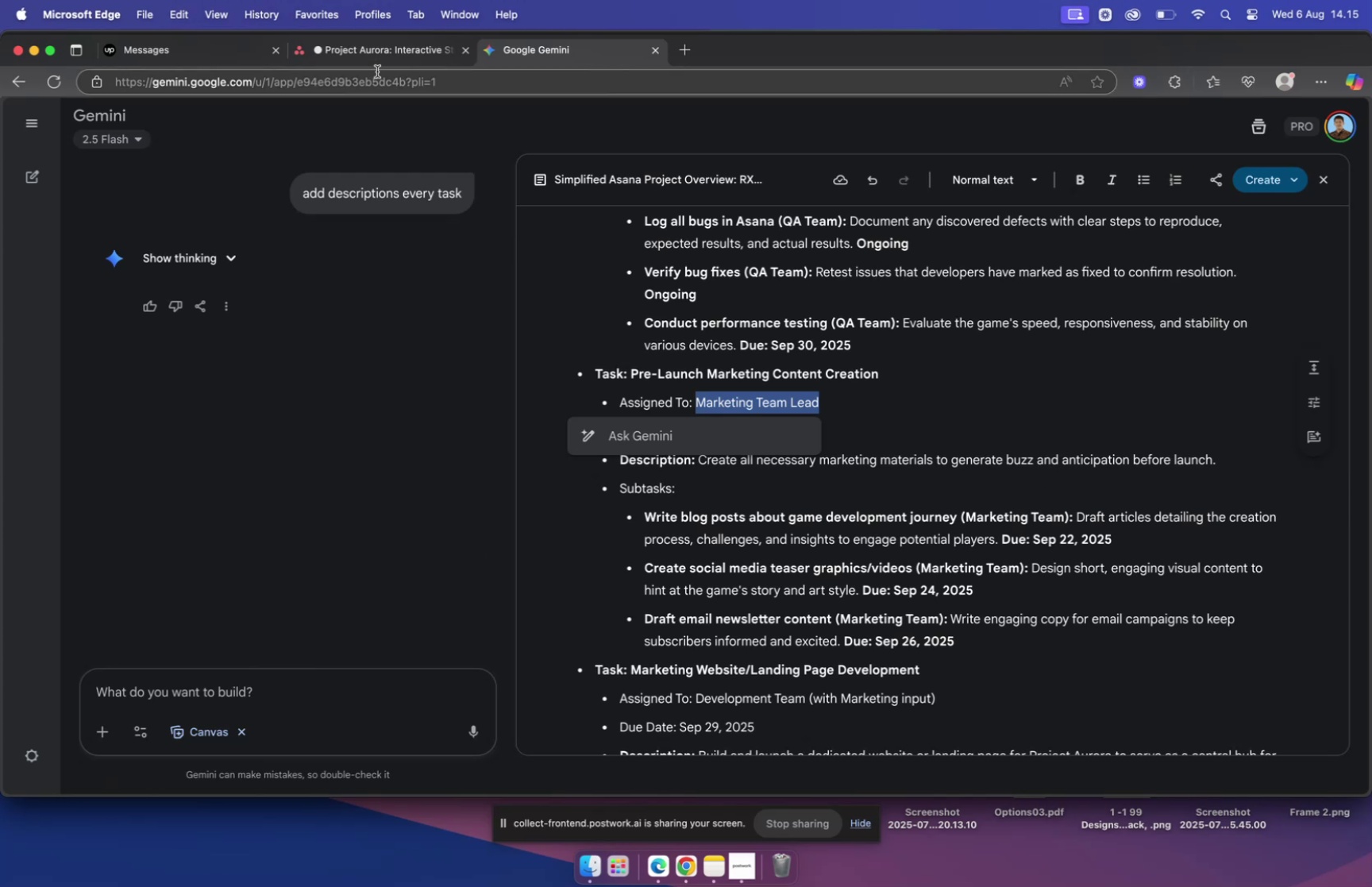 
left_click([378, 56])
 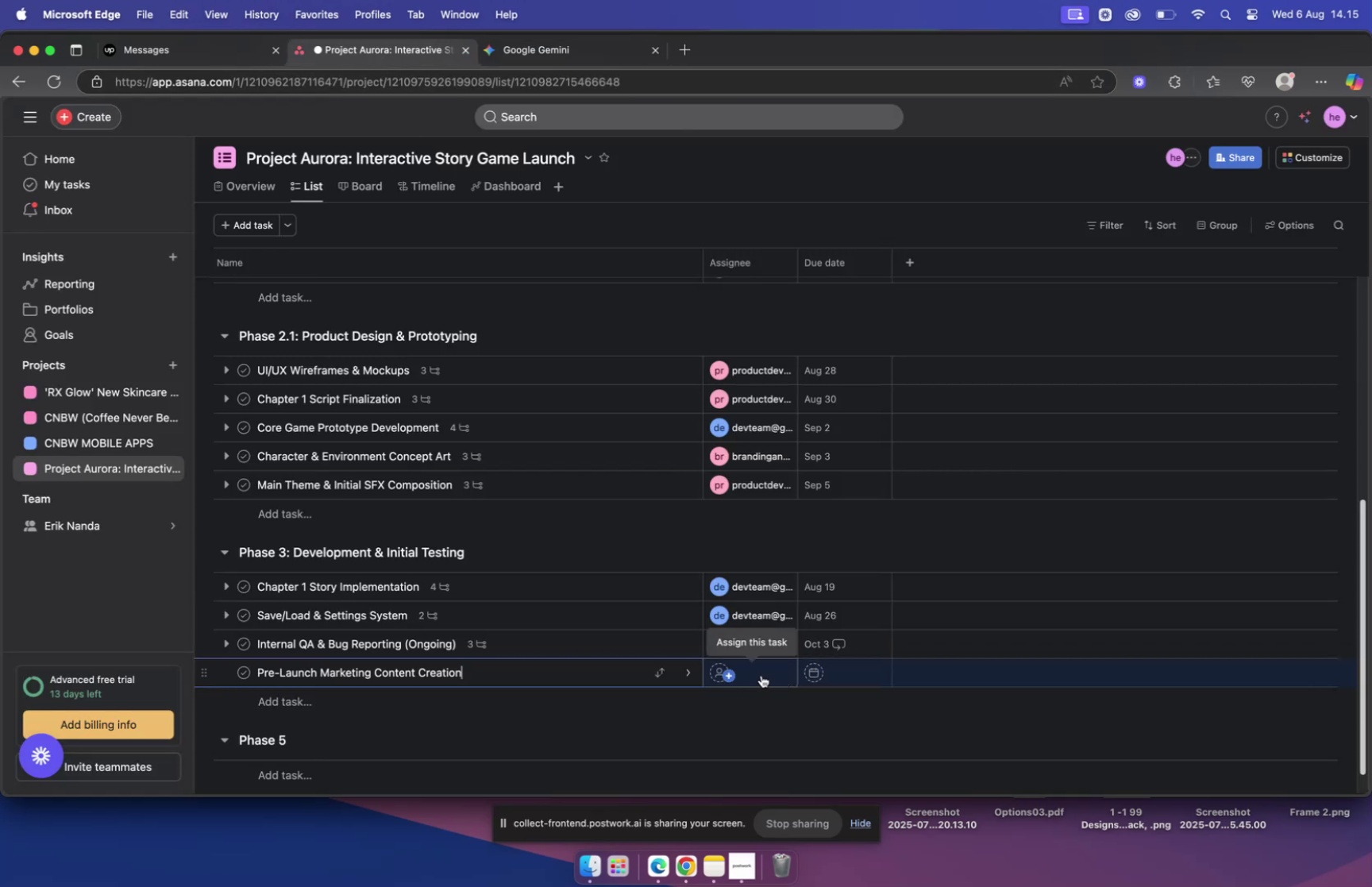 
left_click([761, 674])
 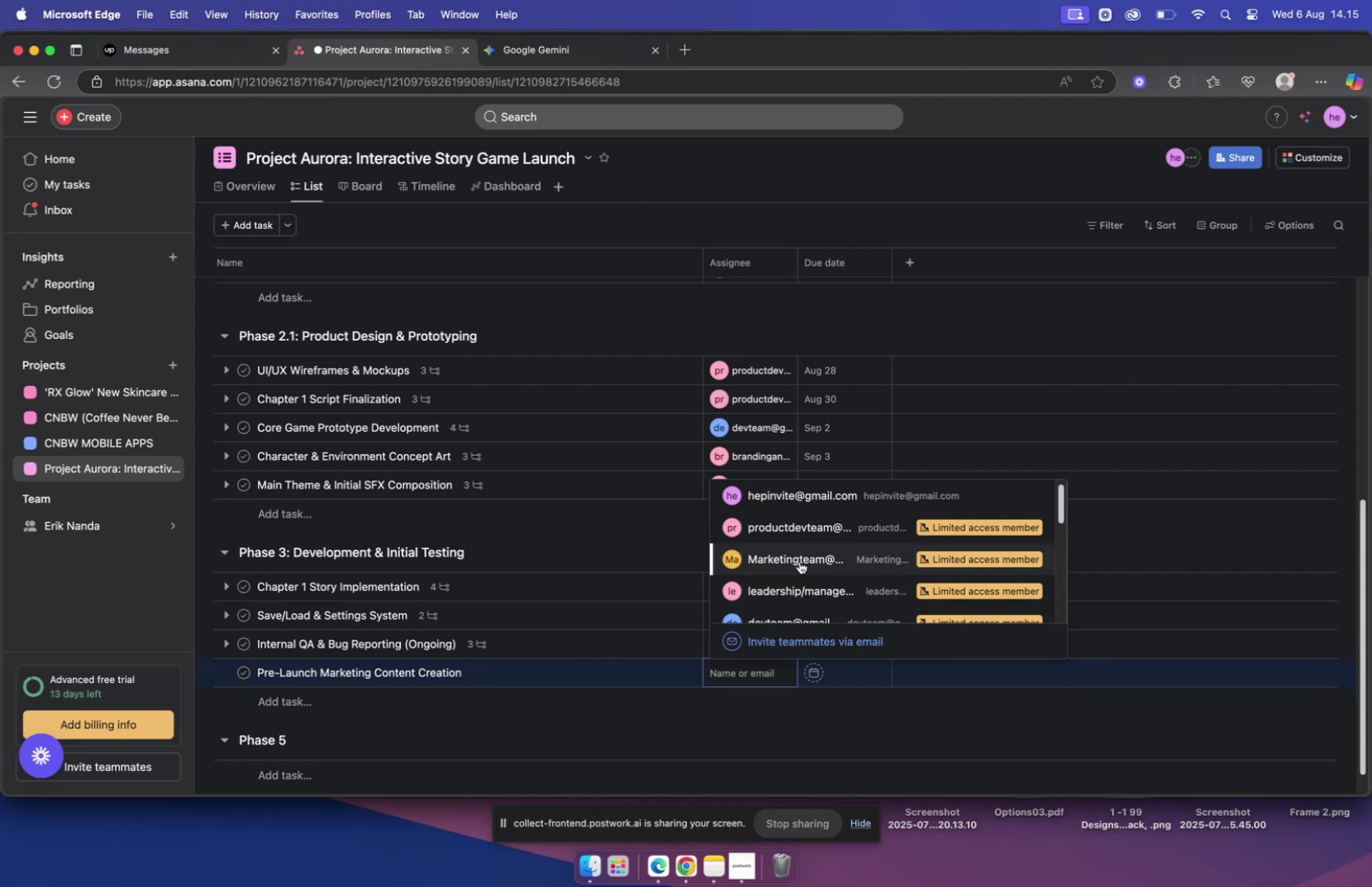 
wait(6.74)
 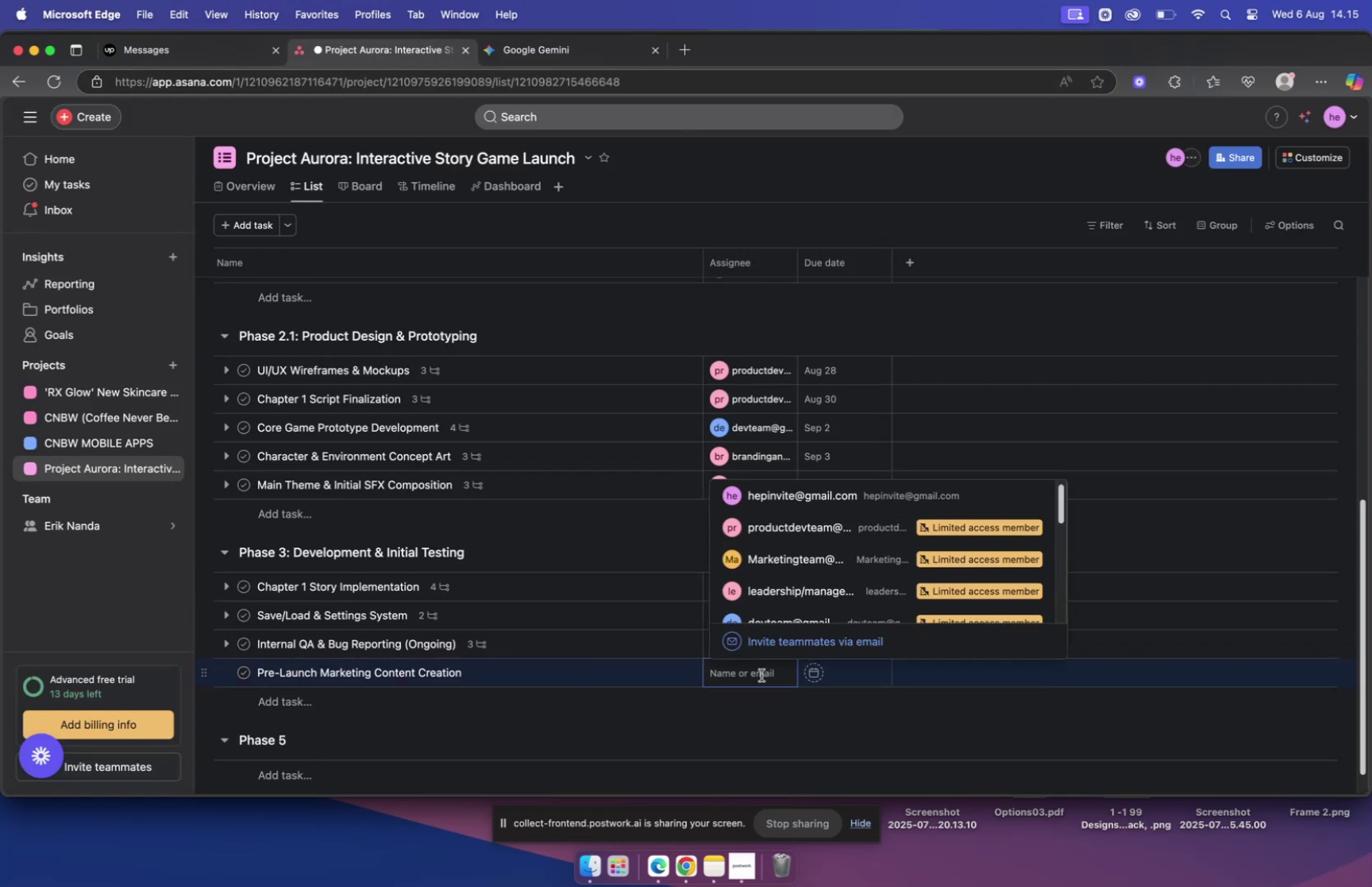 
left_click([800, 561])
 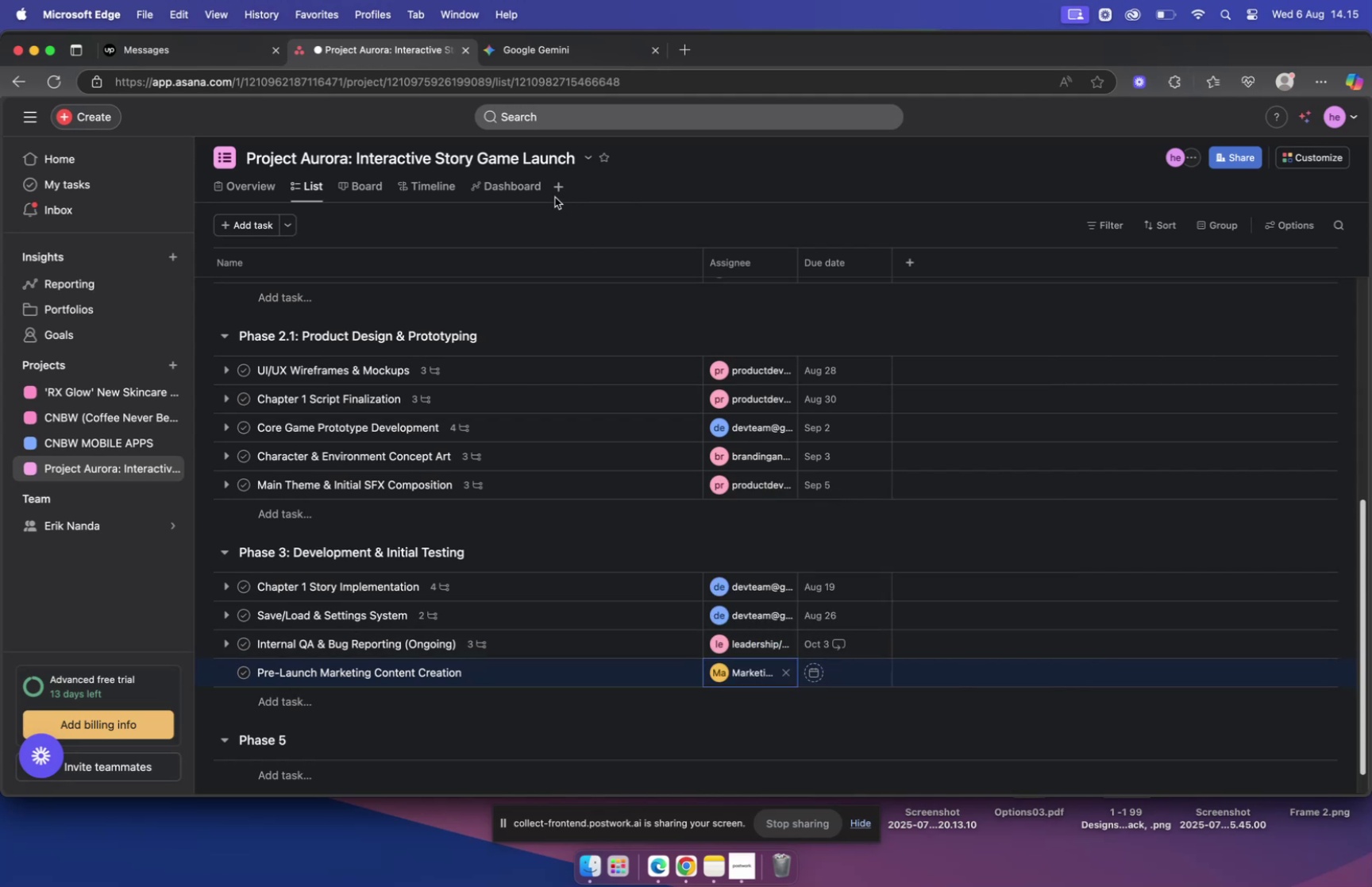 
left_click([538, 50])
 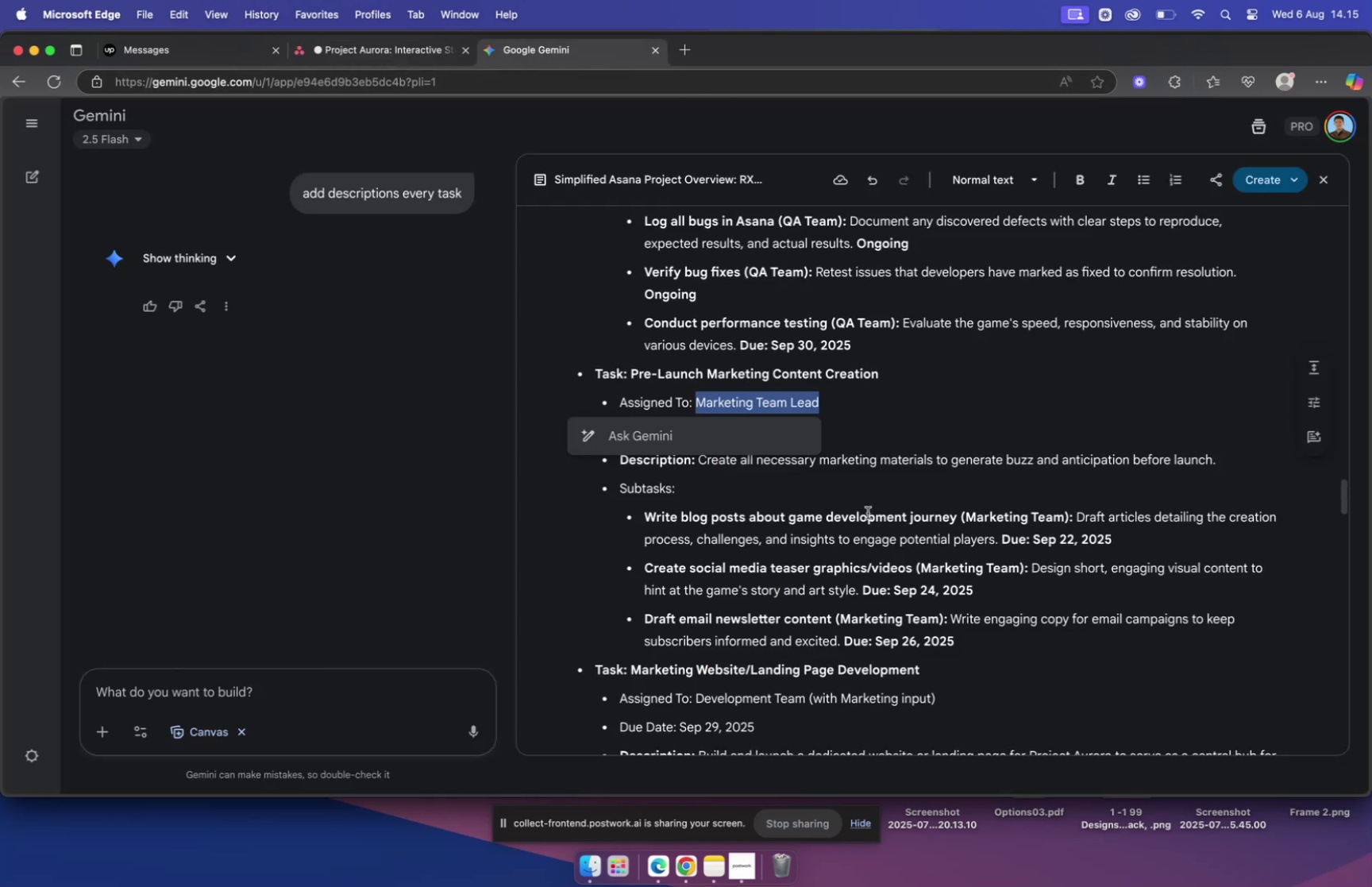 
left_click([862, 511])
 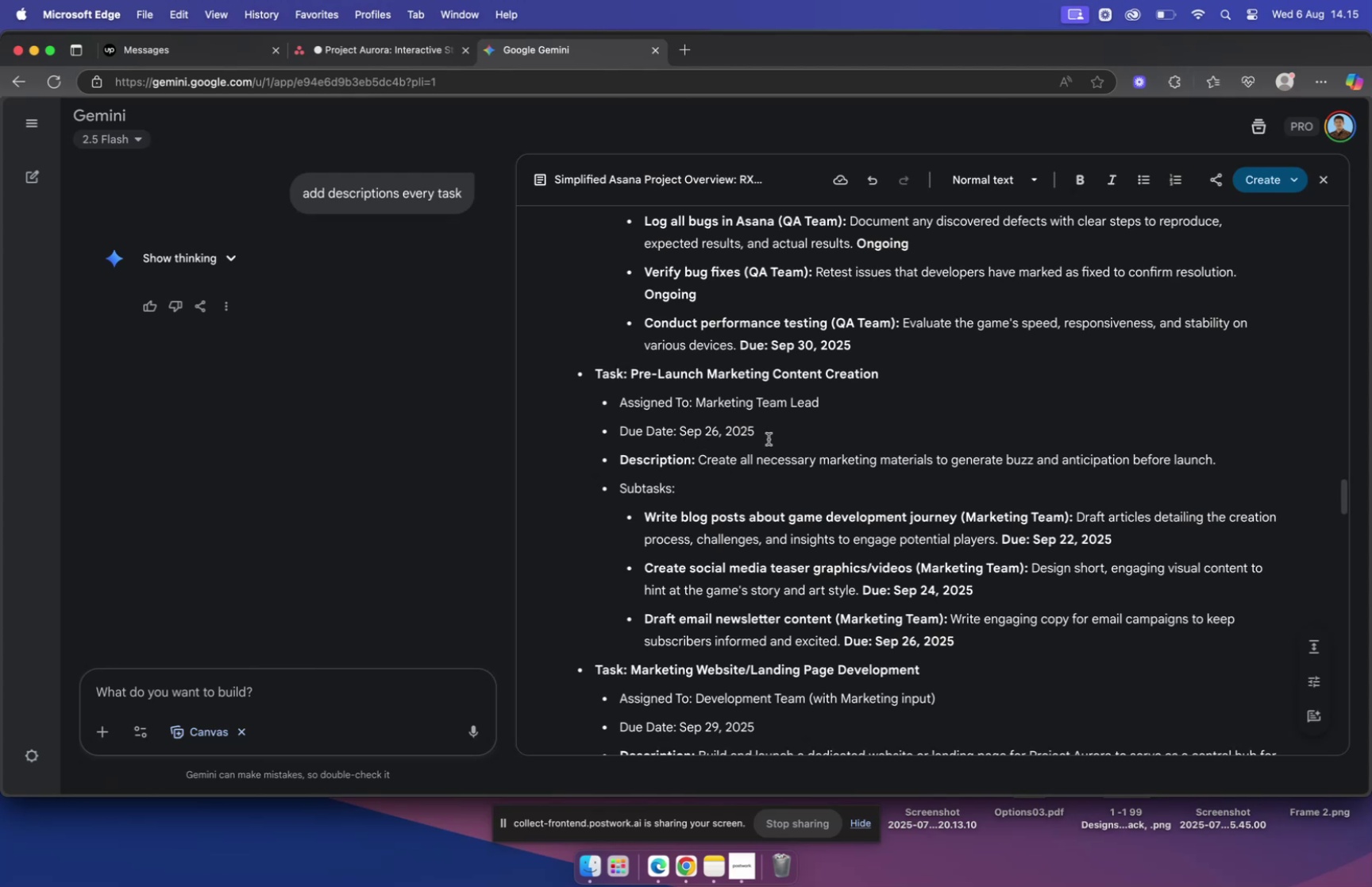 
left_click_drag(start_coordinate=[699, 458], to_coordinate=[1223, 464])
 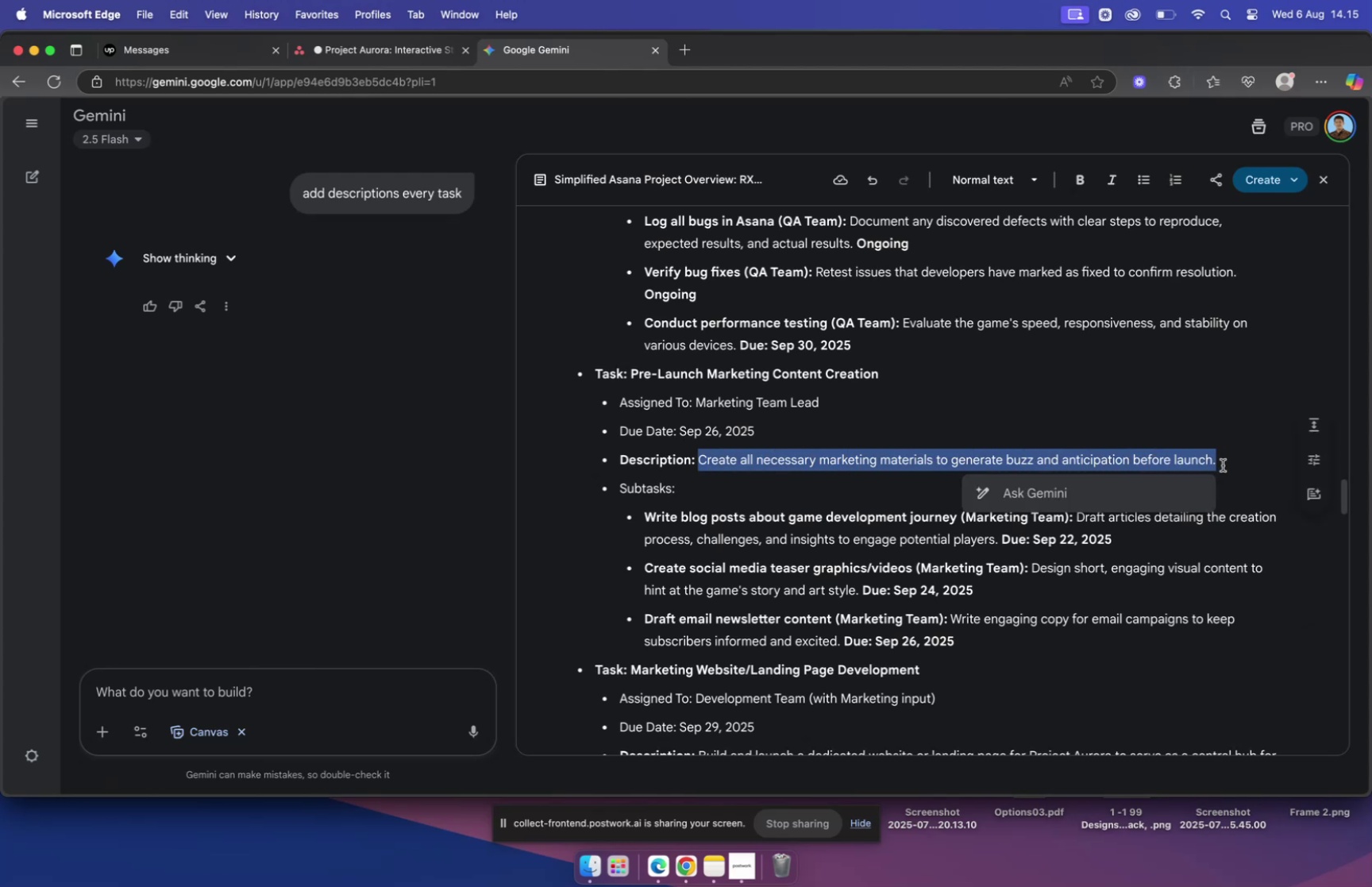 
key(Meta+C)
 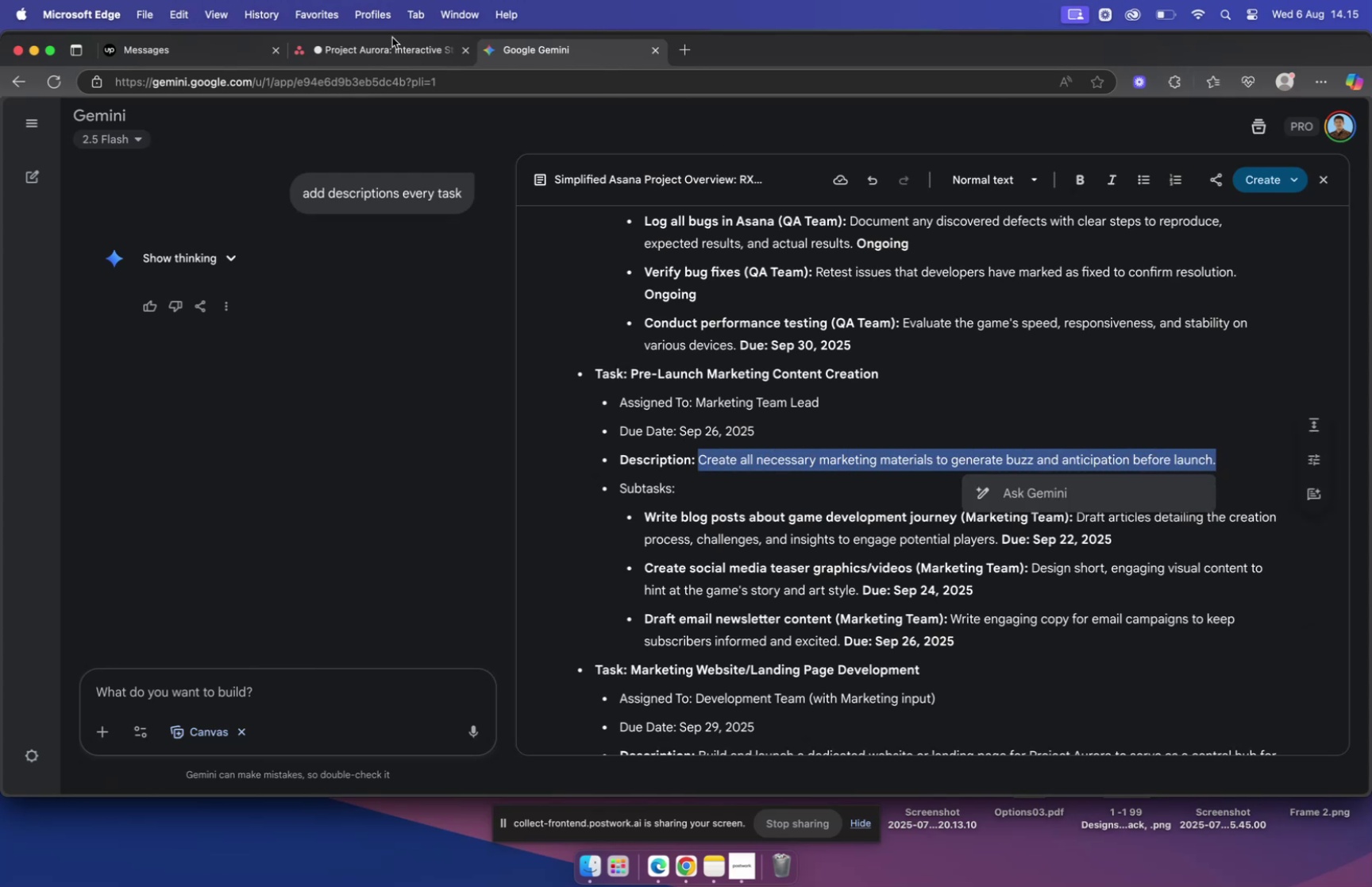 
left_click([393, 46])
 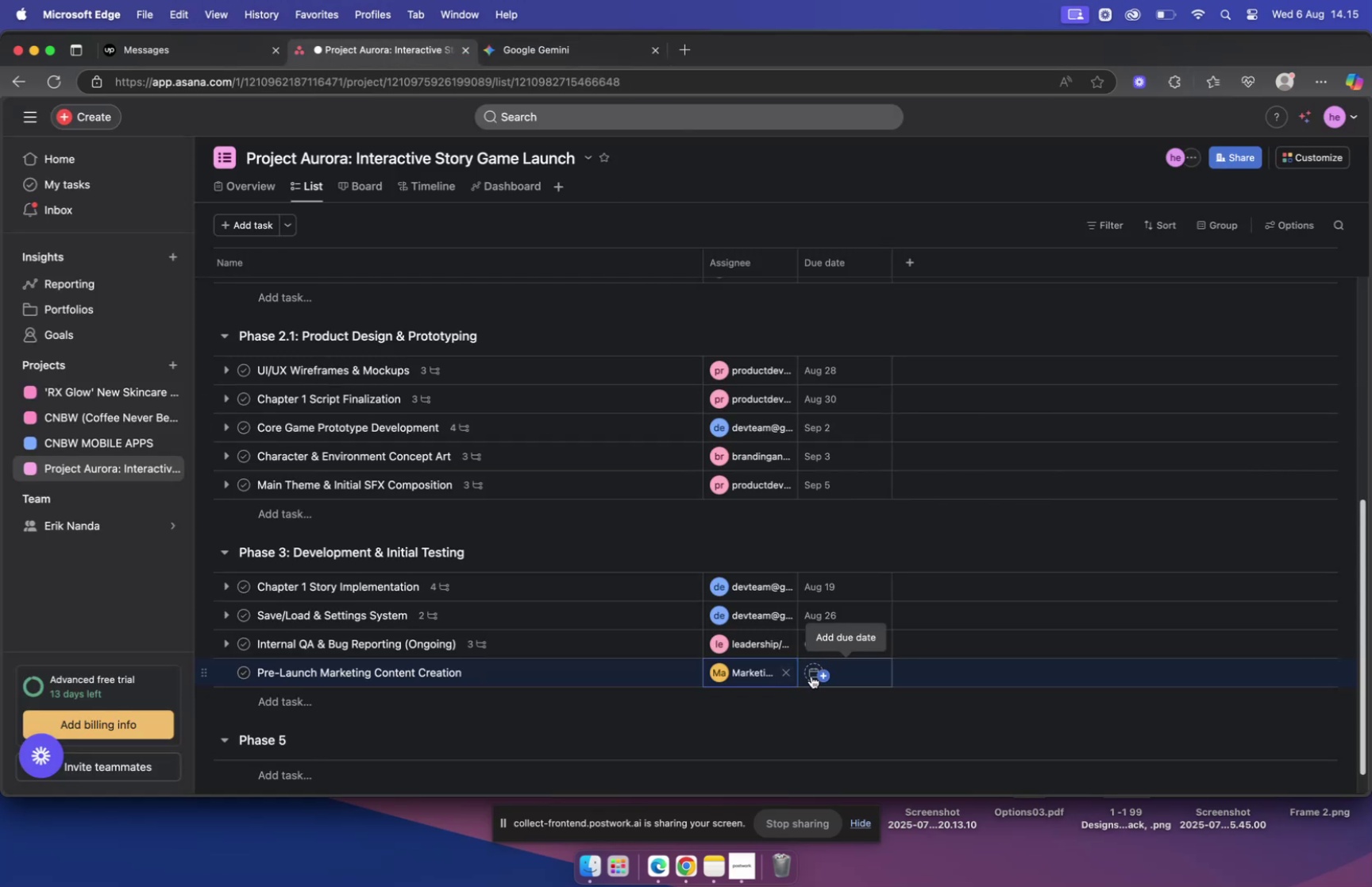 
left_click([811, 675])
 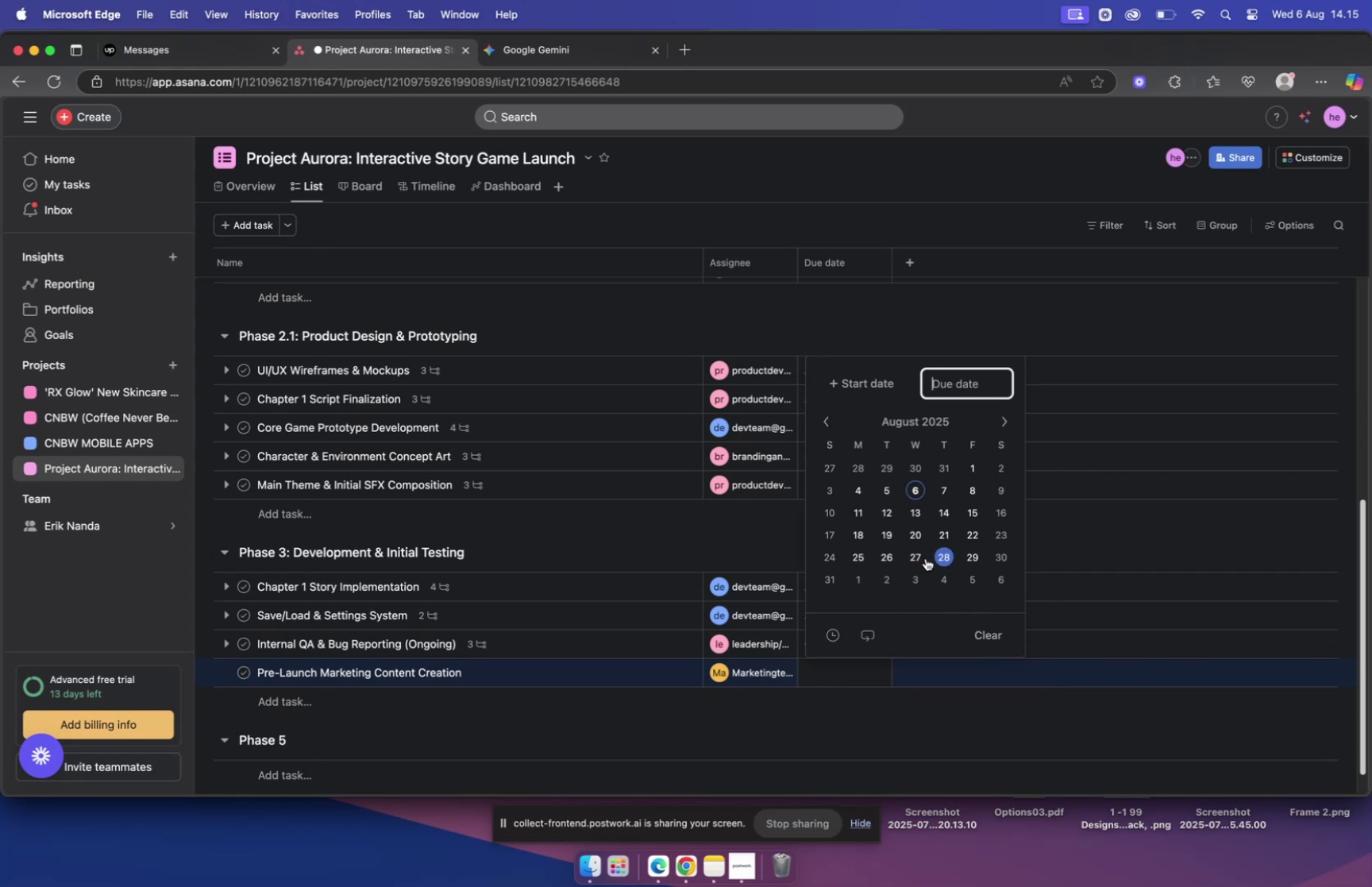 
left_click([886, 560])
 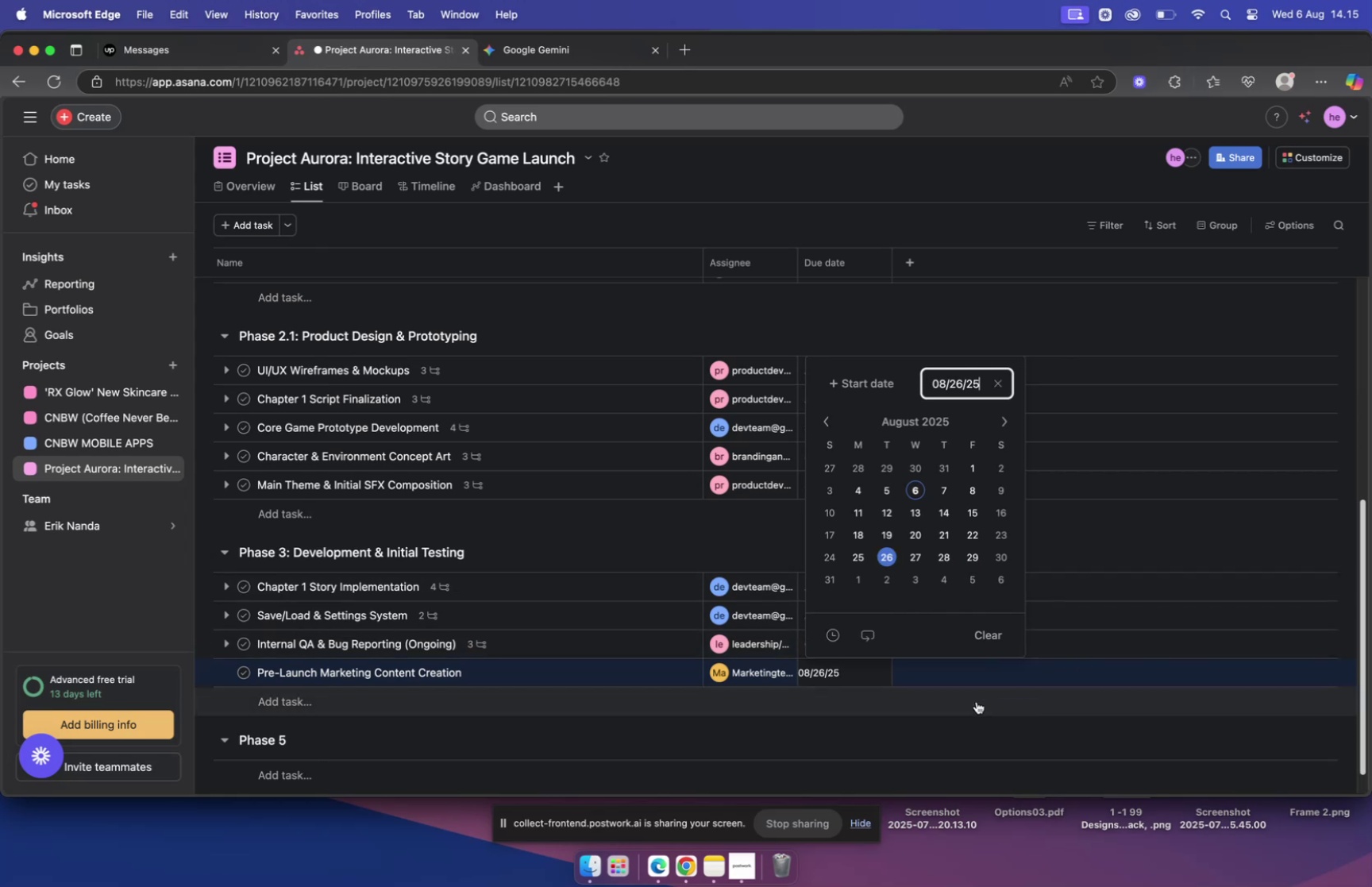 
left_click([969, 667])
 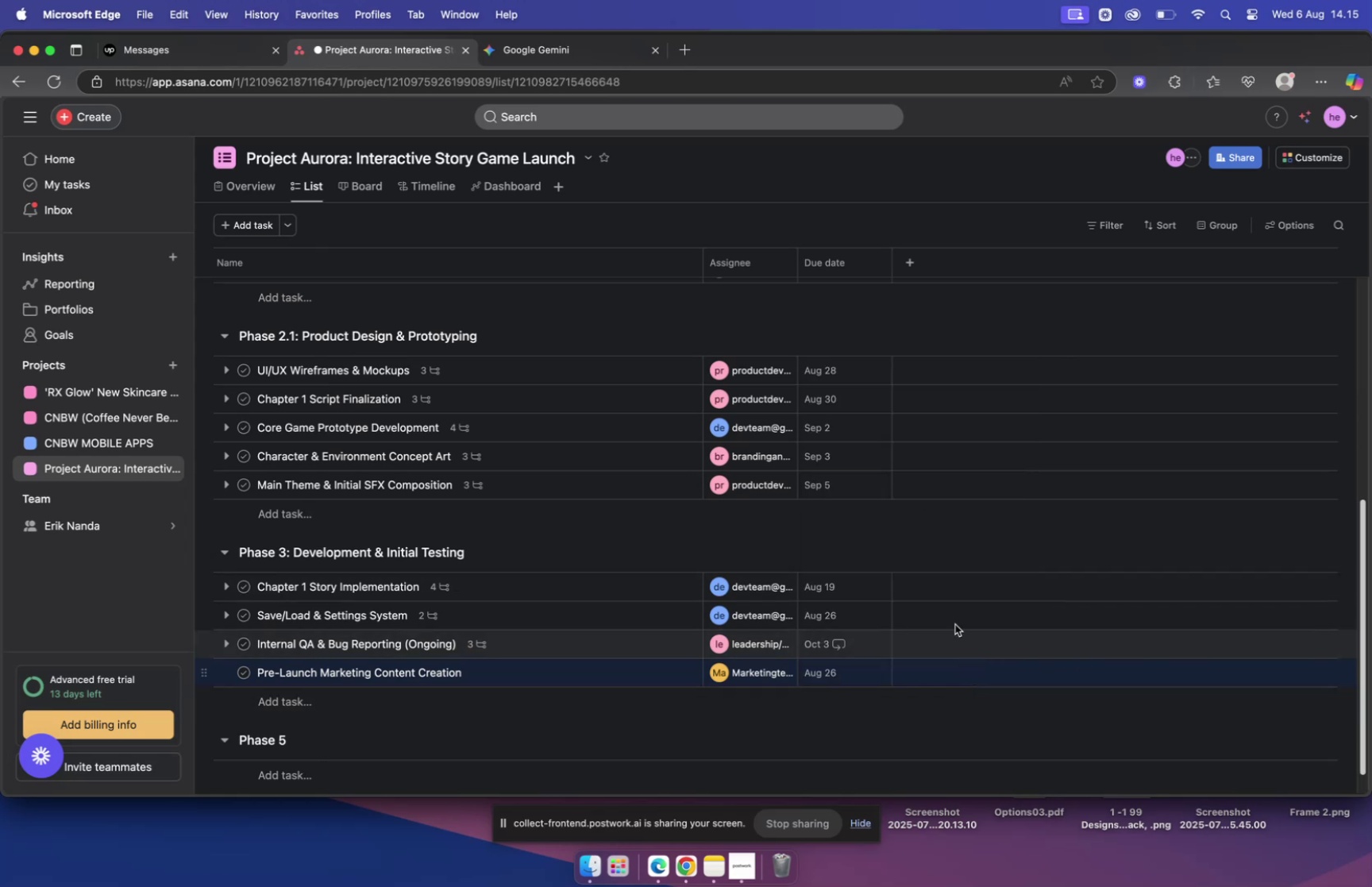 
left_click([563, 55])
 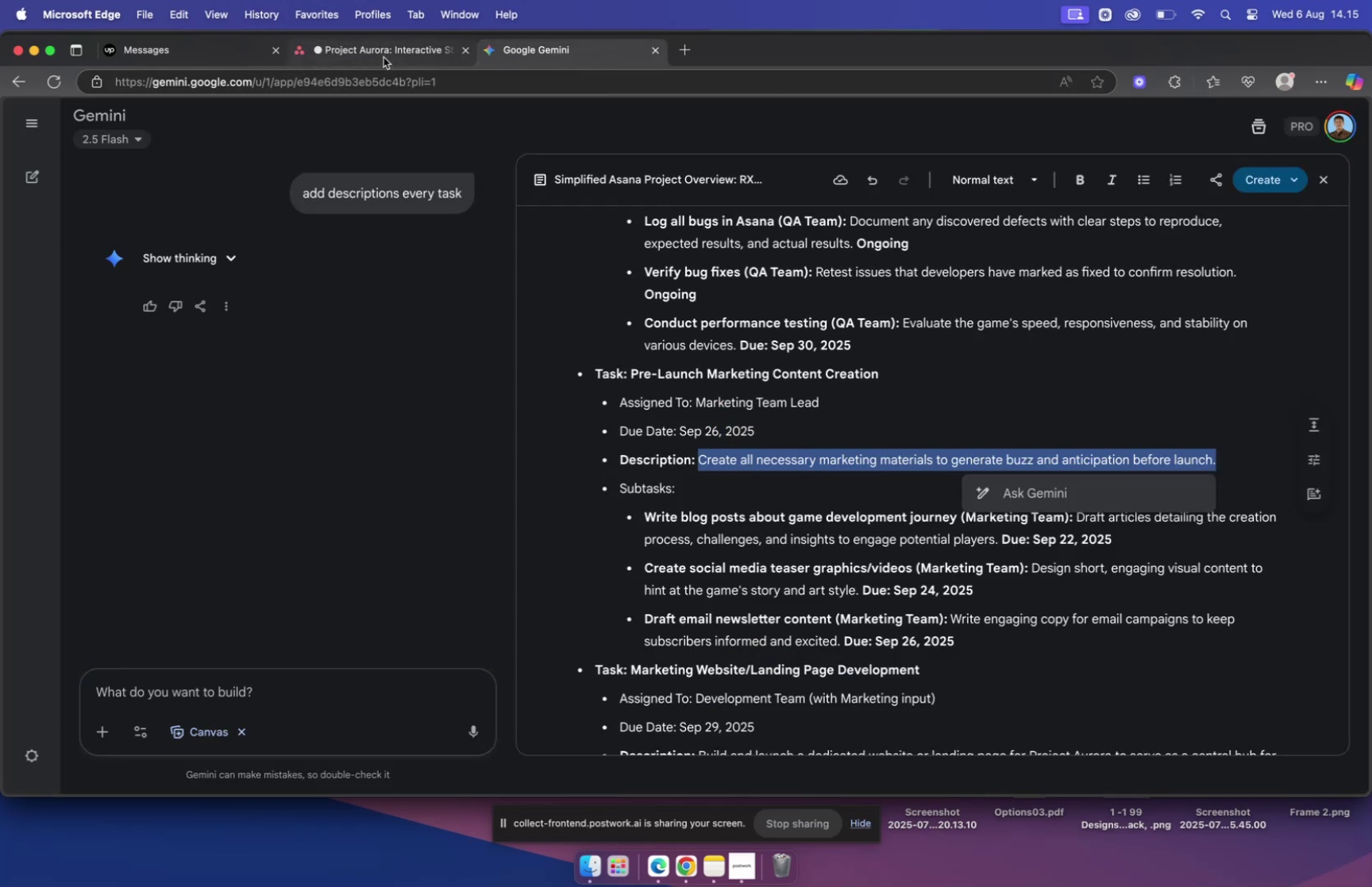 
left_click([378, 46])
 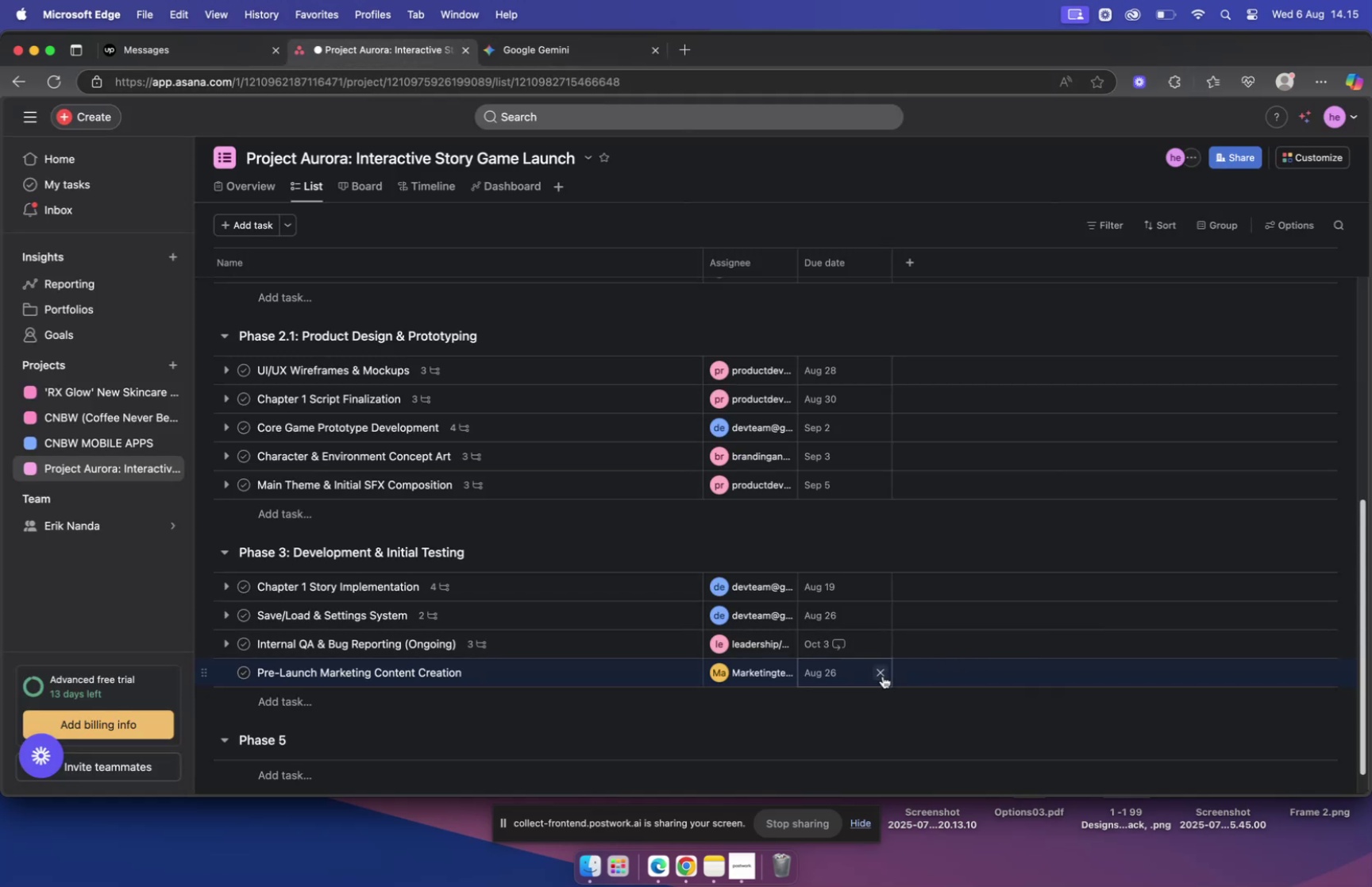 
left_click([848, 674])
 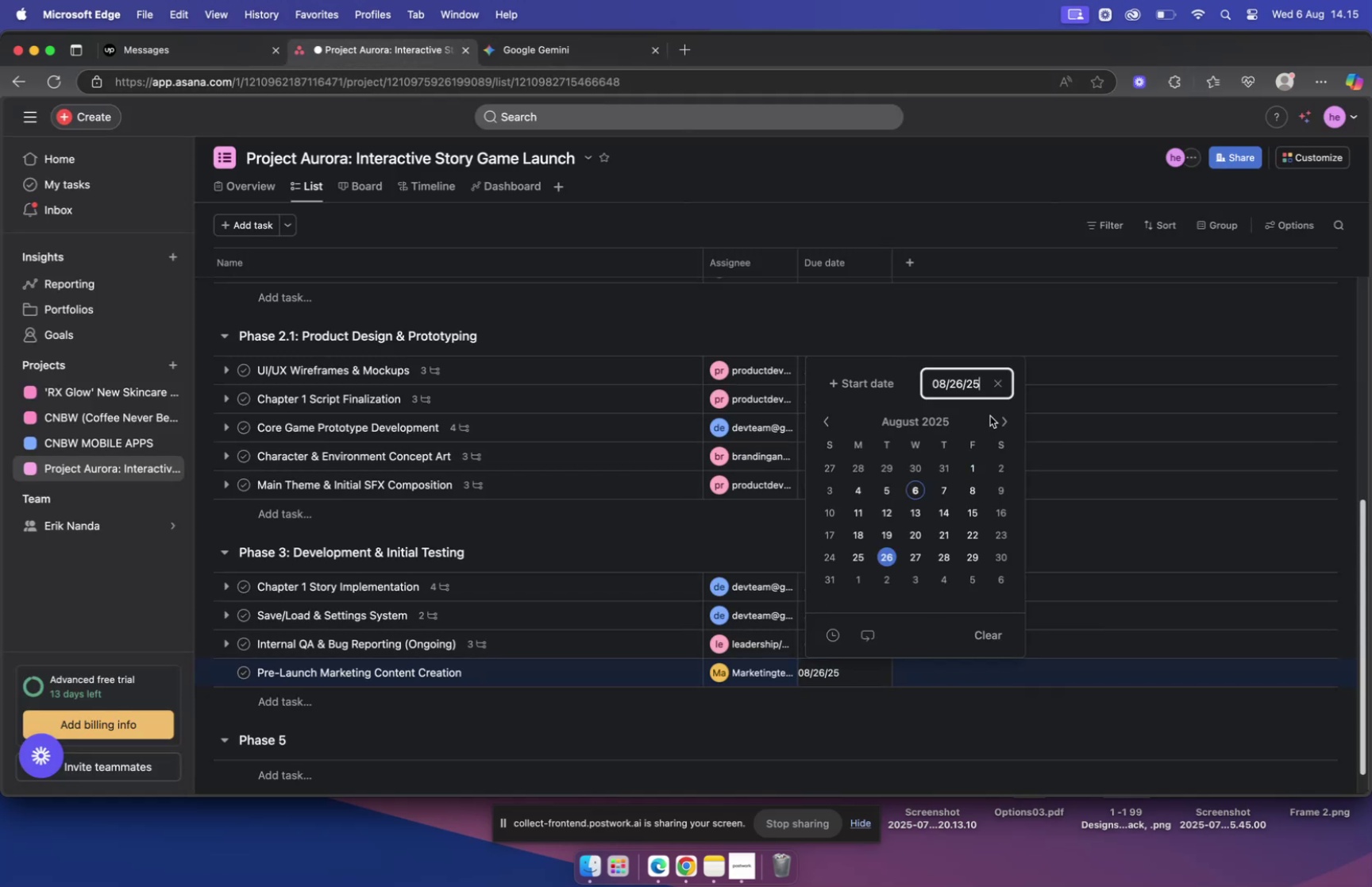 
left_click([1001, 419])
 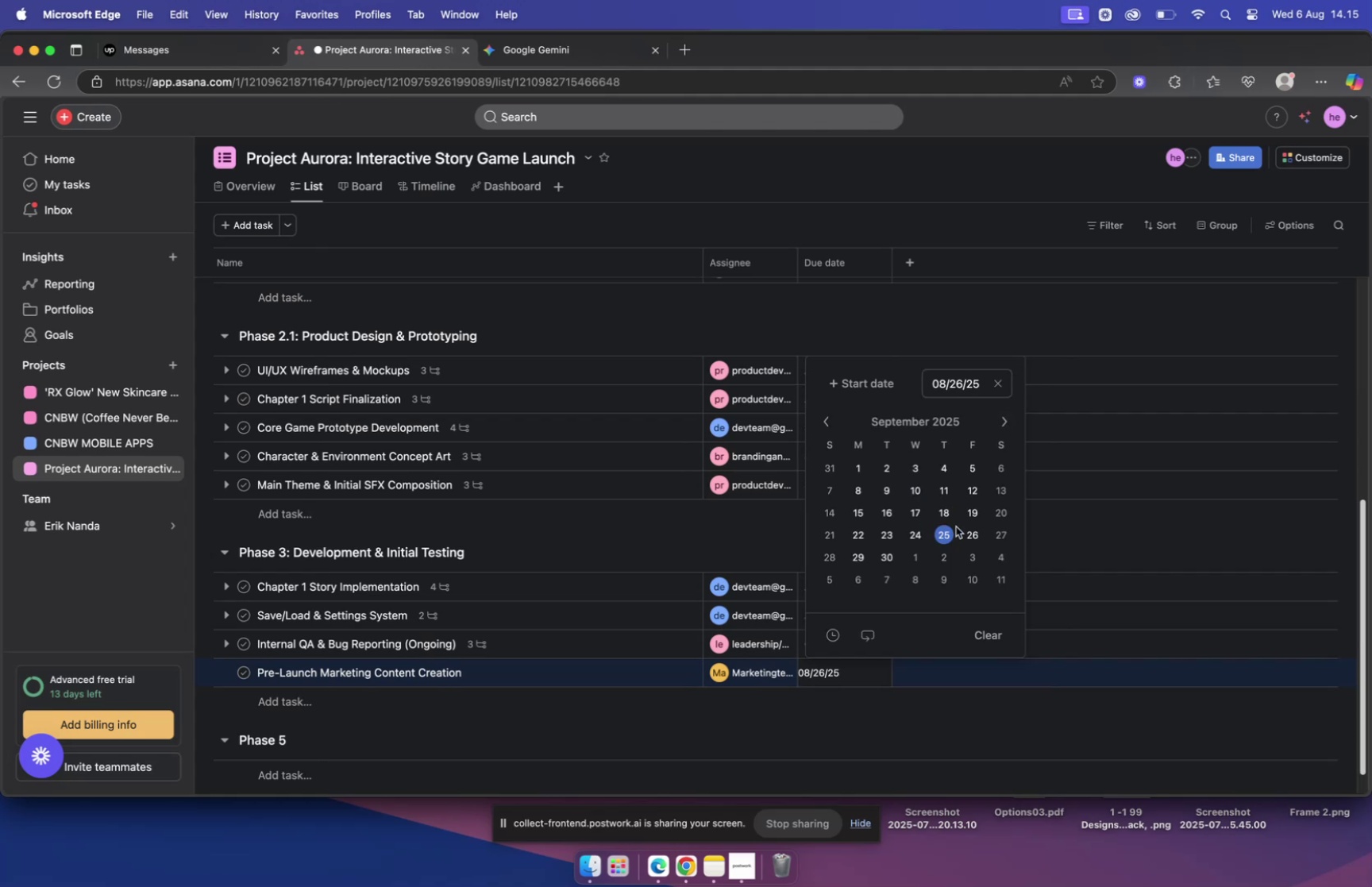 
left_click([976, 533])
 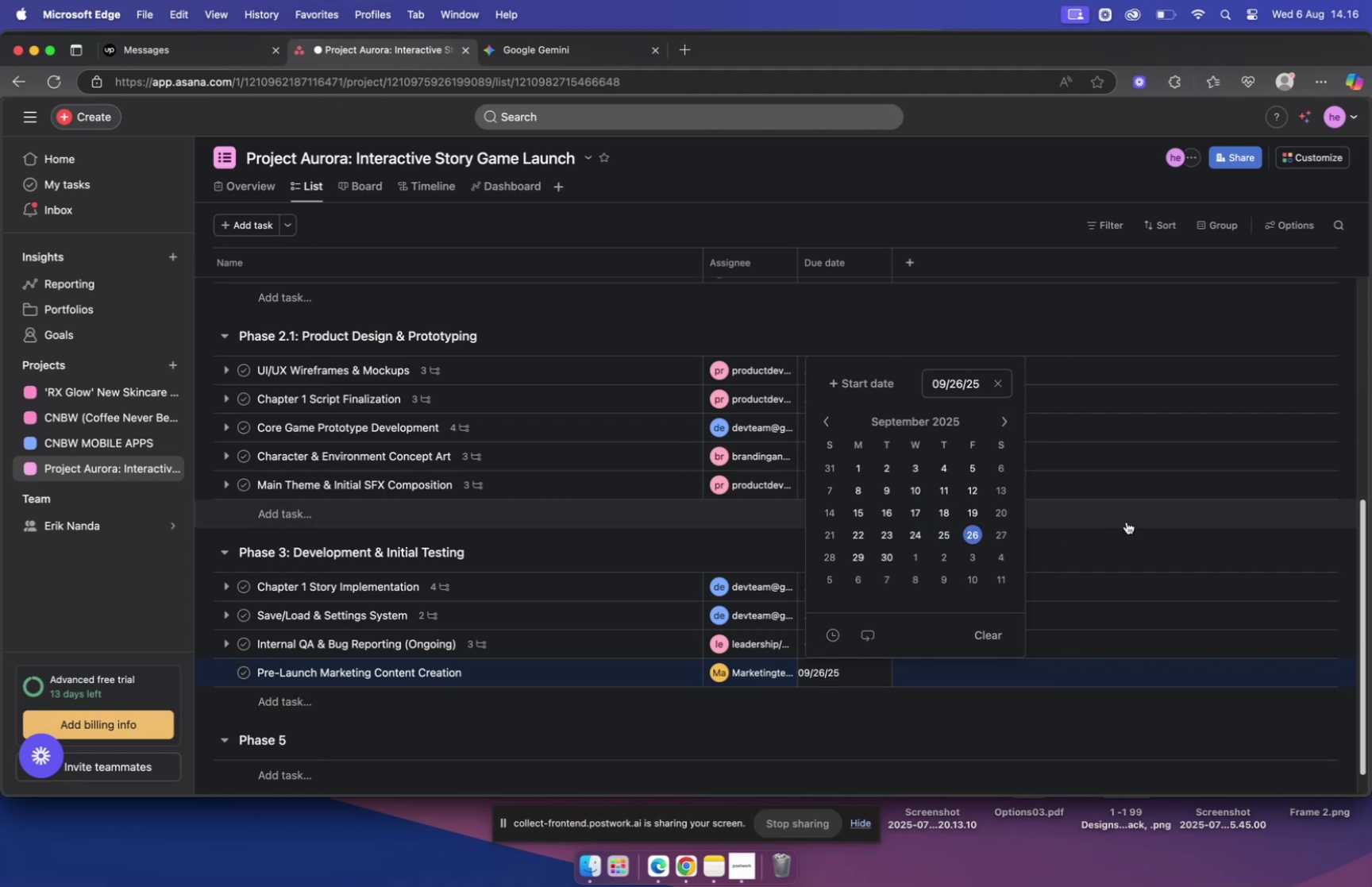 
left_click([1127, 532])
 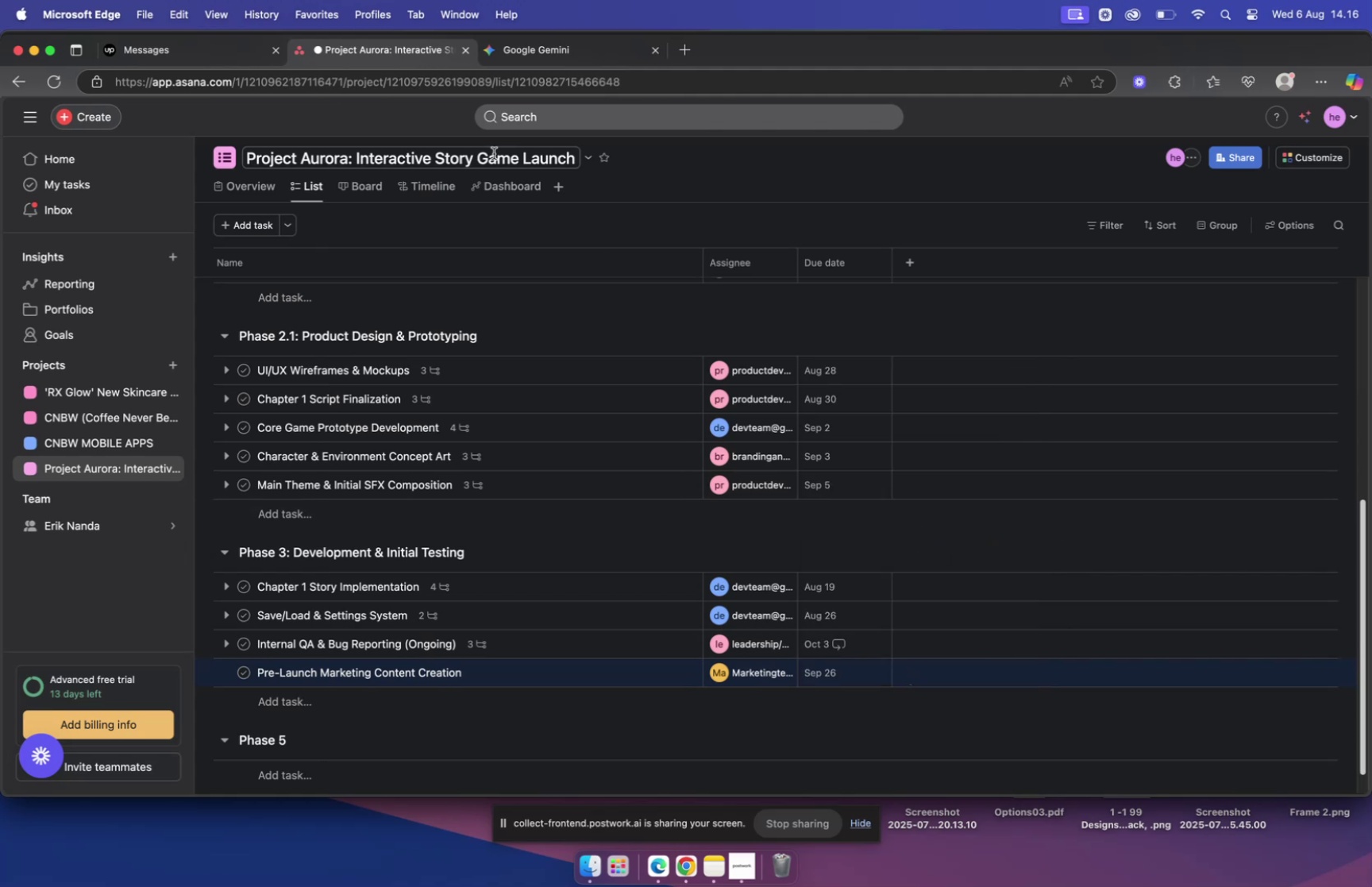 
left_click([547, 60])
 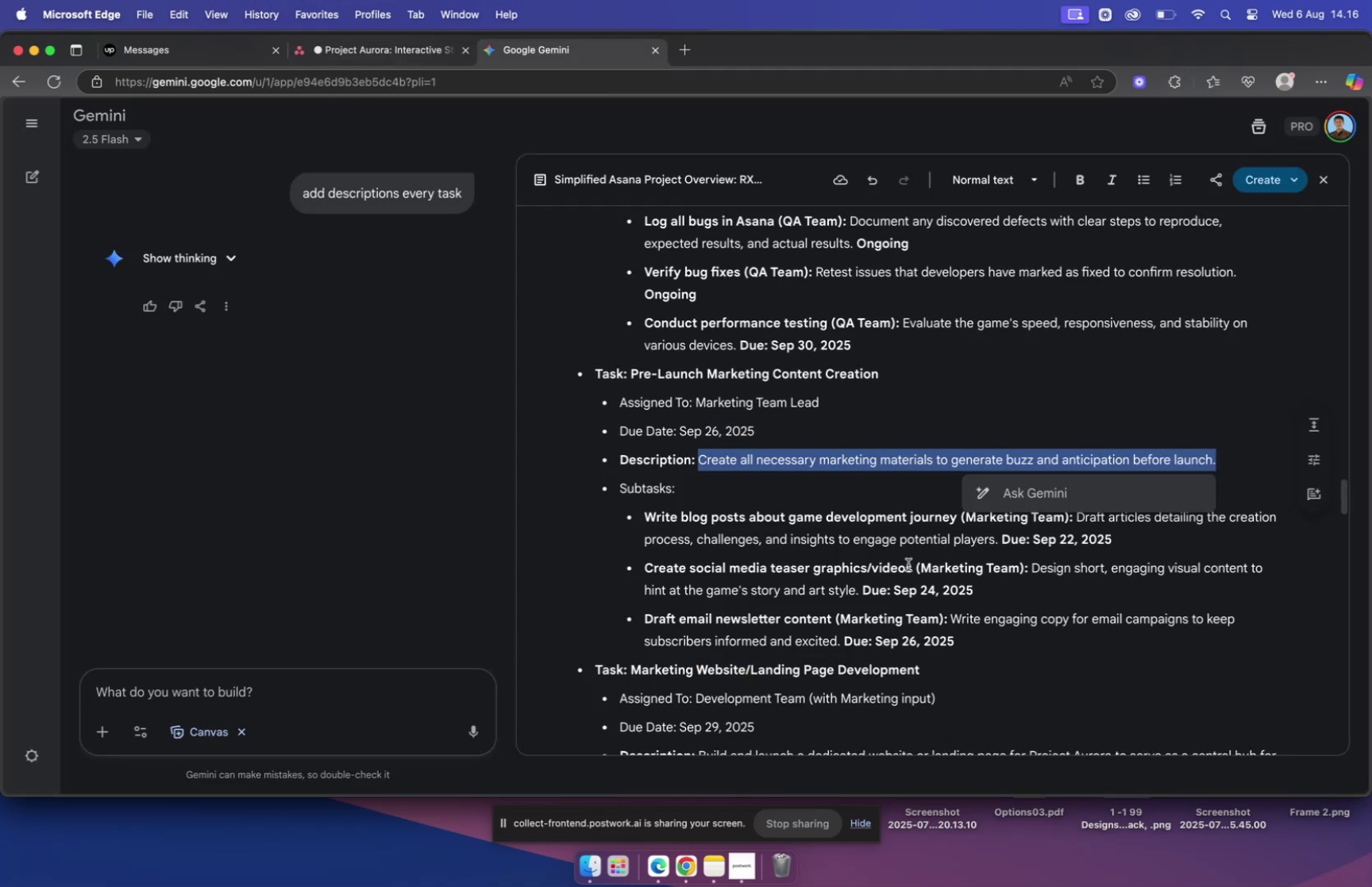 
left_click([908, 564])
 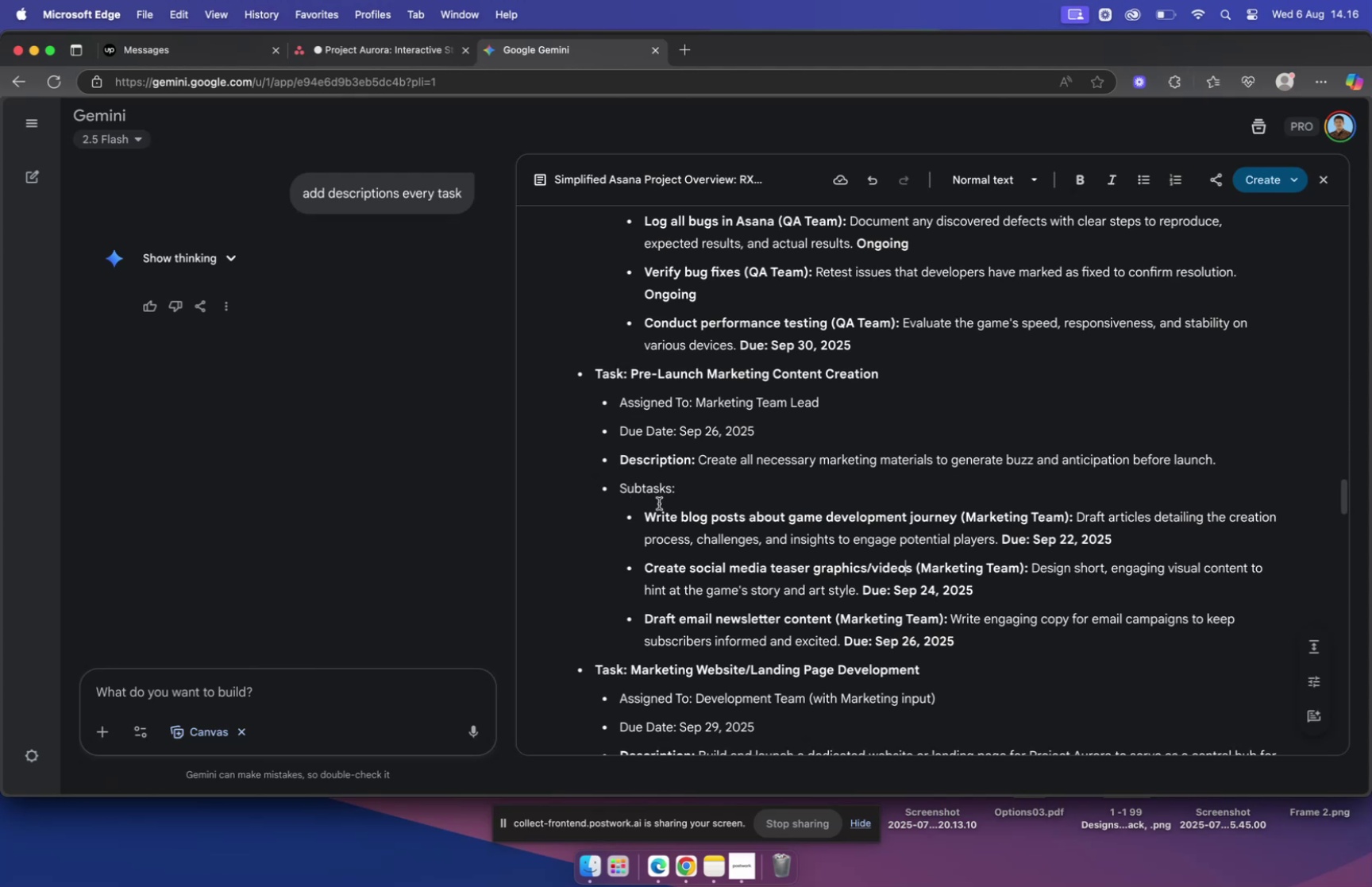 
left_click_drag(start_coordinate=[642, 515], to_coordinate=[958, 516])
 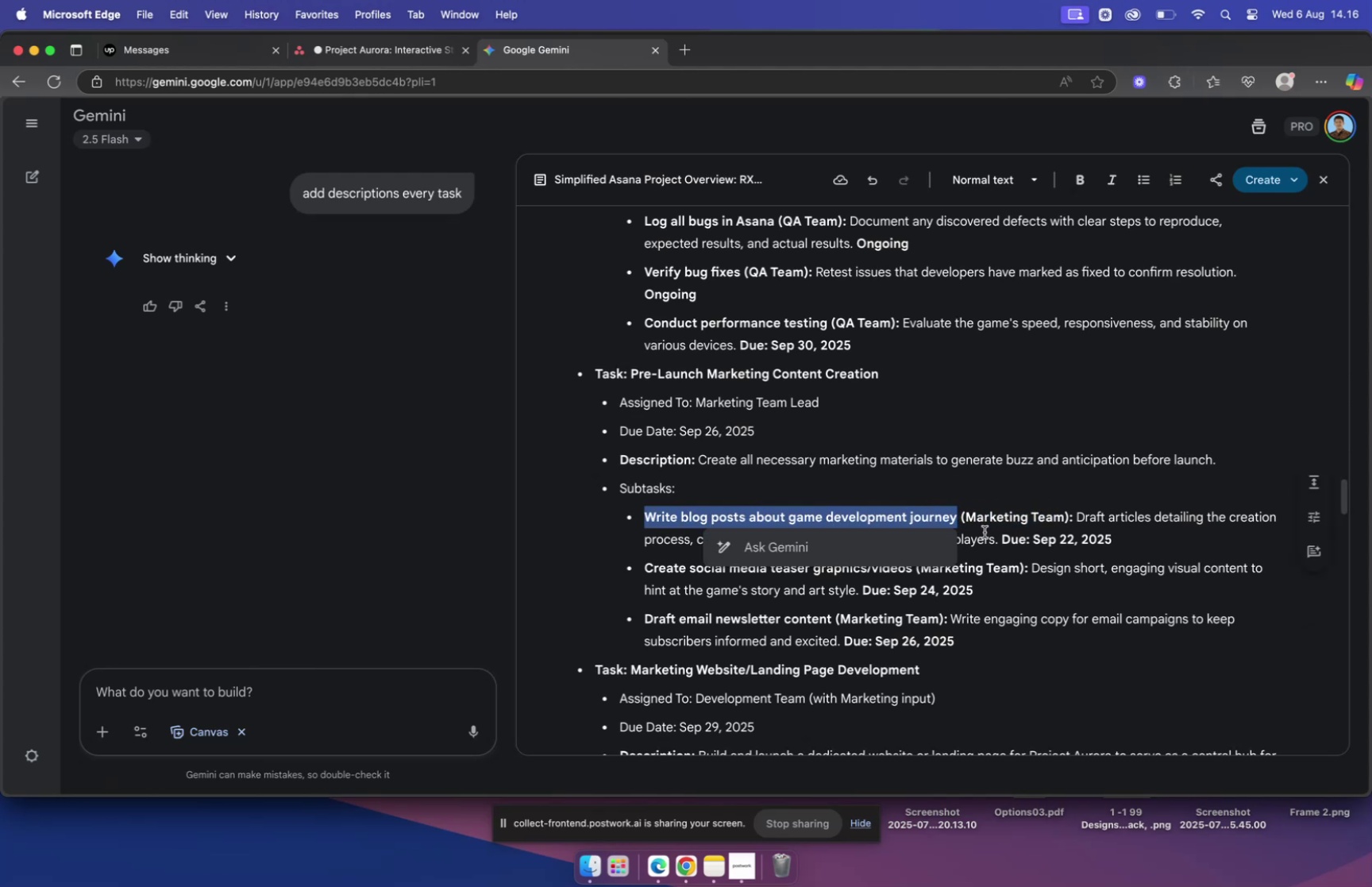 
hold_key(key=CommandLeft, duration=0.91)
 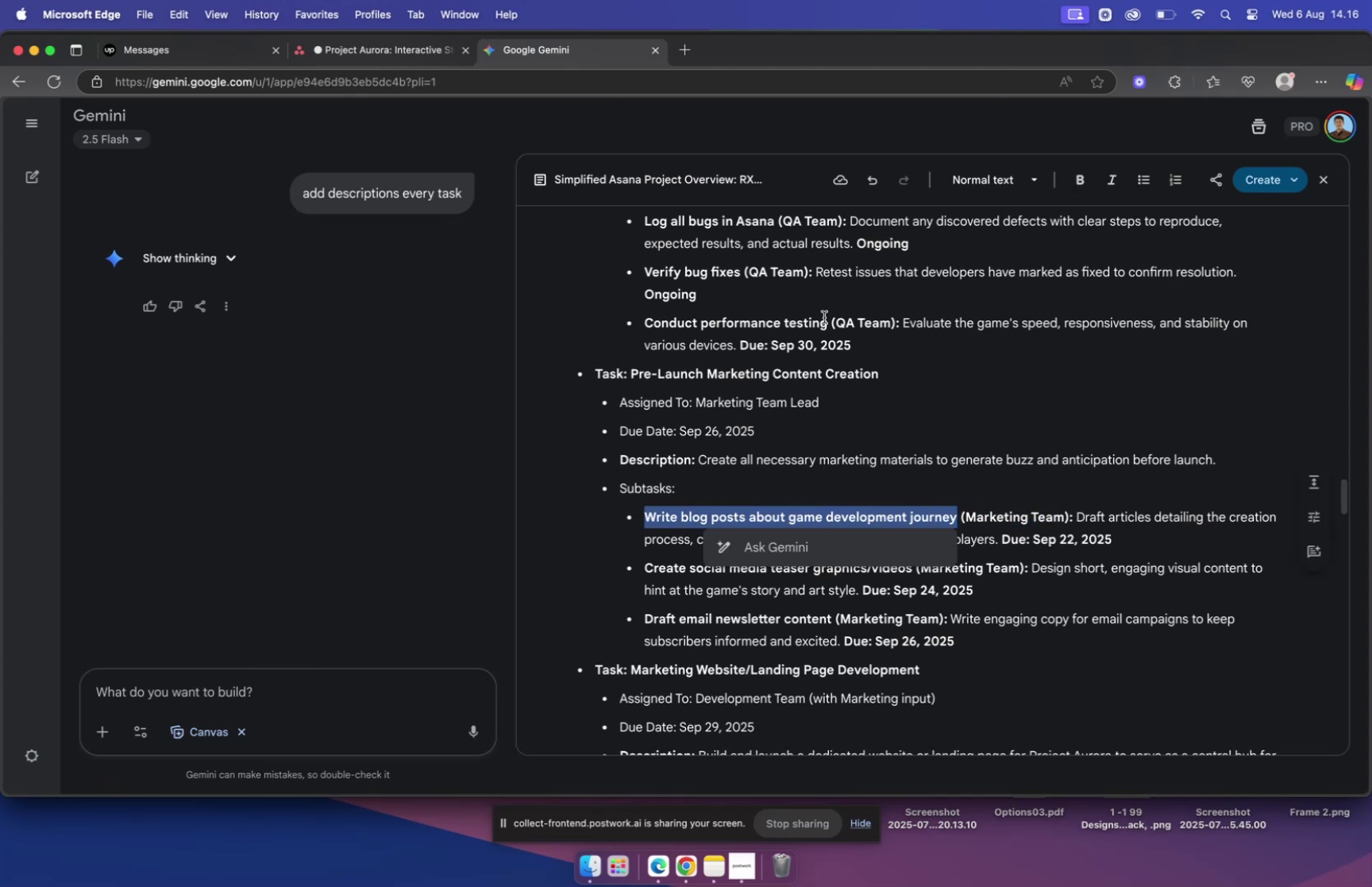 
key(Meta+CommandLeft)
 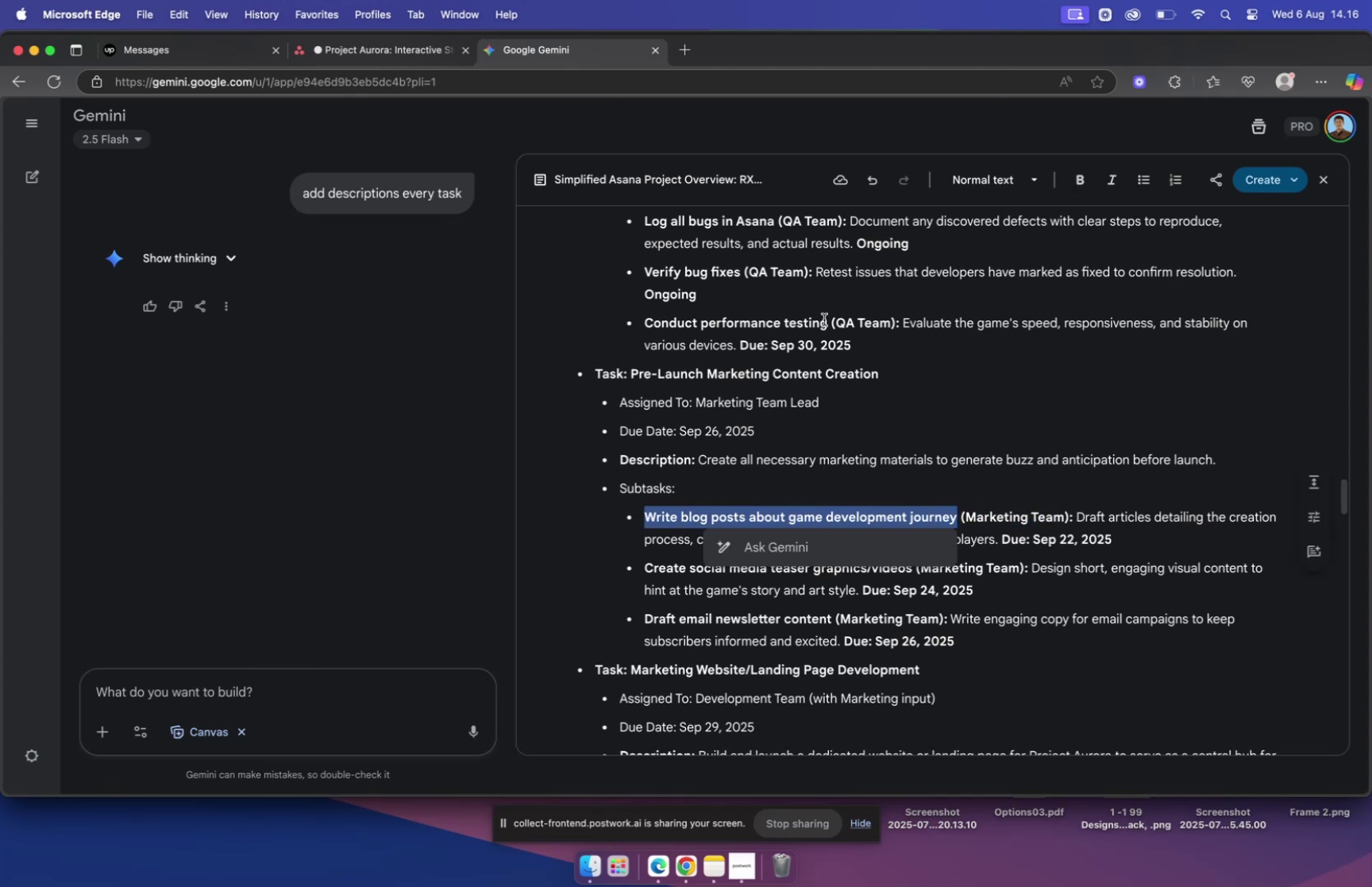 
key(Meta+C)
 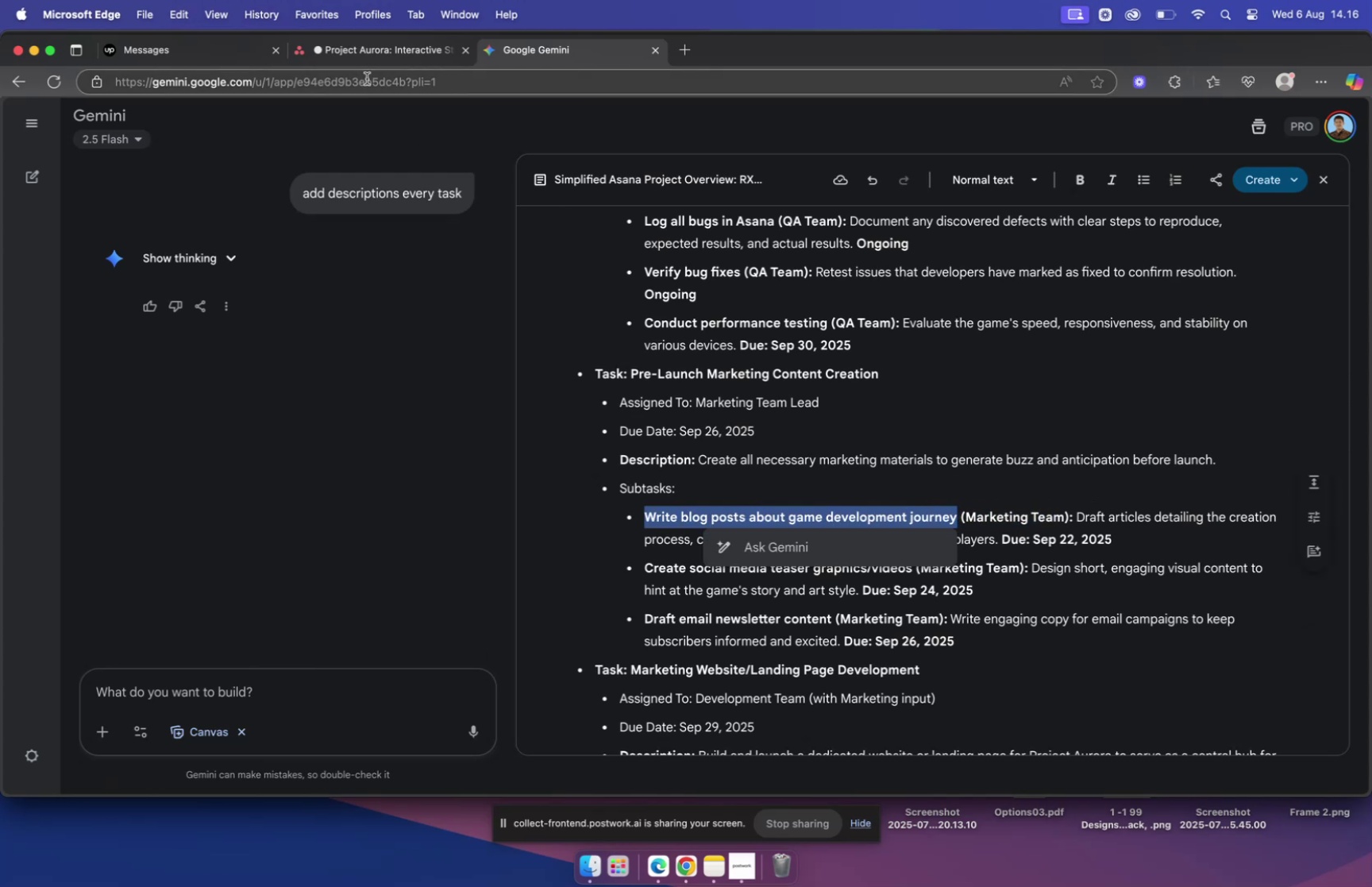 
left_click([364, 44])
 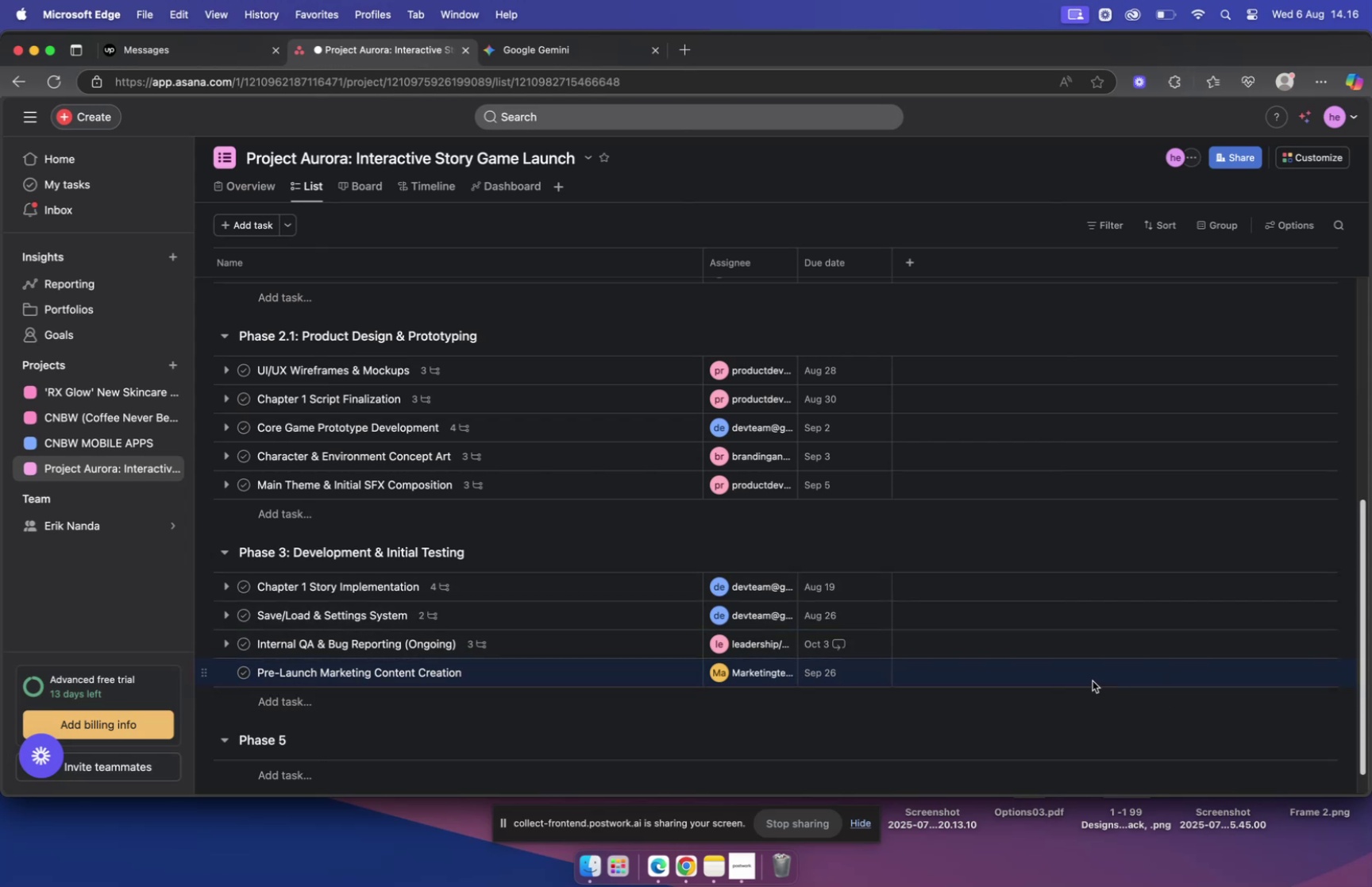 
left_click([608, 673])
 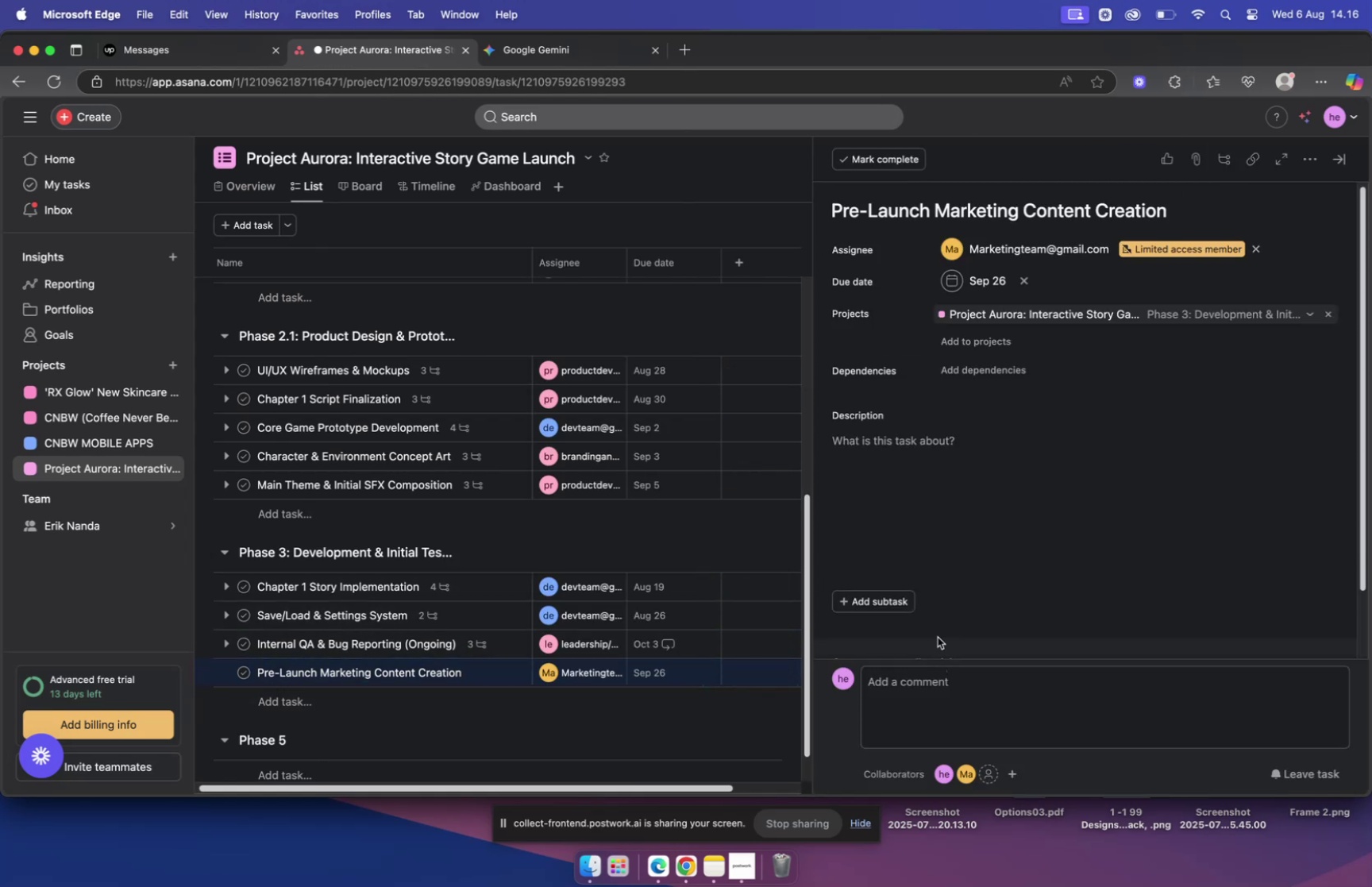 
scroll: coordinate [917, 673], scroll_direction: down, amount: 2.0
 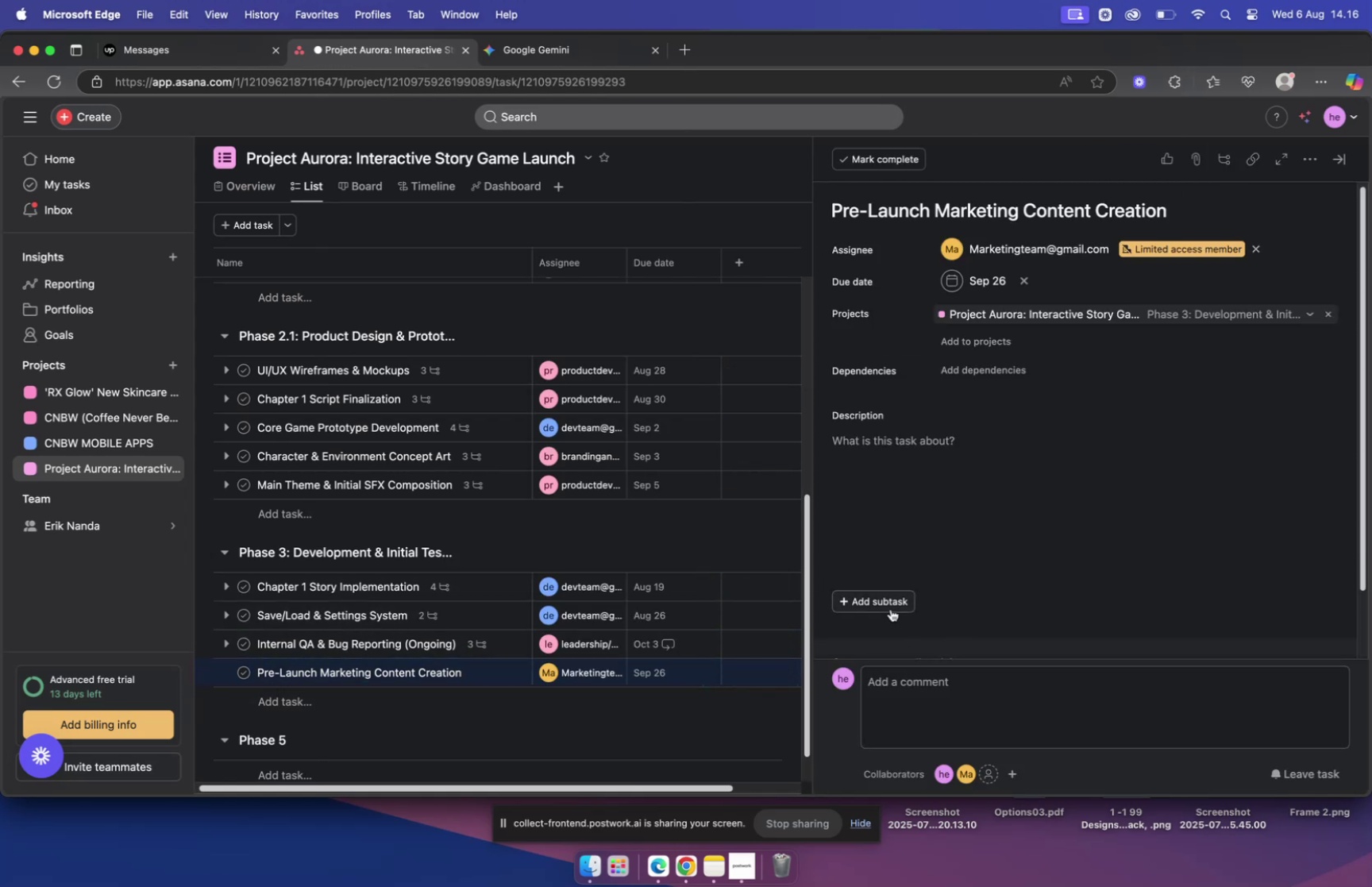 
left_click([890, 603])
 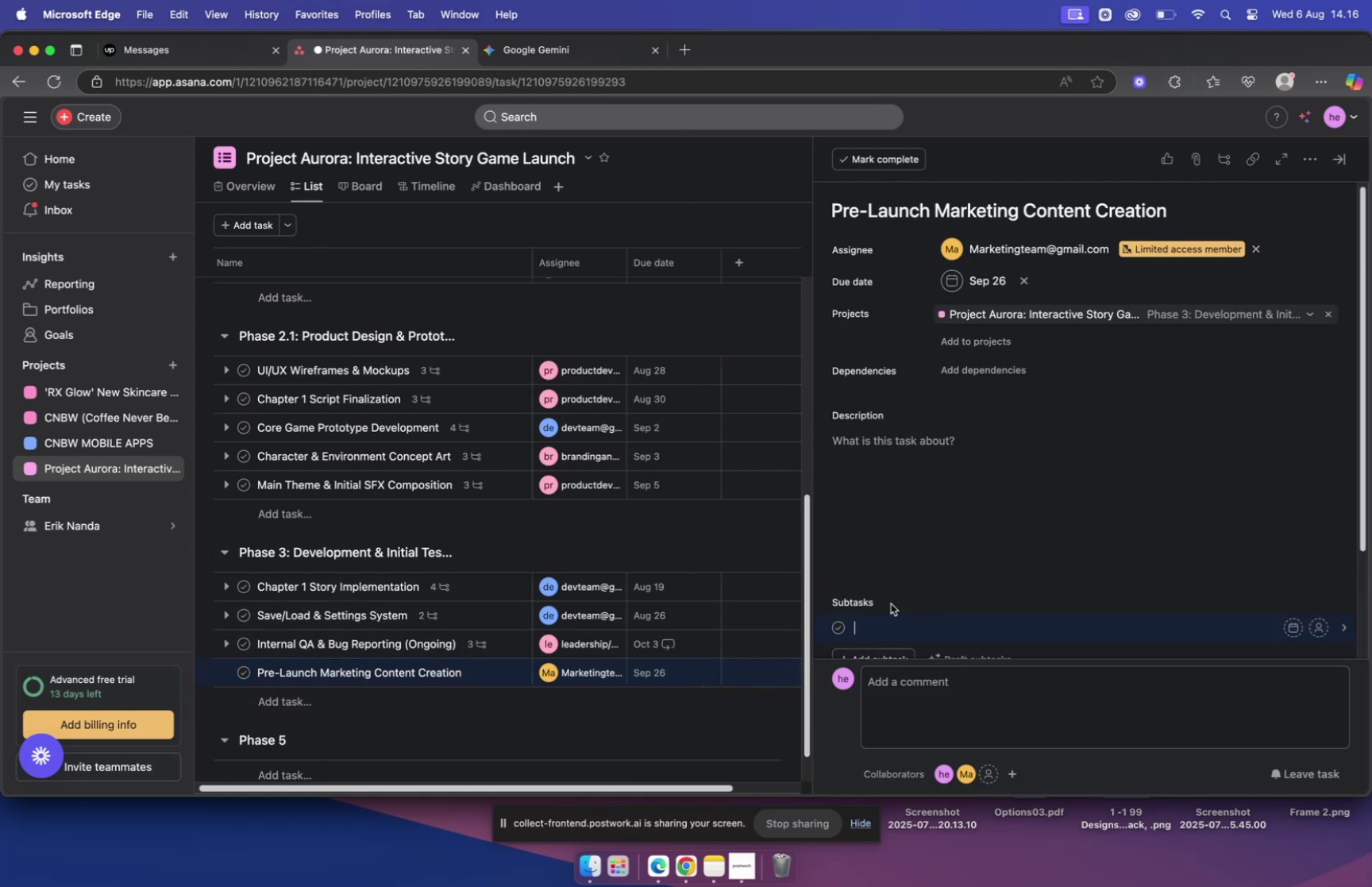 
left_click([893, 435])
 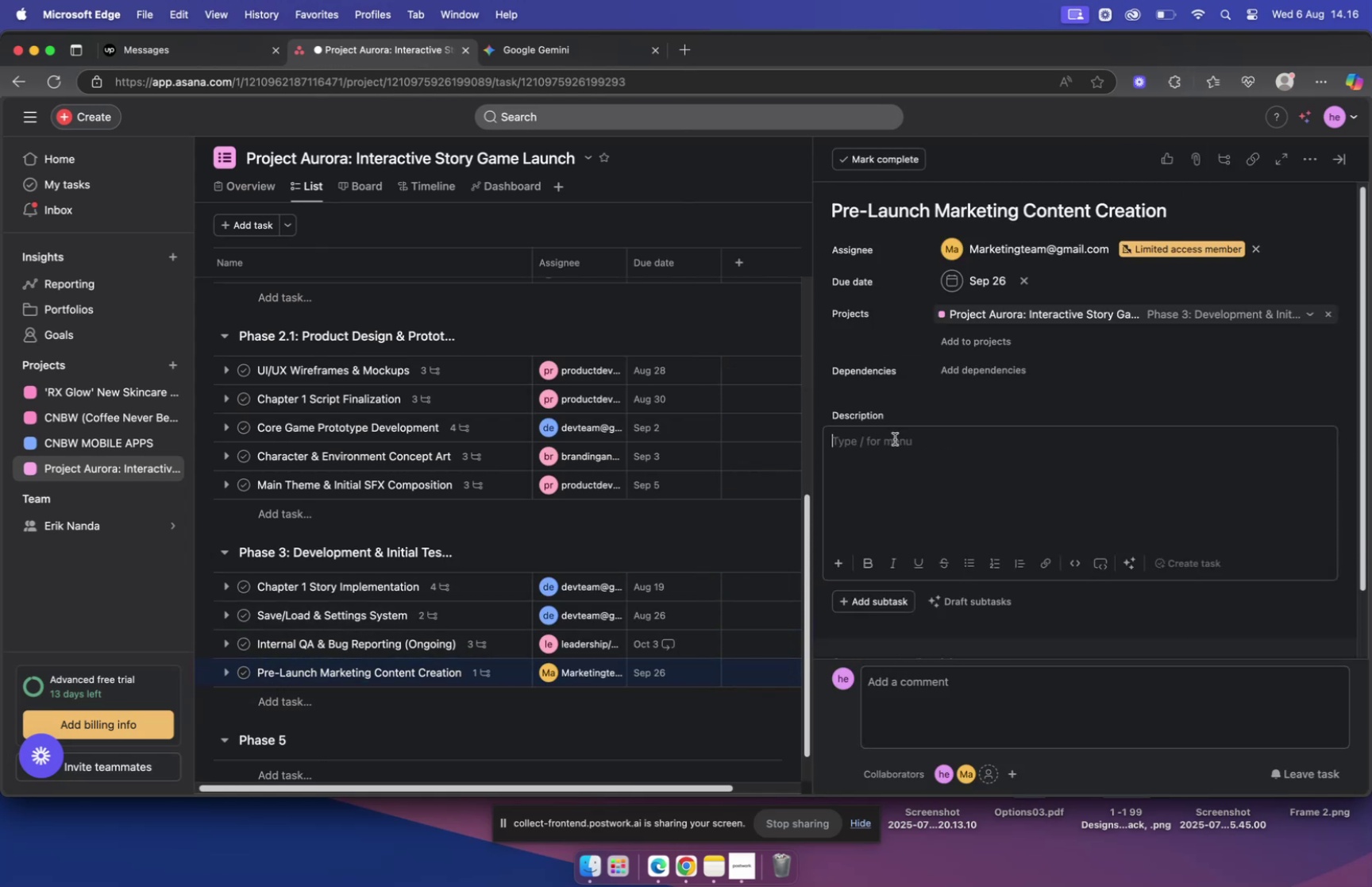 
hold_key(key=CommandLeft, duration=0.48)
 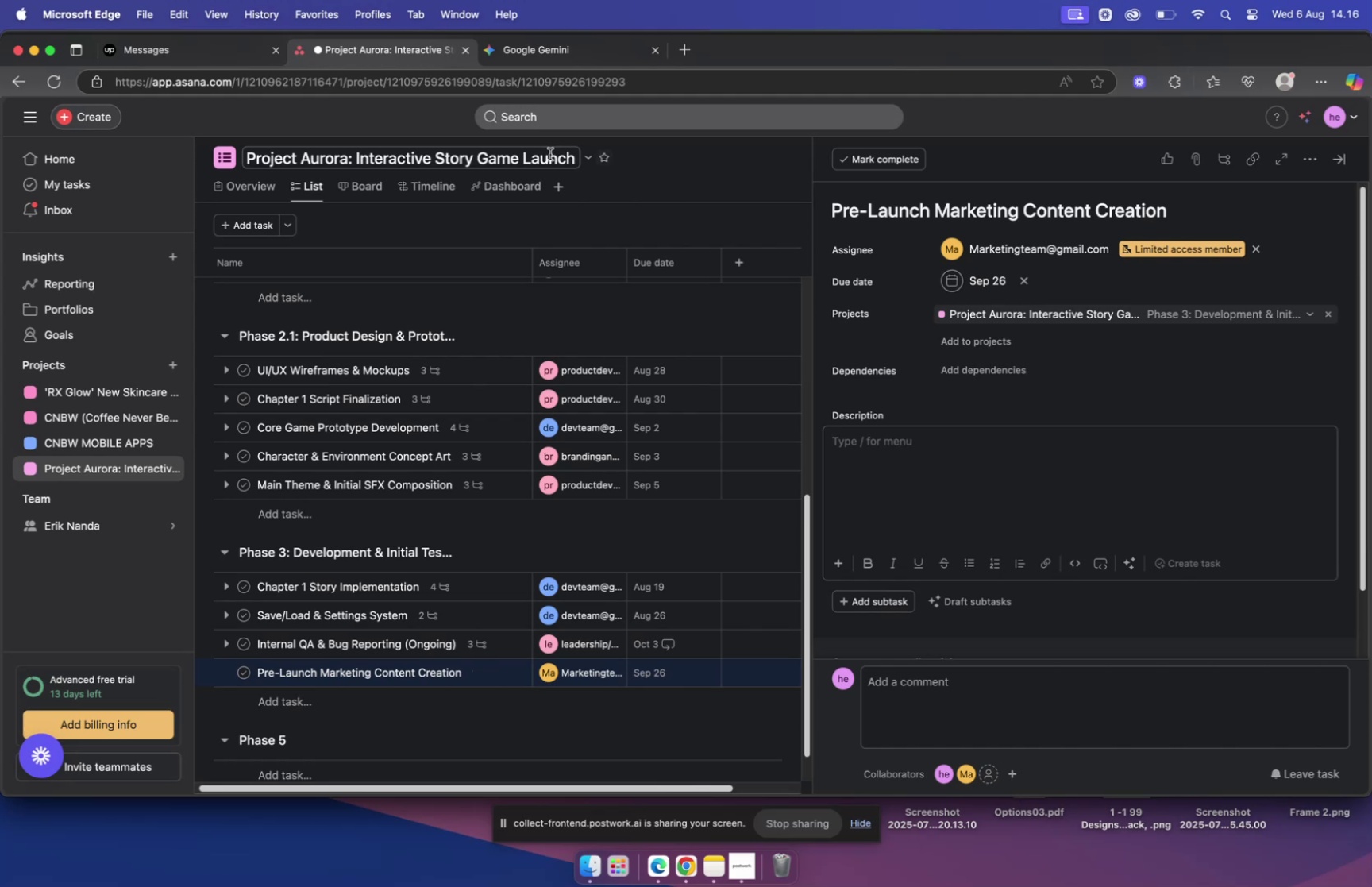 
left_click([511, 53])
 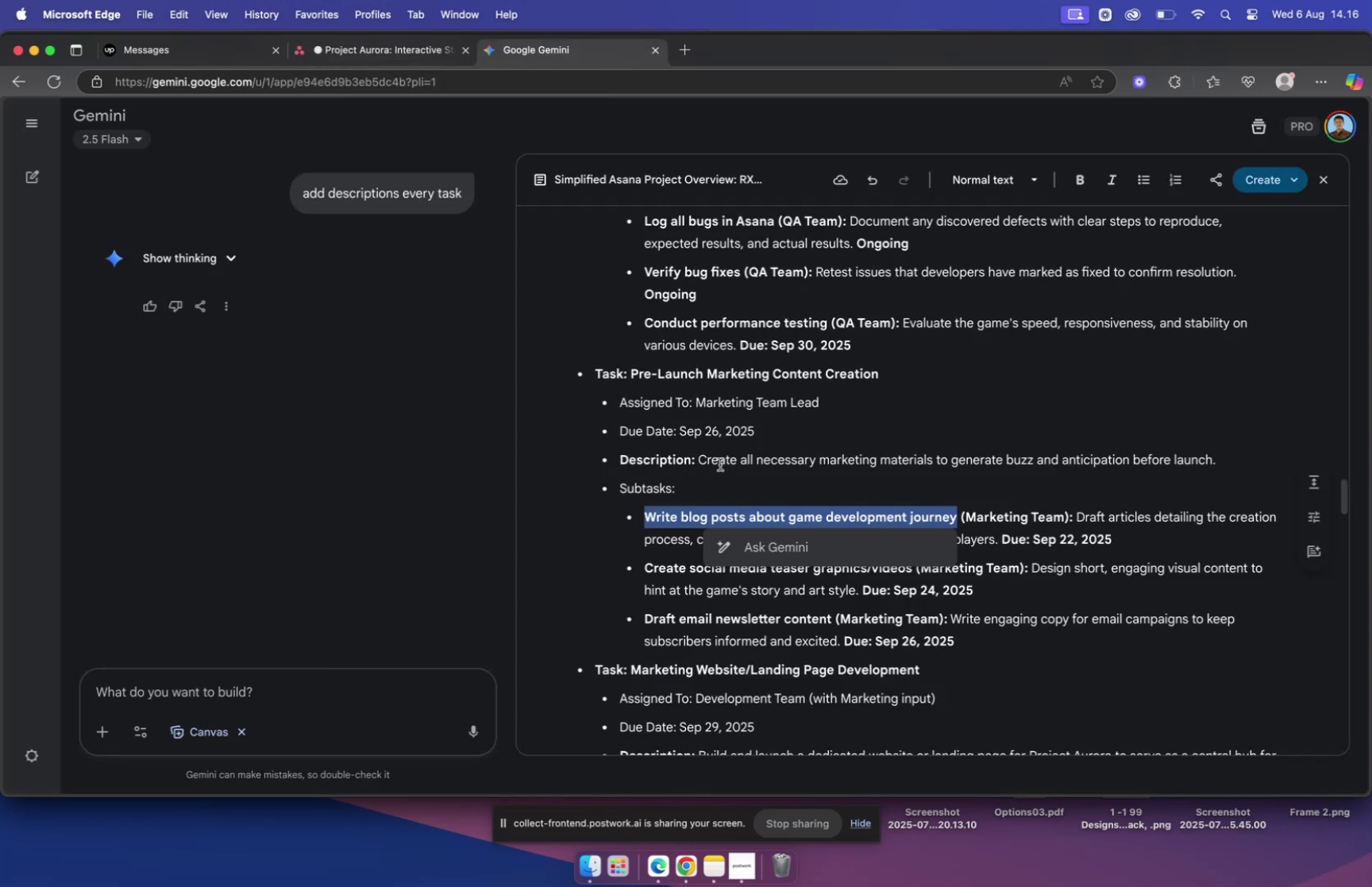 
left_click_drag(start_coordinate=[701, 460], to_coordinate=[1247, 462])
 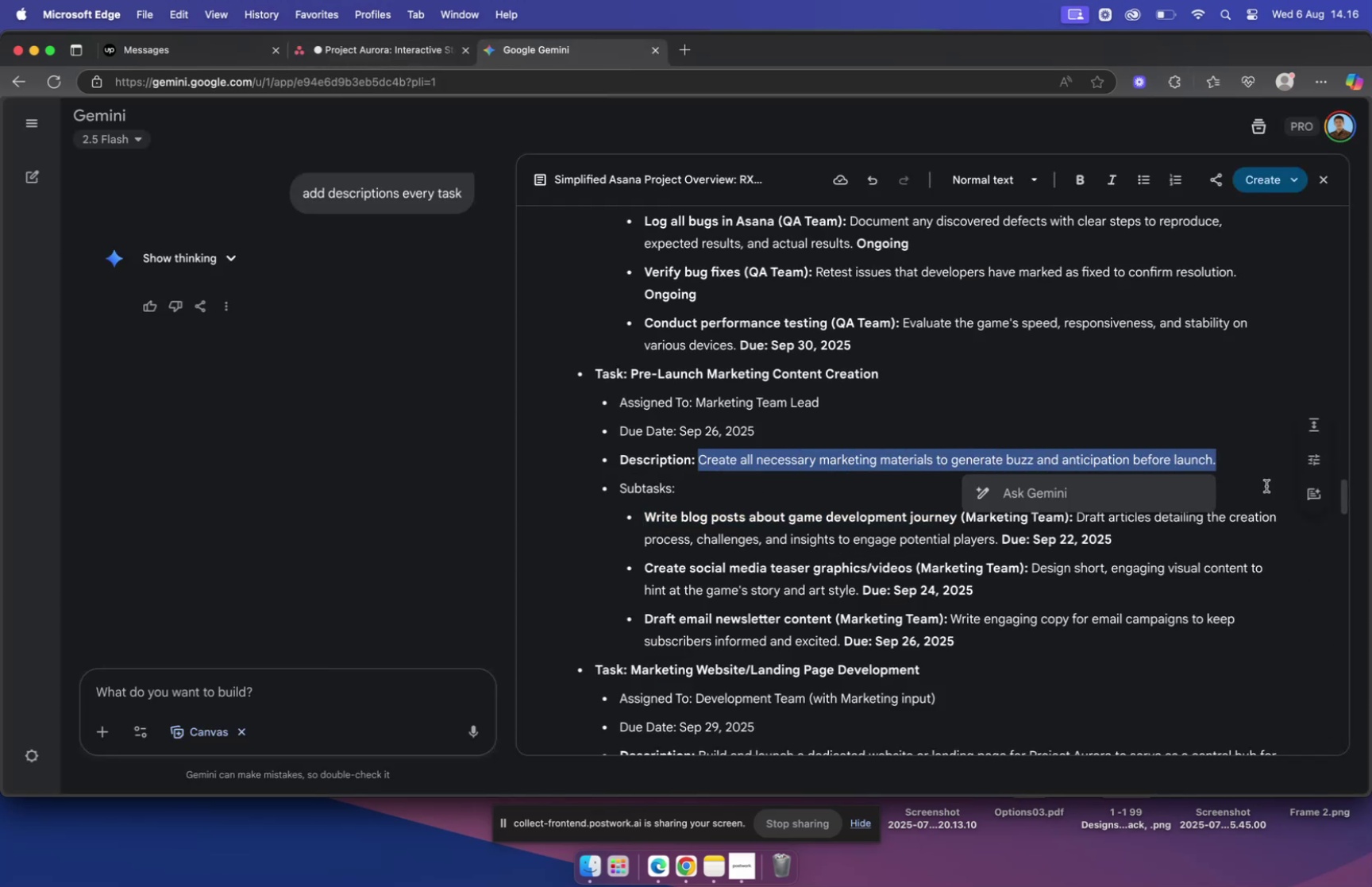 
key(Meta+CommandLeft)
 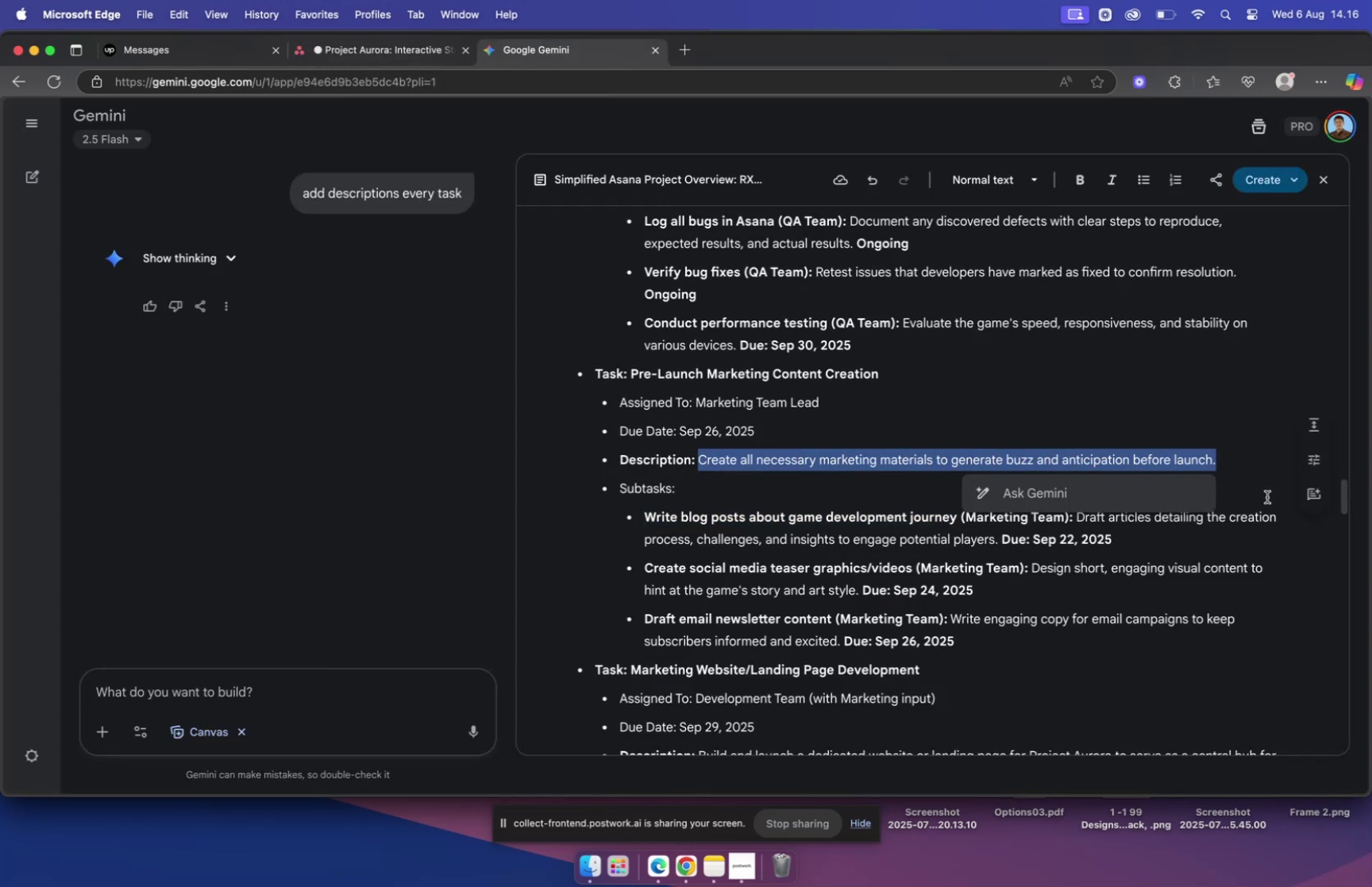 
key(Meta+C)
 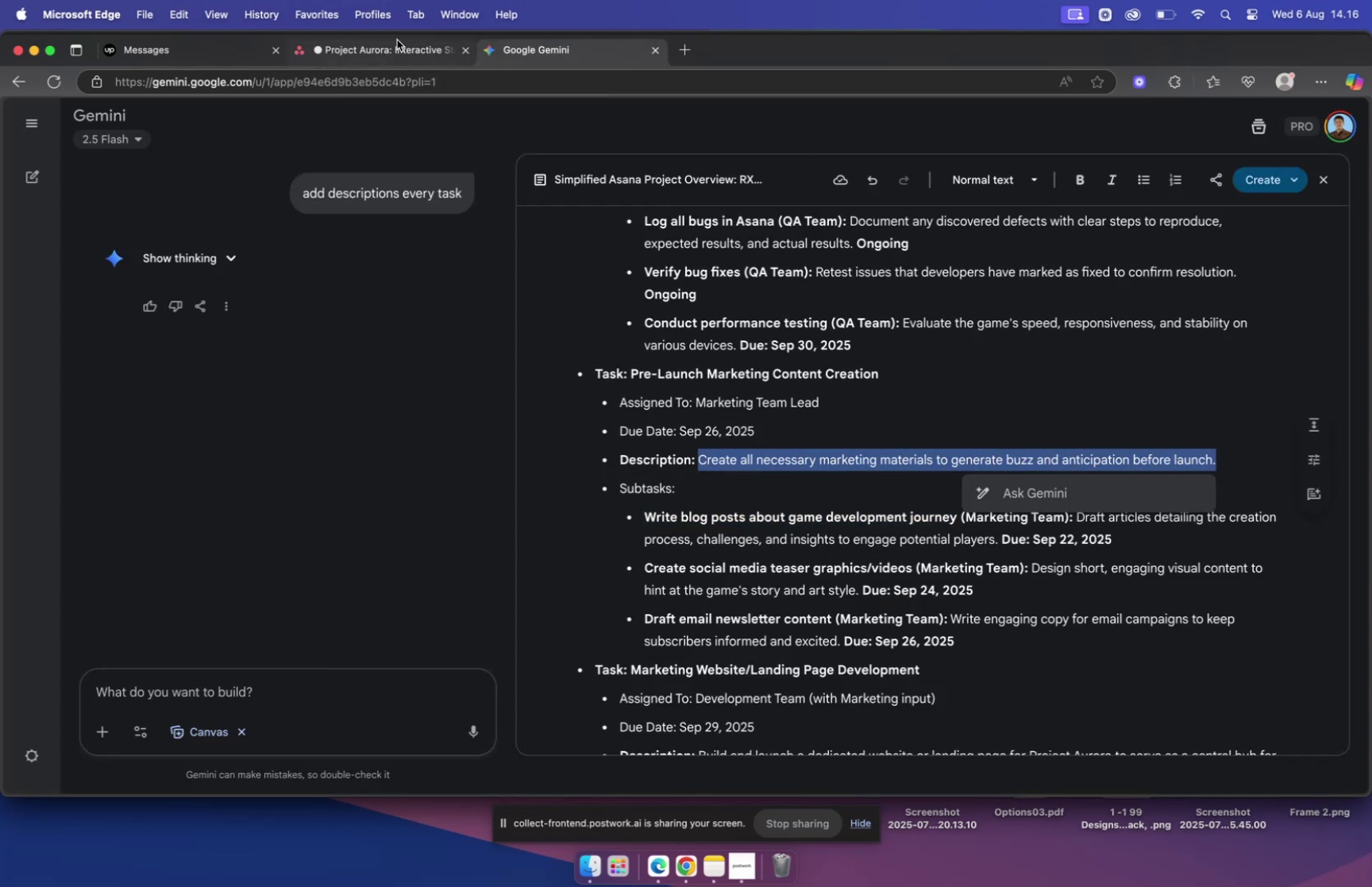 
left_click([395, 56])
 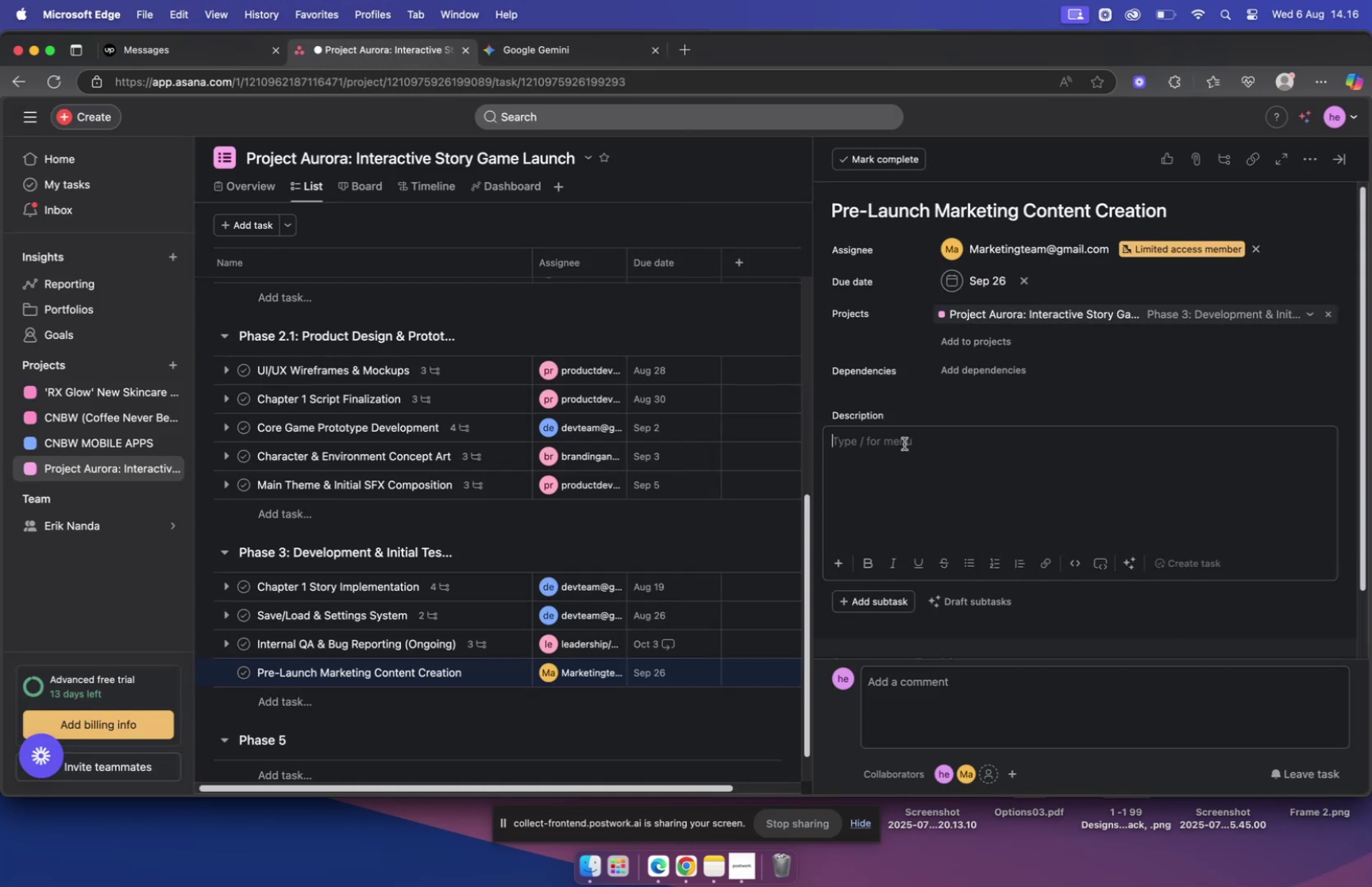 
key(Meta+V)
 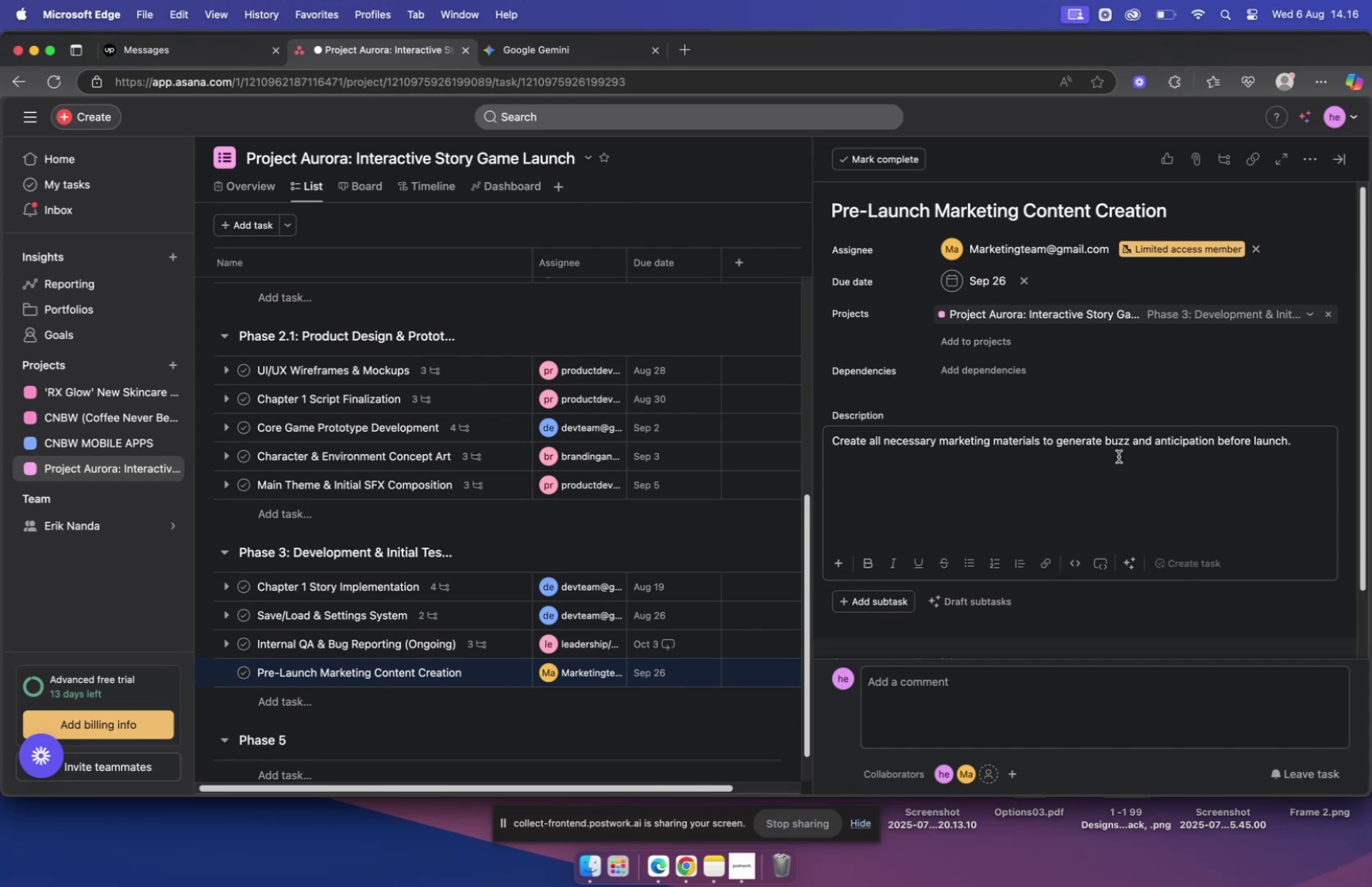 
wait(7.54)
 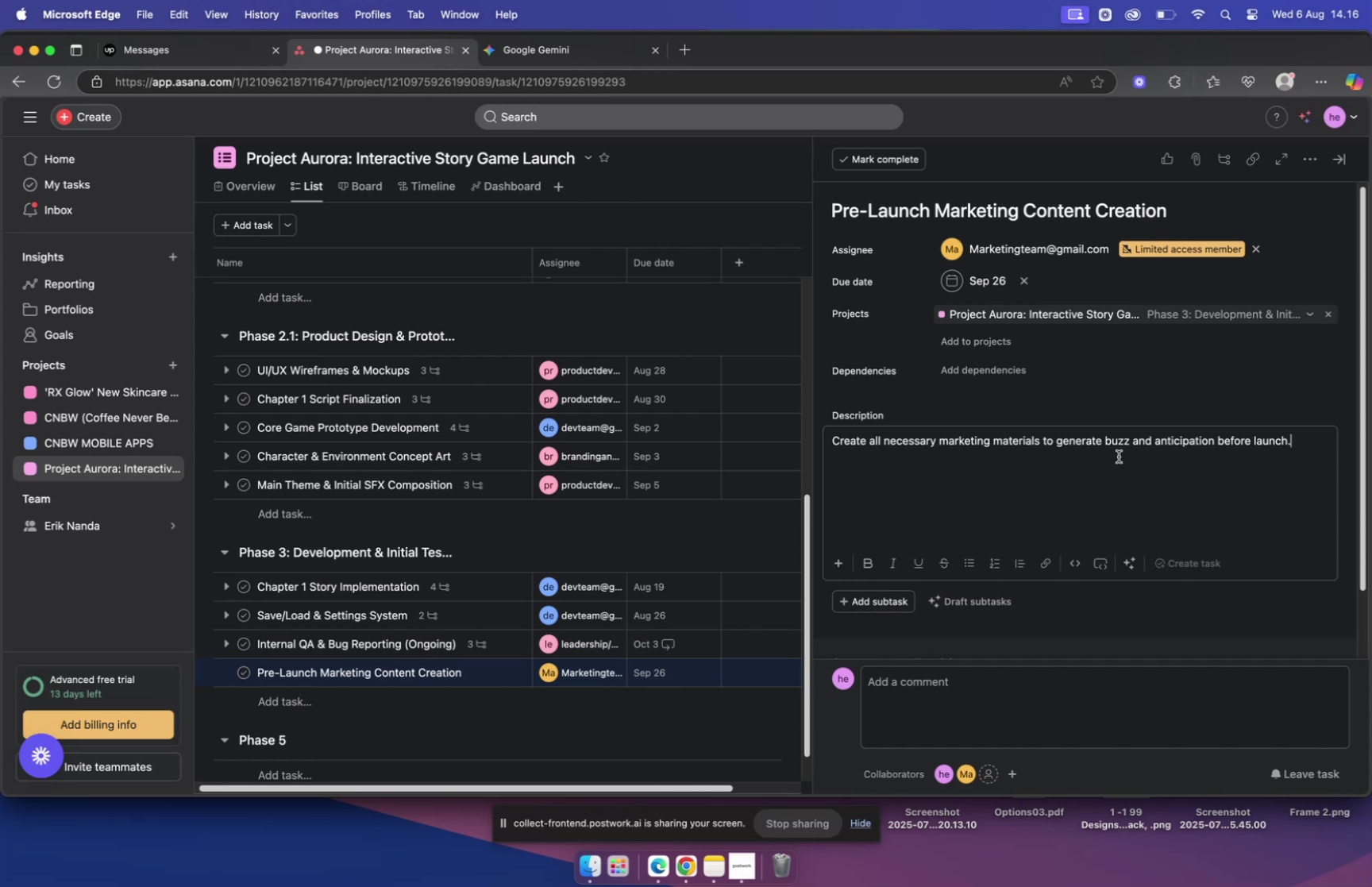 
left_click([883, 596])
 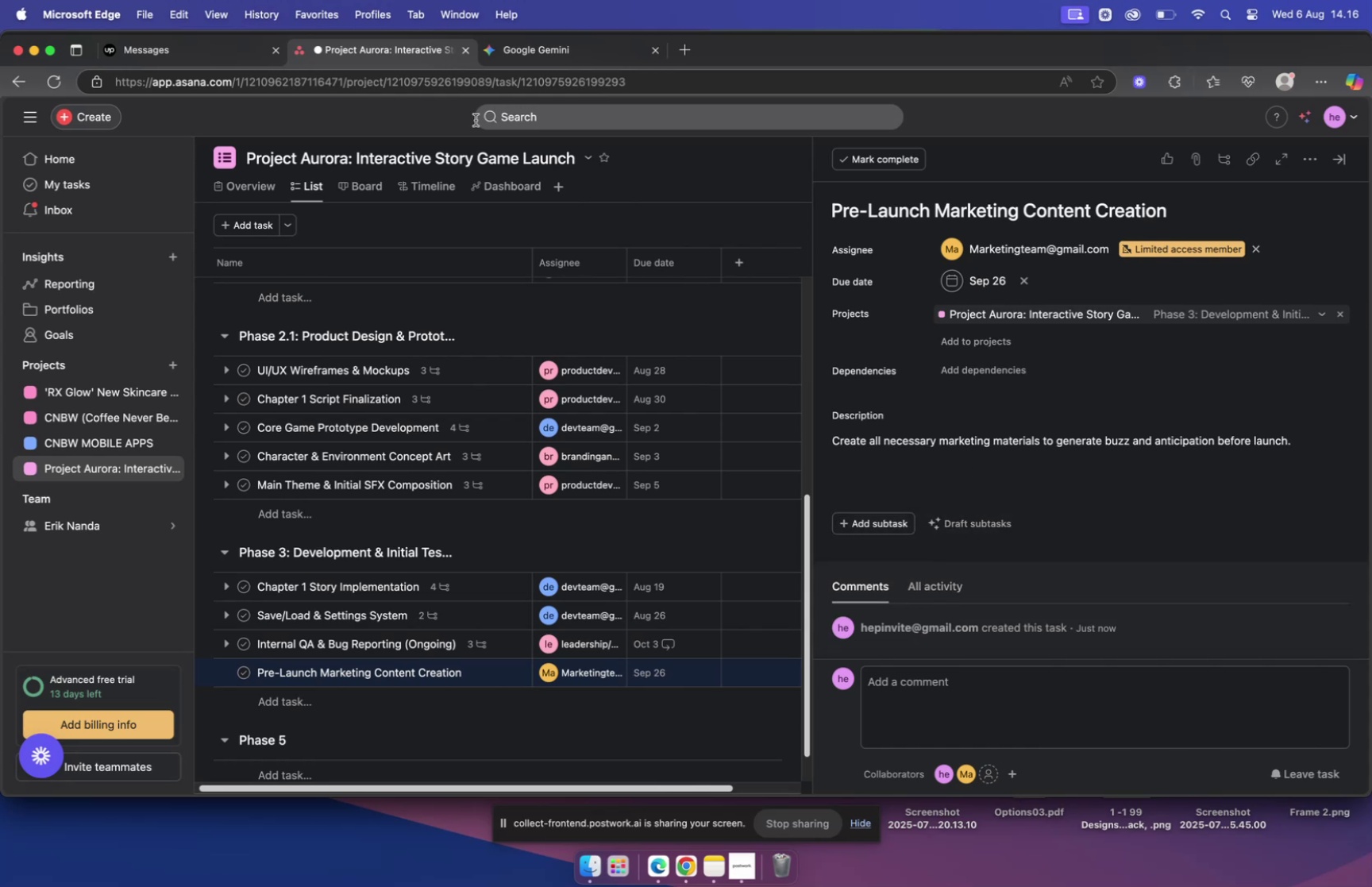 
left_click([525, 60])
 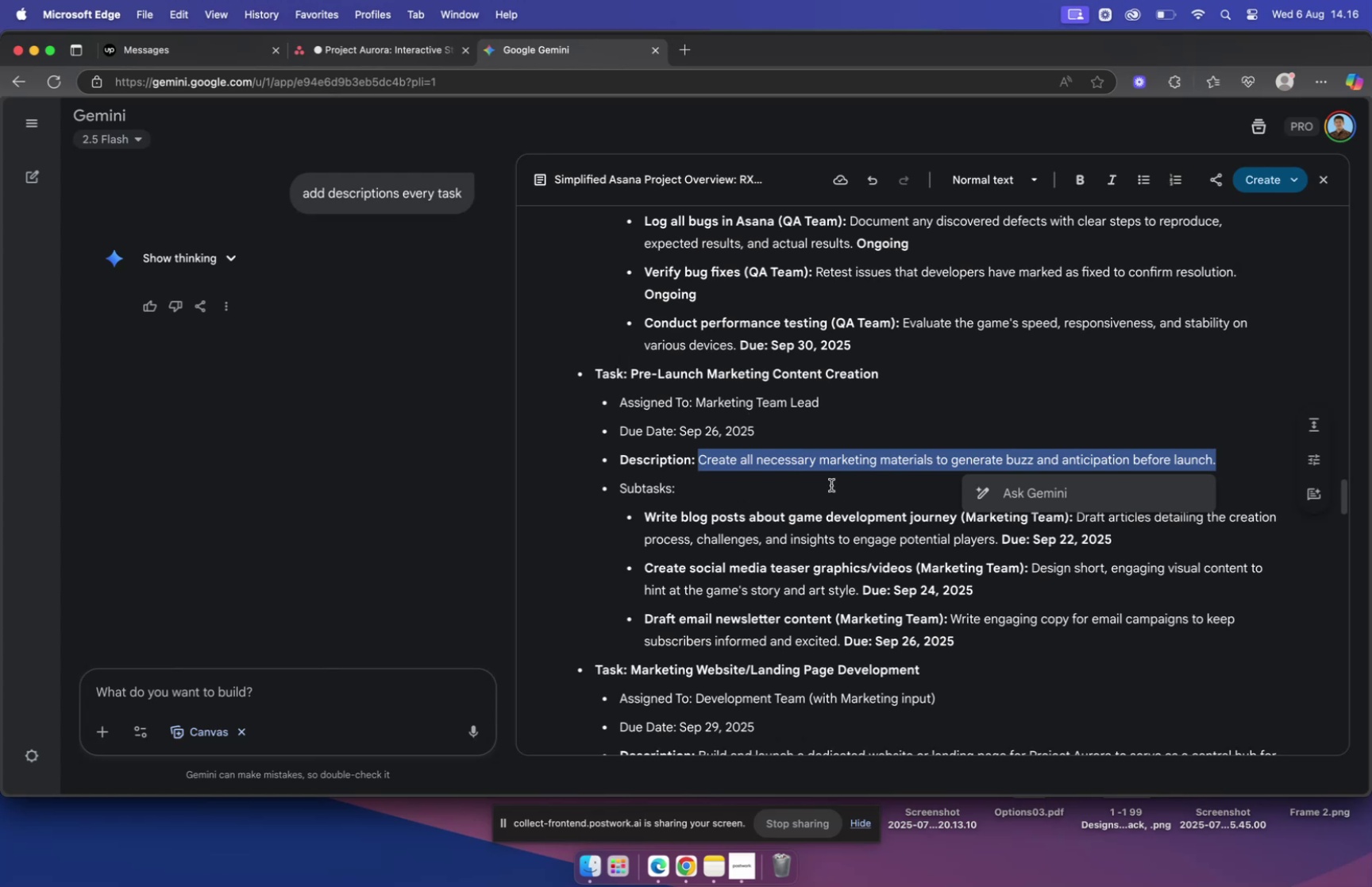 
left_click([829, 485])
 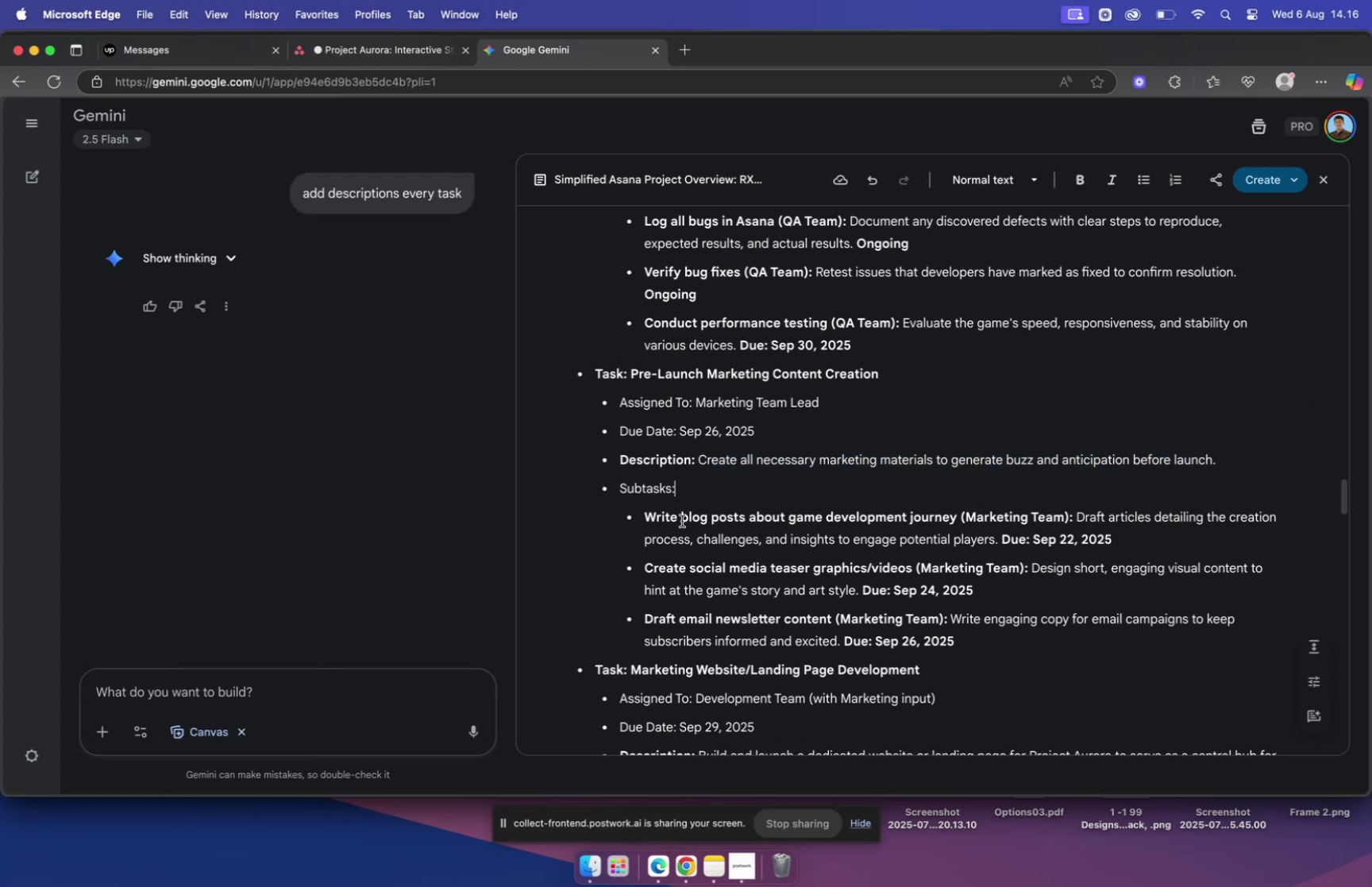 
scroll: coordinate [681, 520], scroll_direction: down, amount: 5.0
 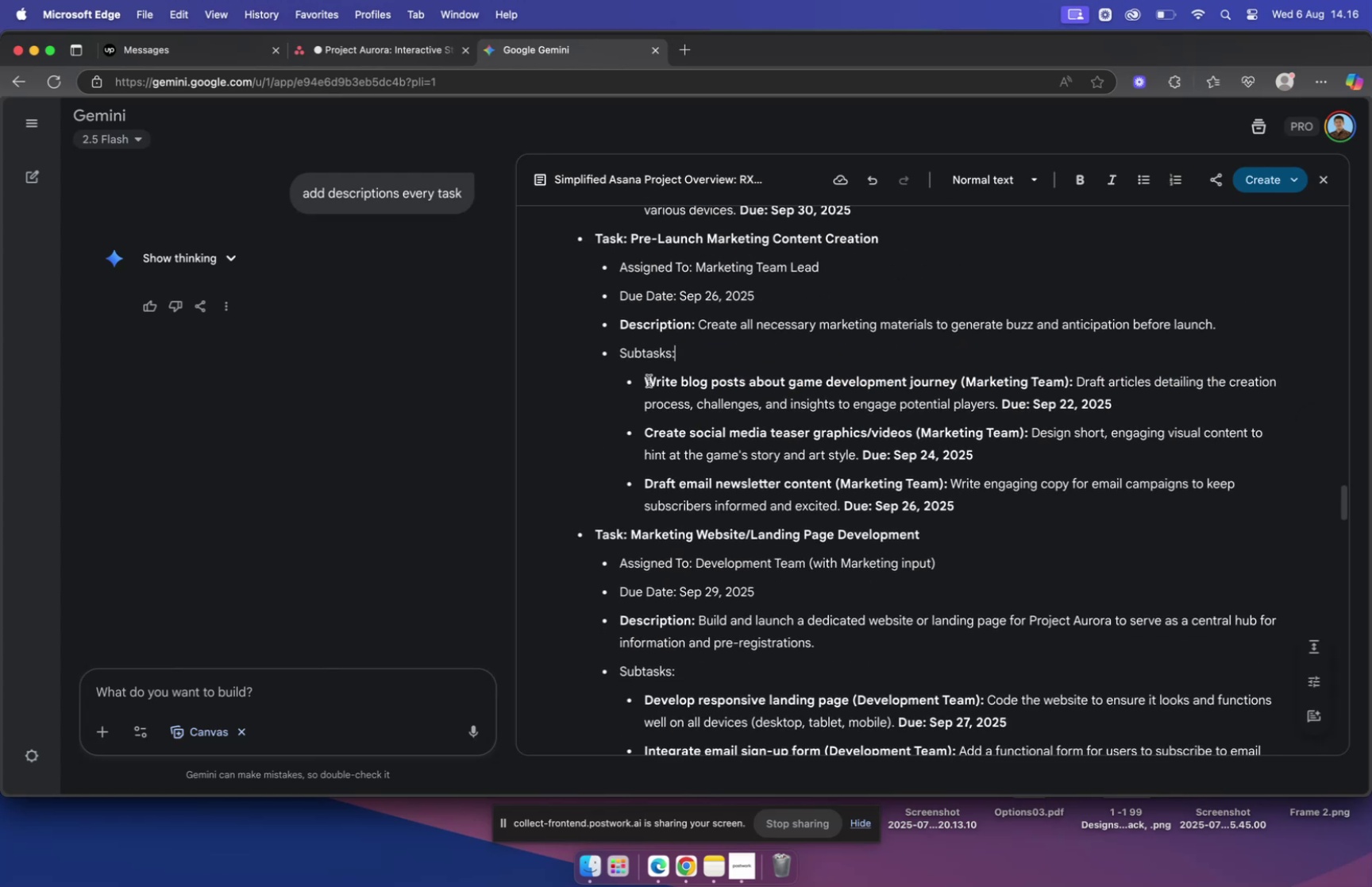 
left_click_drag(start_coordinate=[646, 380], to_coordinate=[960, 376])
 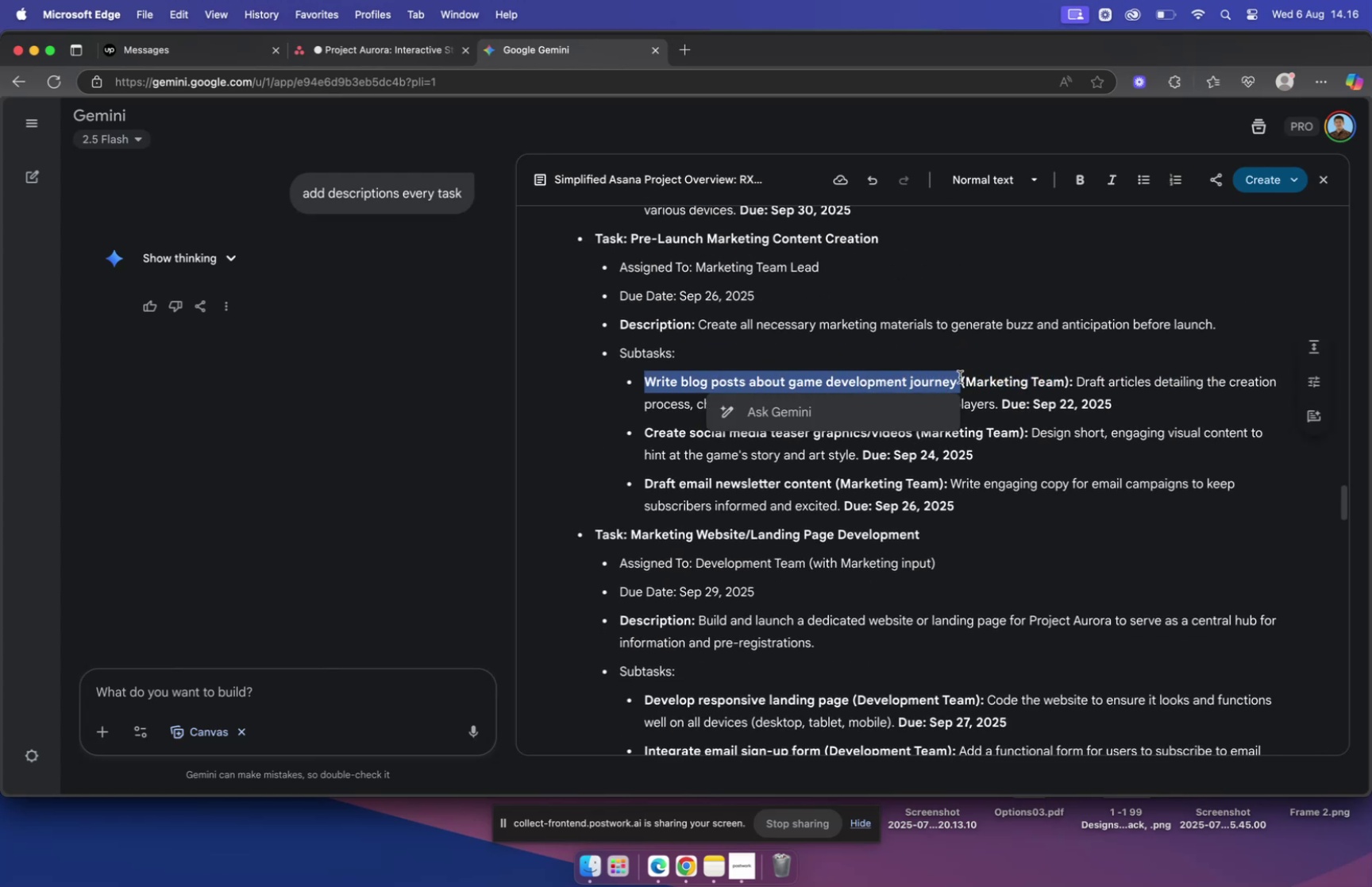 
key(Meta+C)
 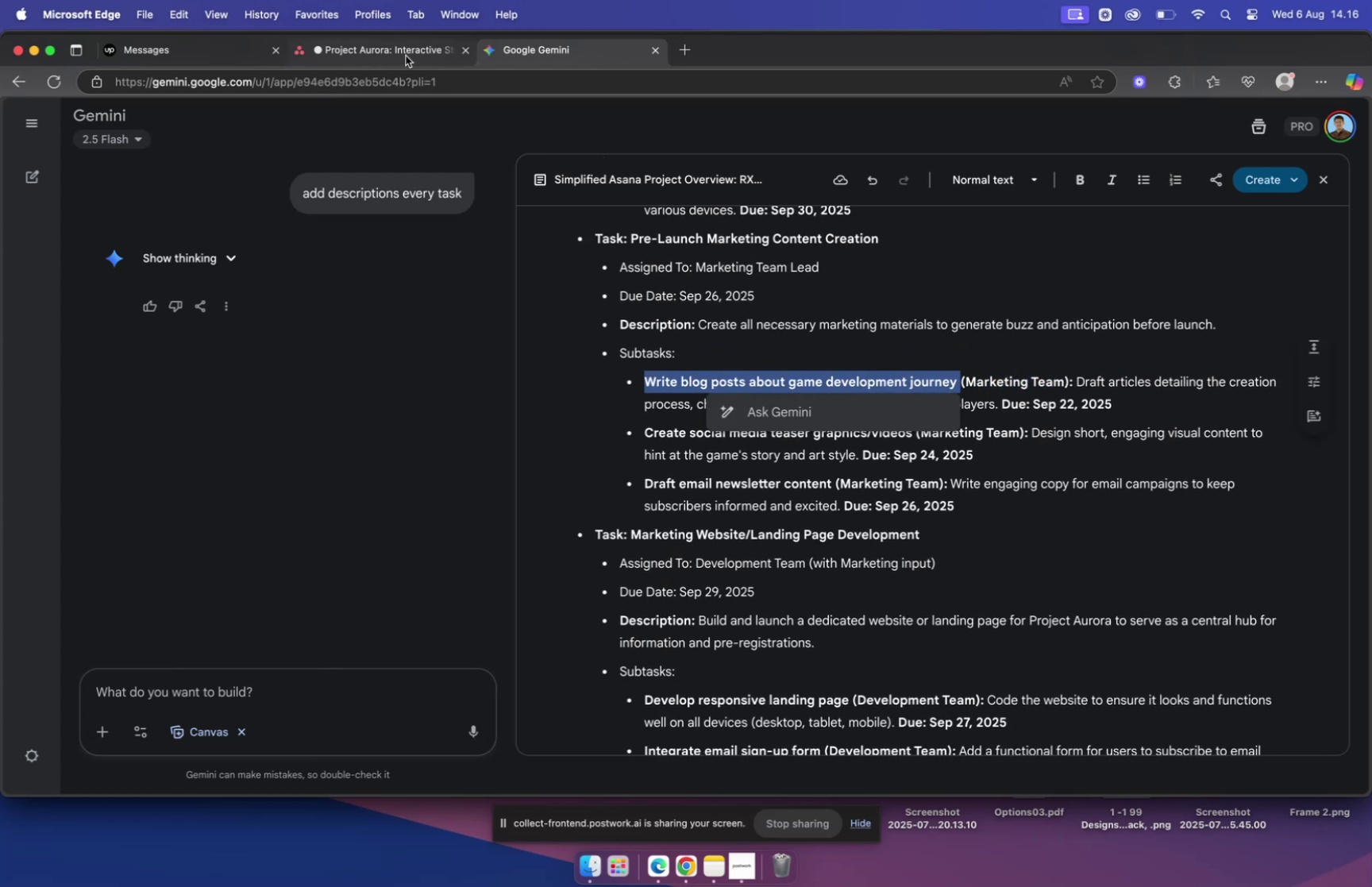 
left_click([406, 56])
 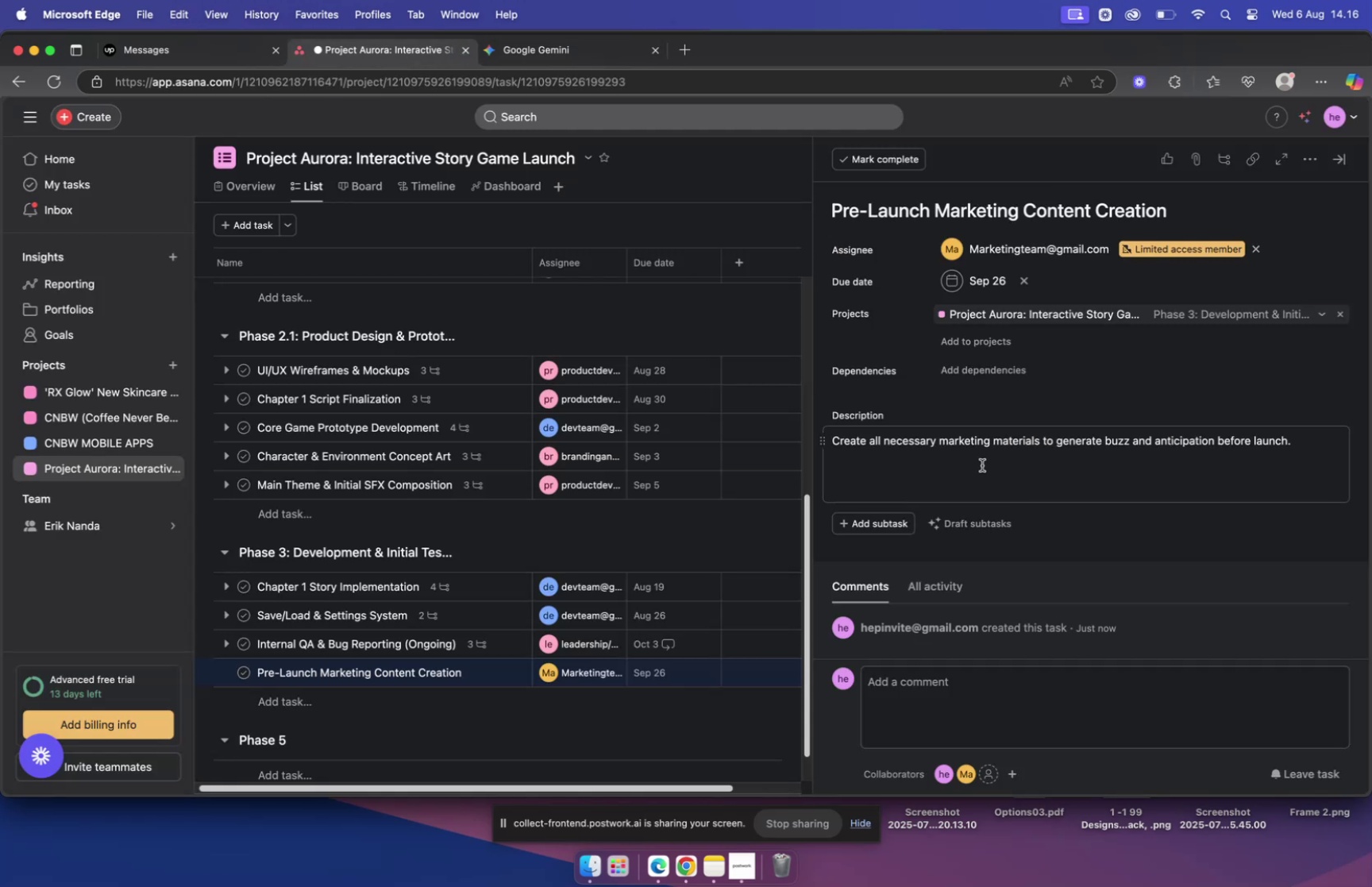 
left_click([983, 465])
 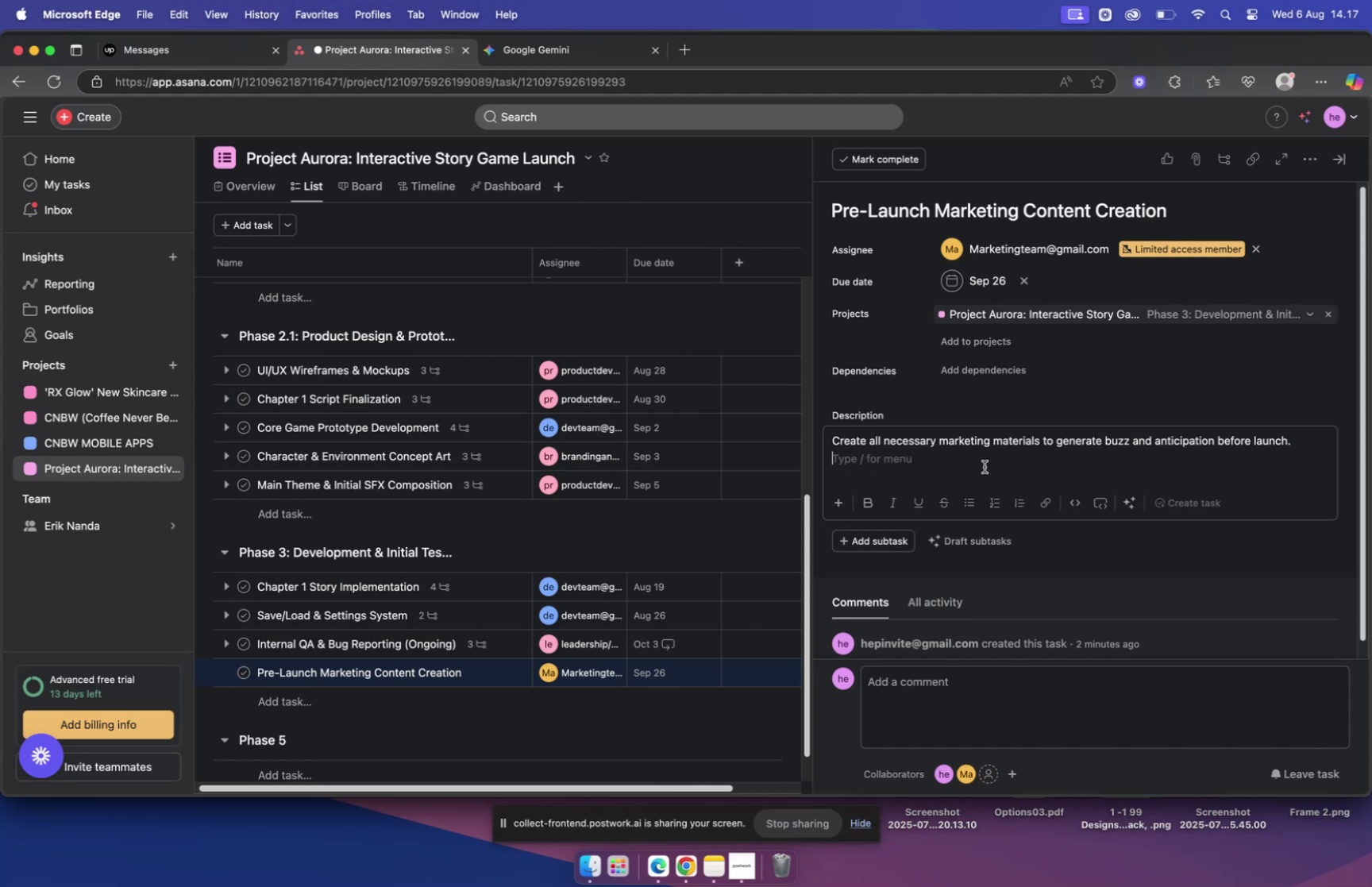 
wait(12.31)
 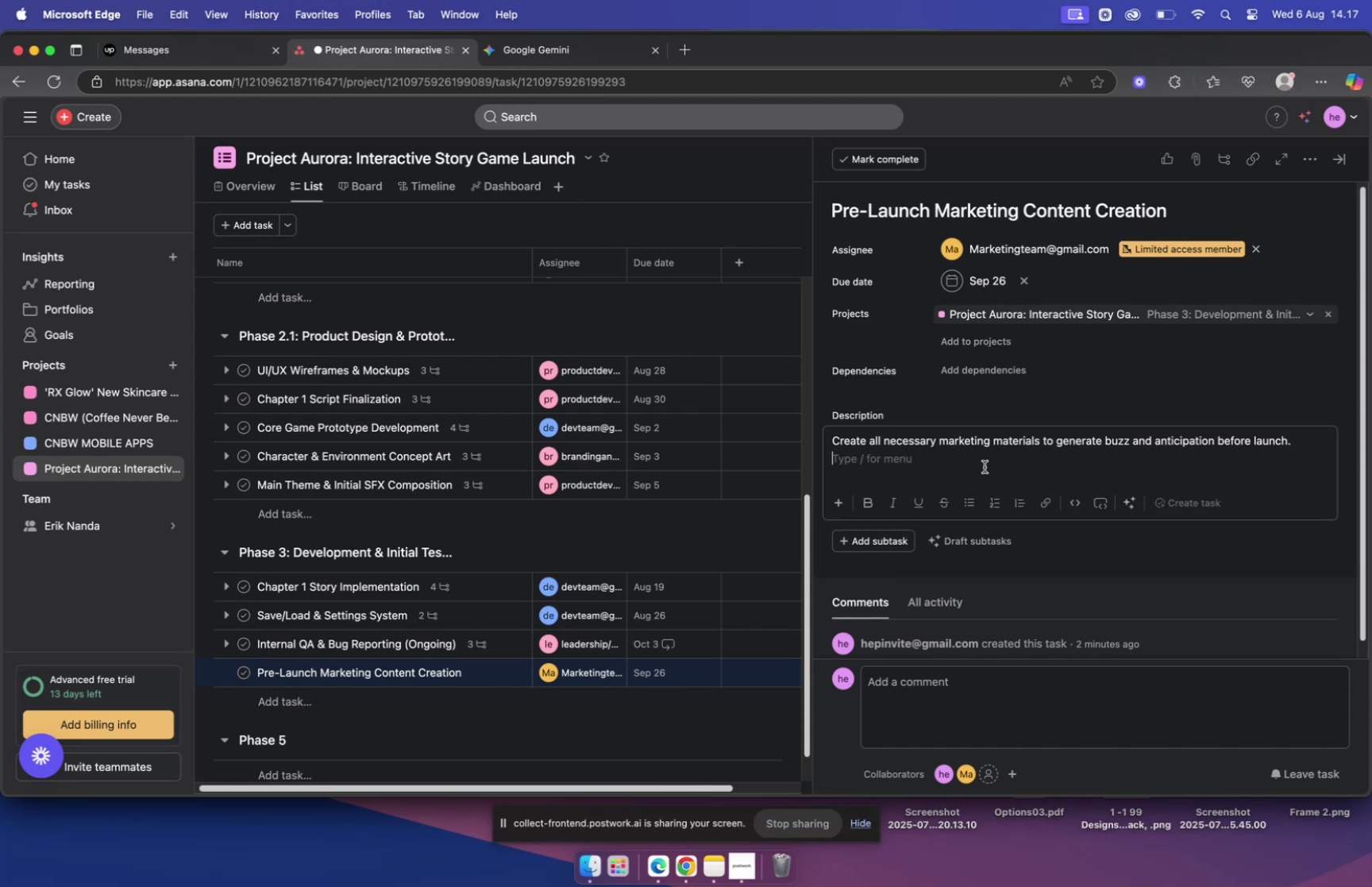 
left_click([896, 461])
 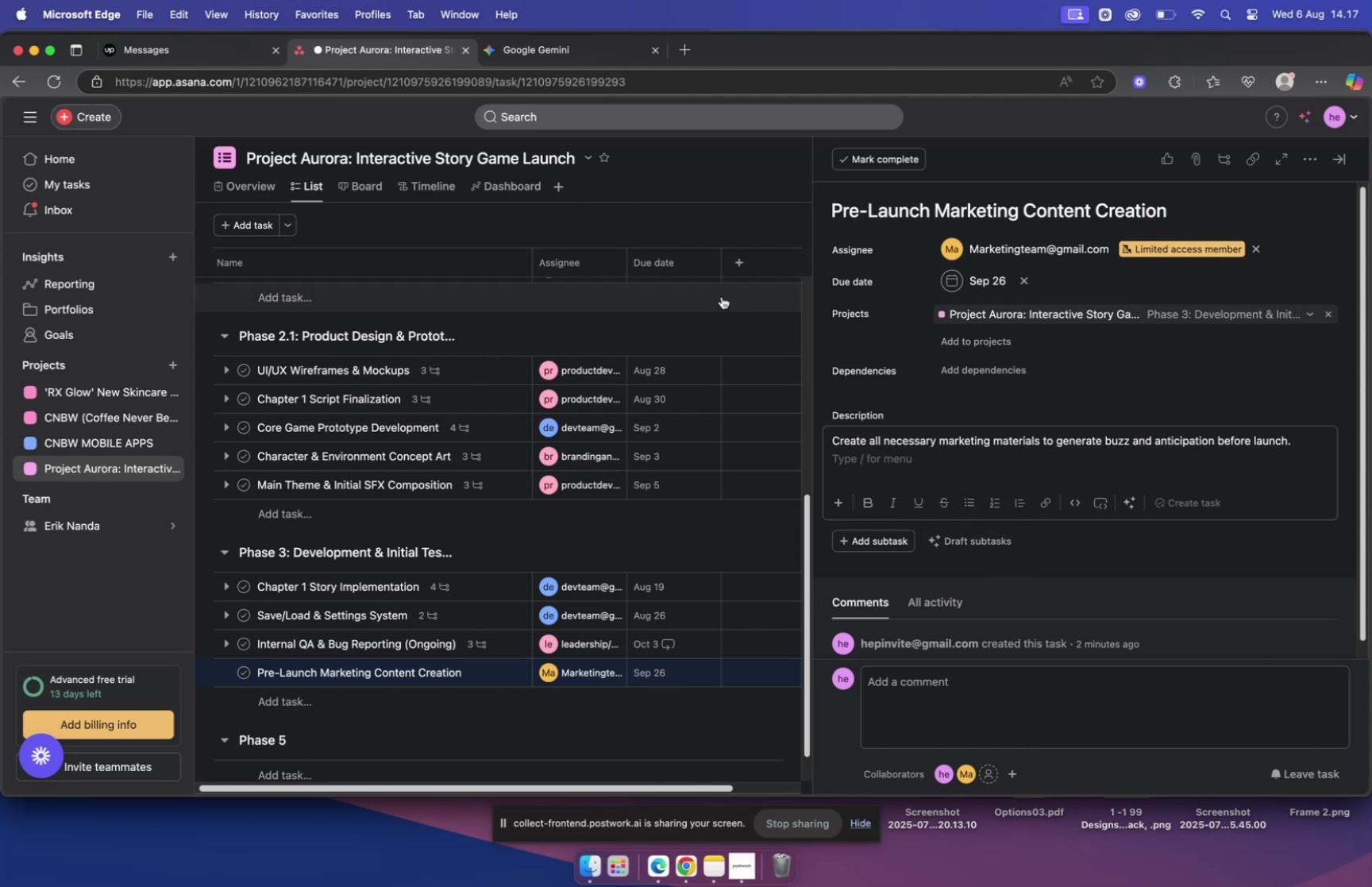 
left_click([531, 55])
 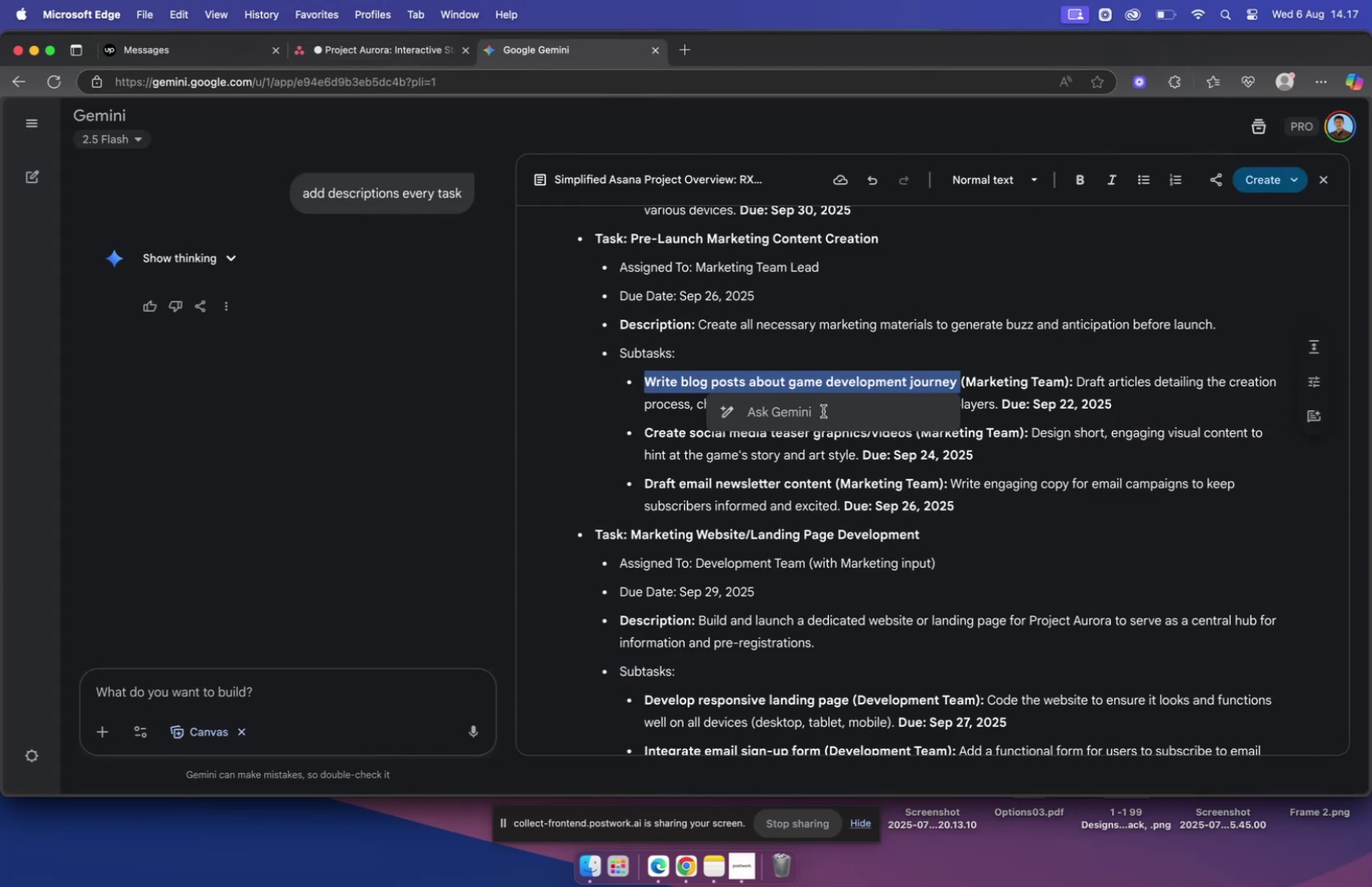 
key(Meta+C)
 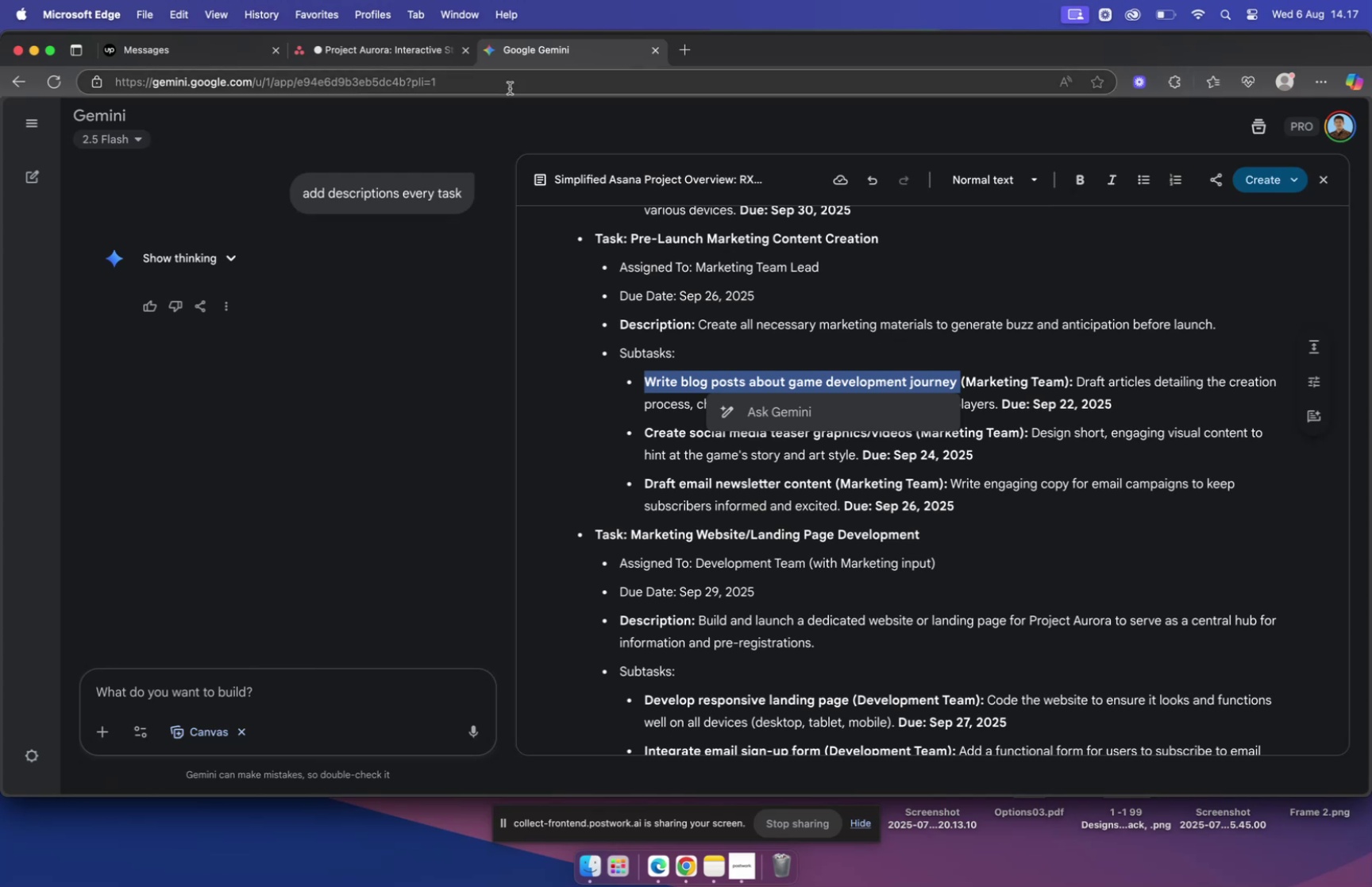 
left_click([401, 53])
 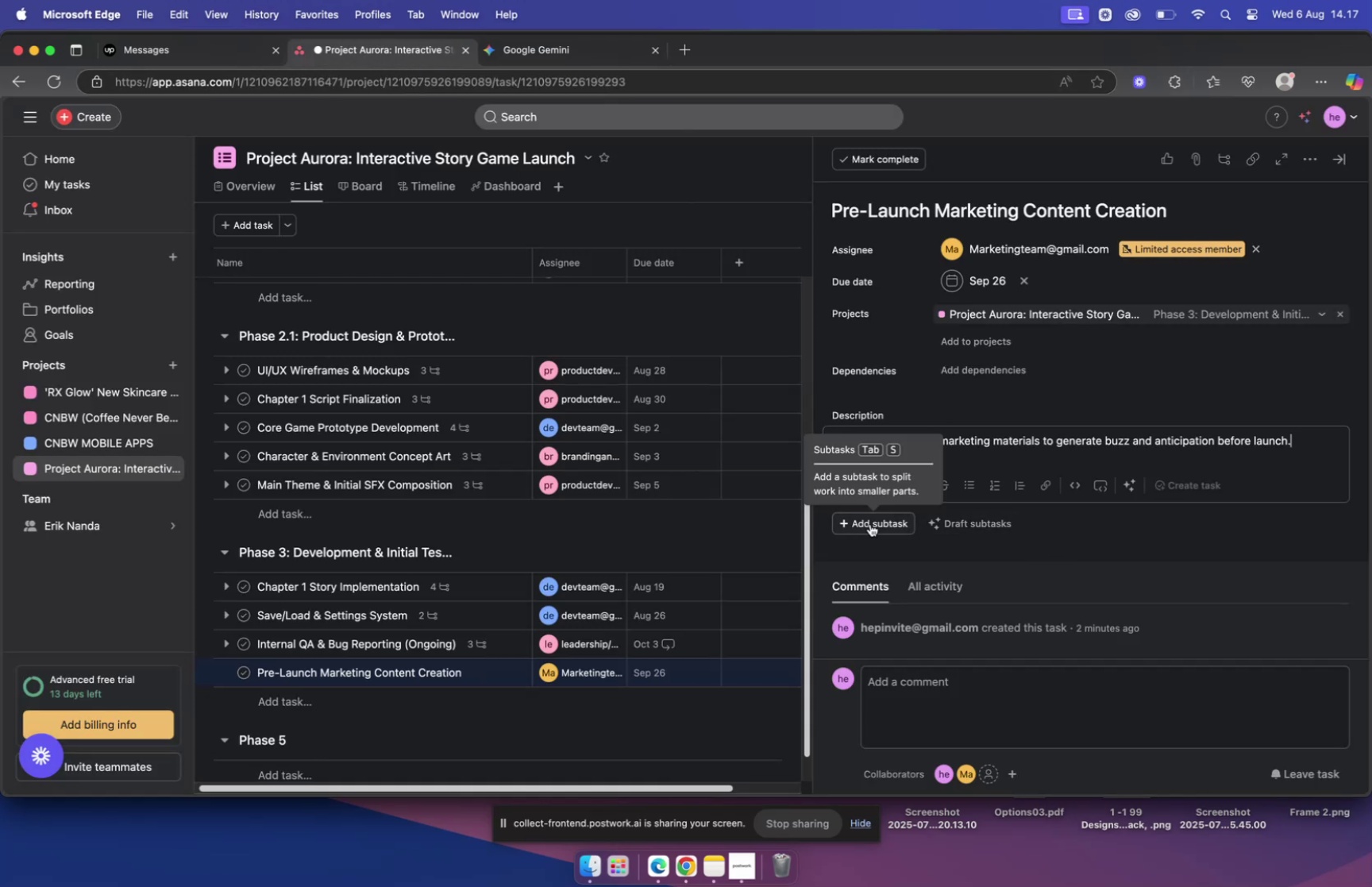 
left_click([870, 523])
 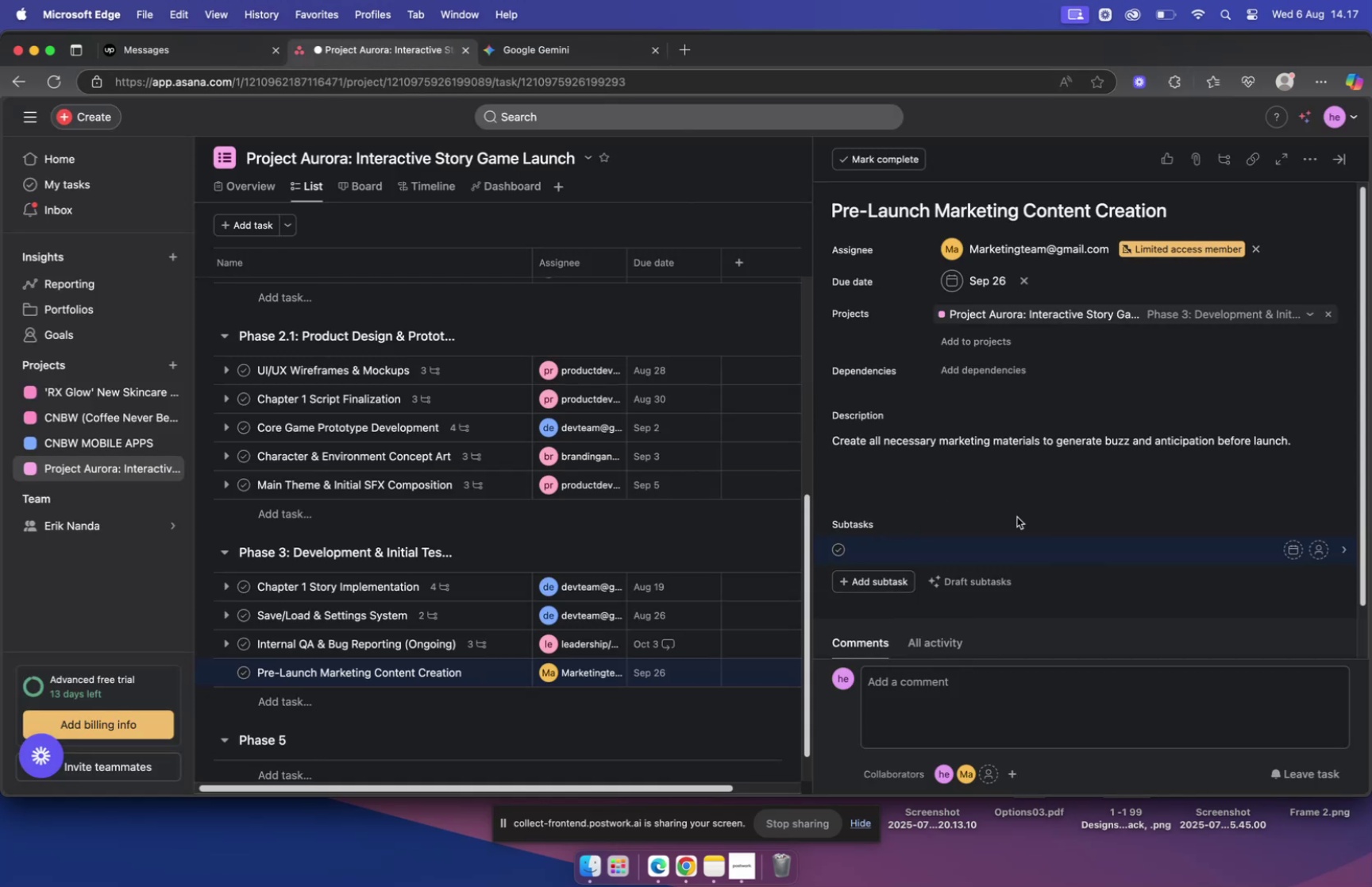 
key(Meta+V)
 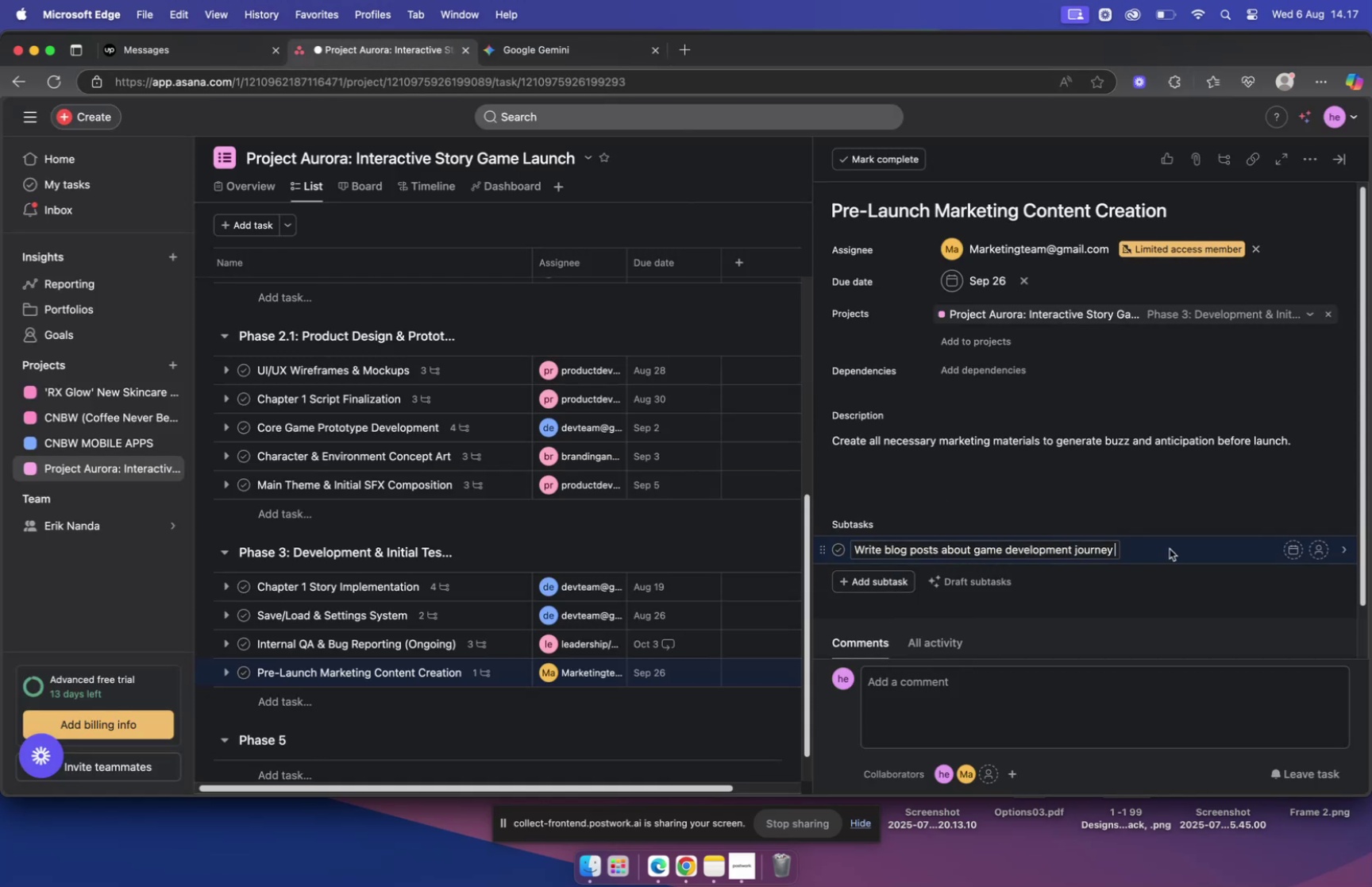 
left_click([1193, 546])
 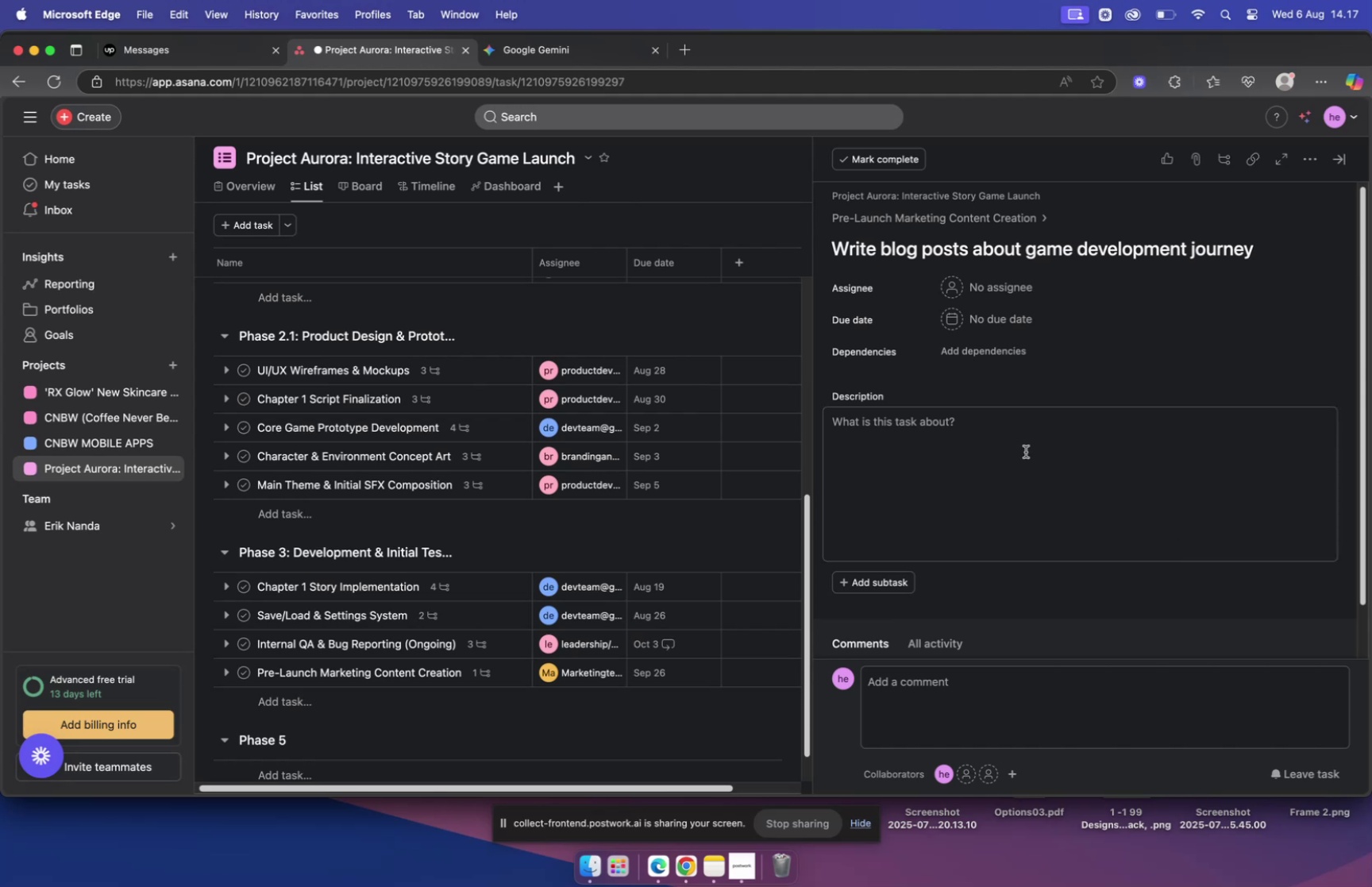 
wait(16.15)
 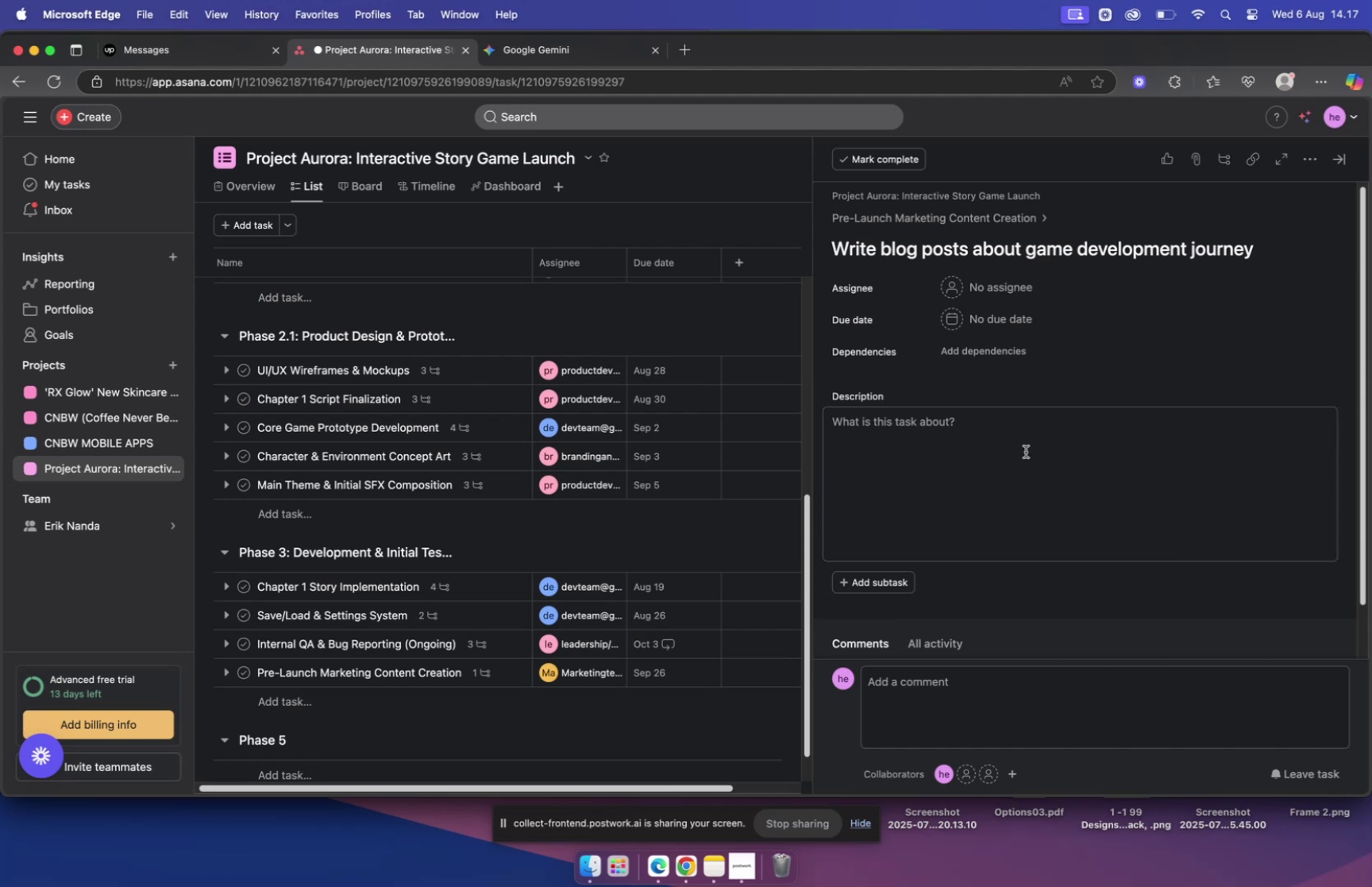 
mouse_move([975, 272])
 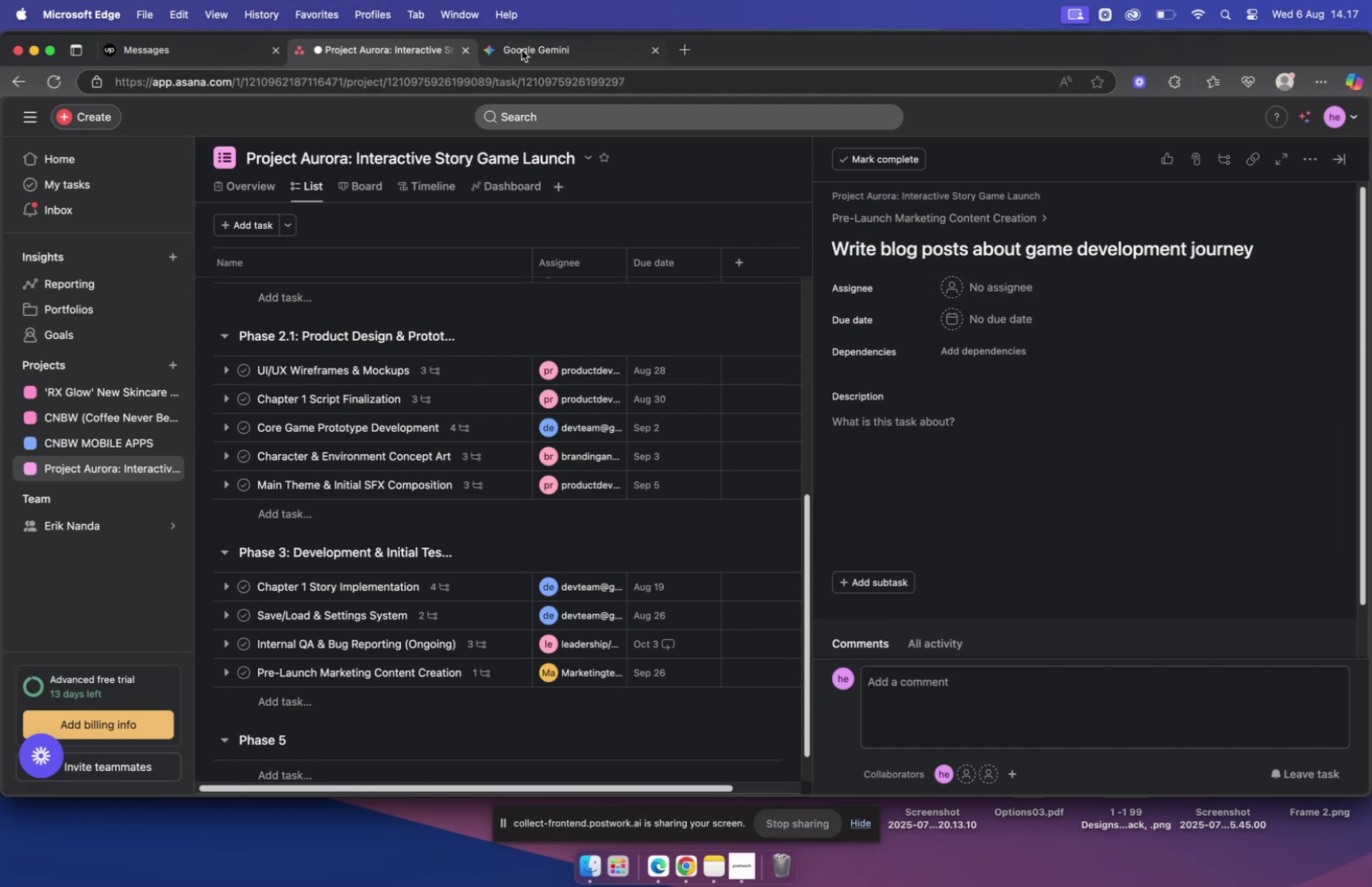 
left_click([522, 50])
 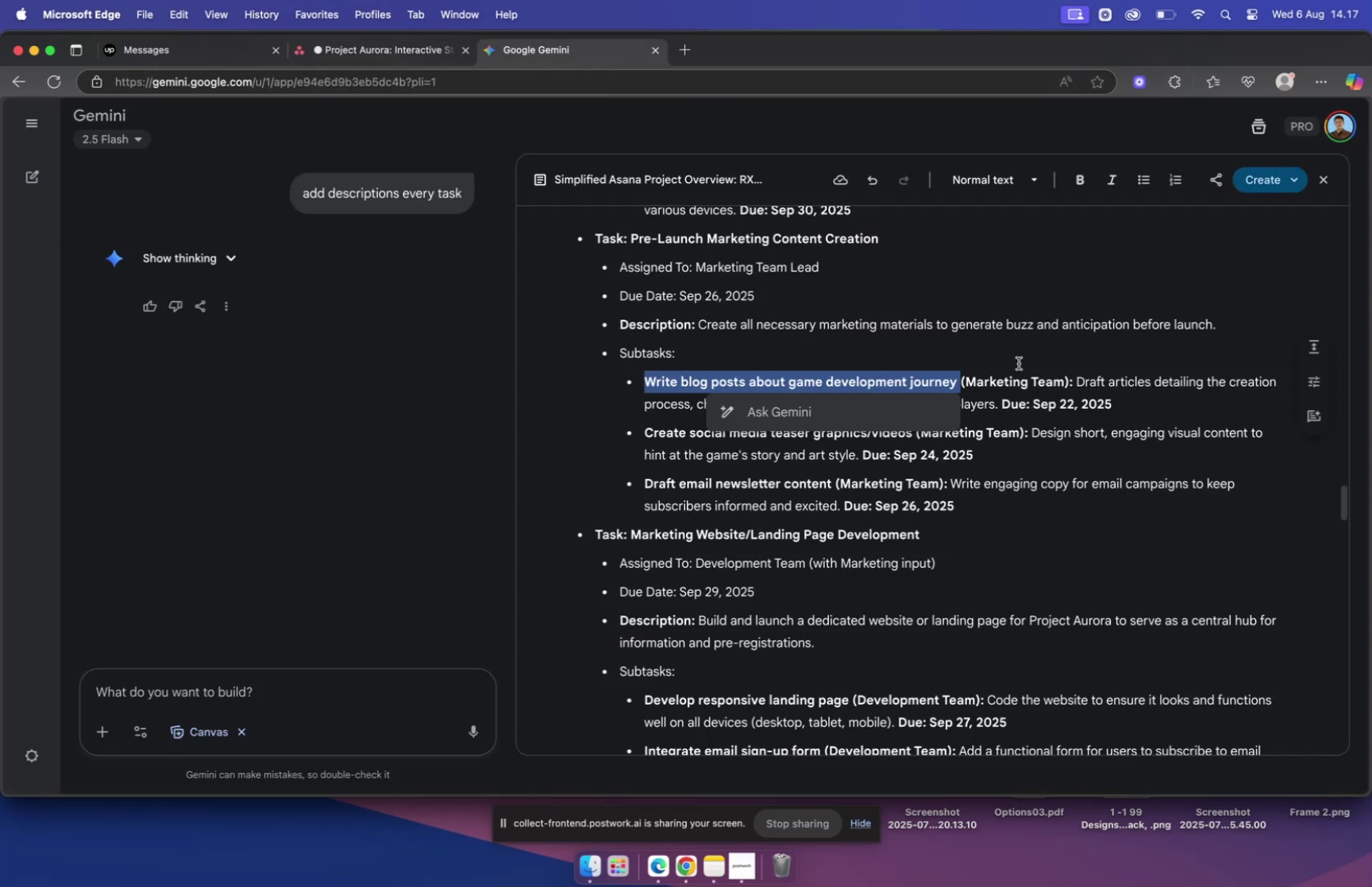 
key(Meta+CommandLeft)
 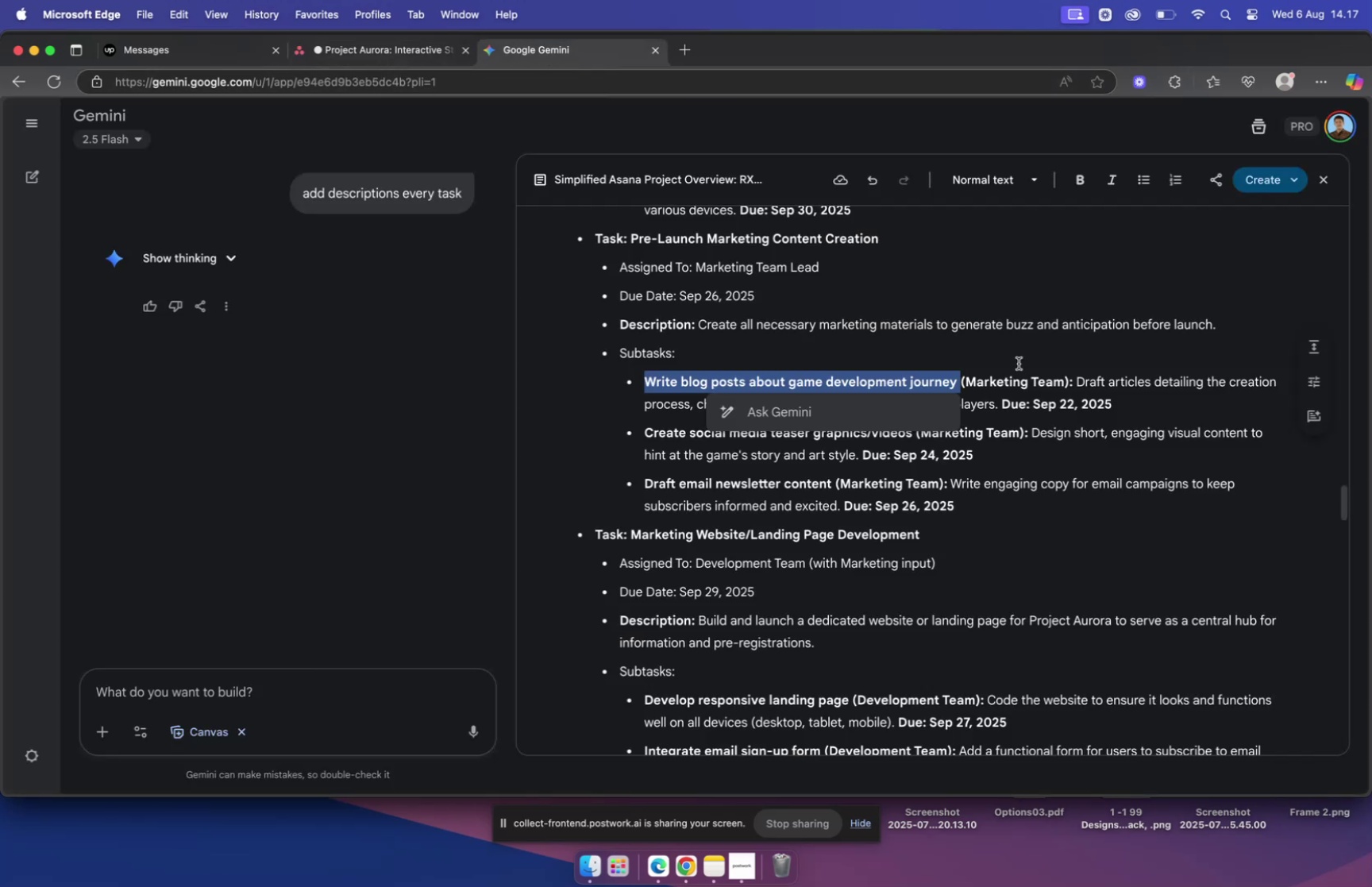 
key(Meta+C)
 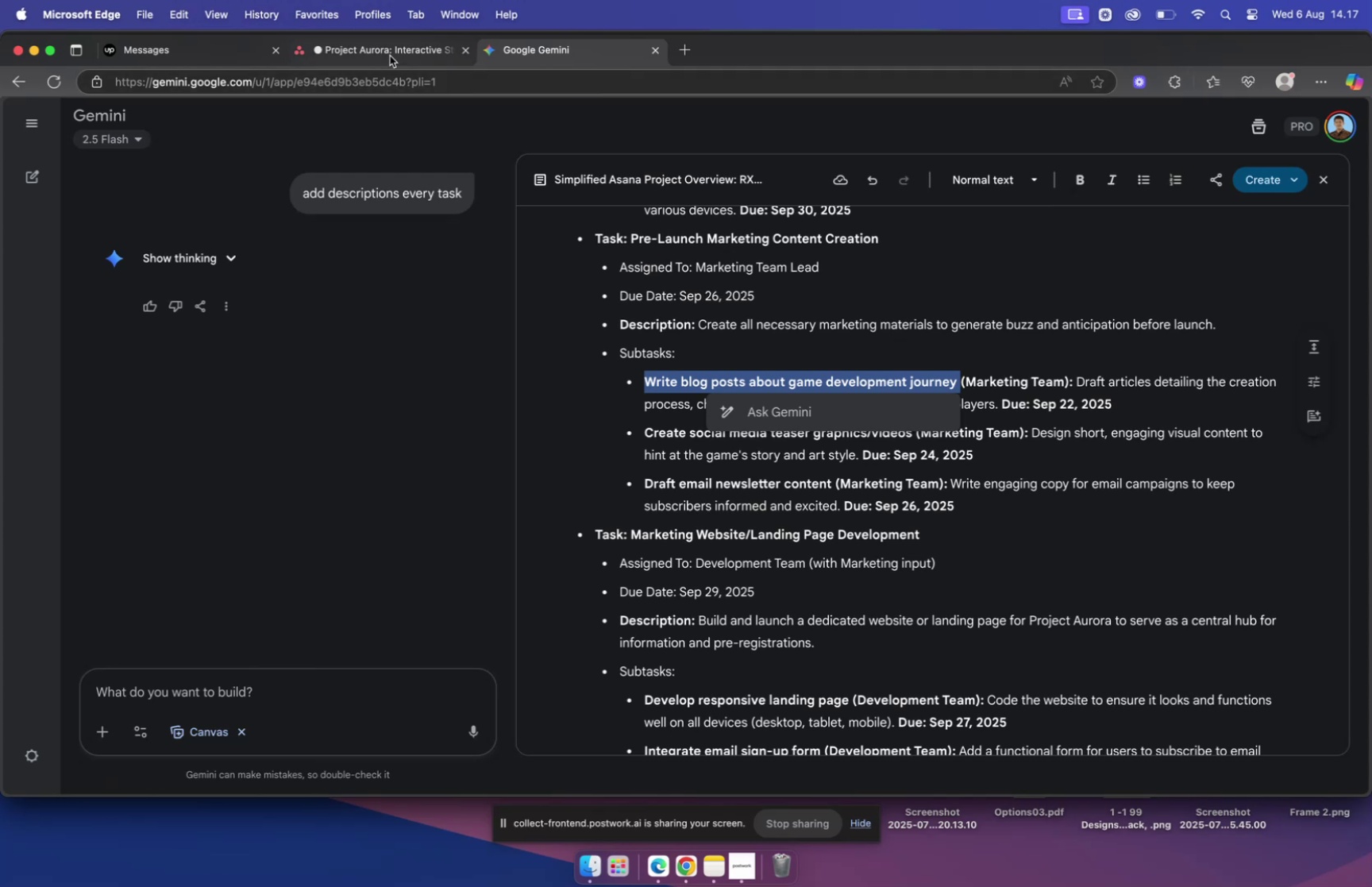 
left_click([387, 54])
 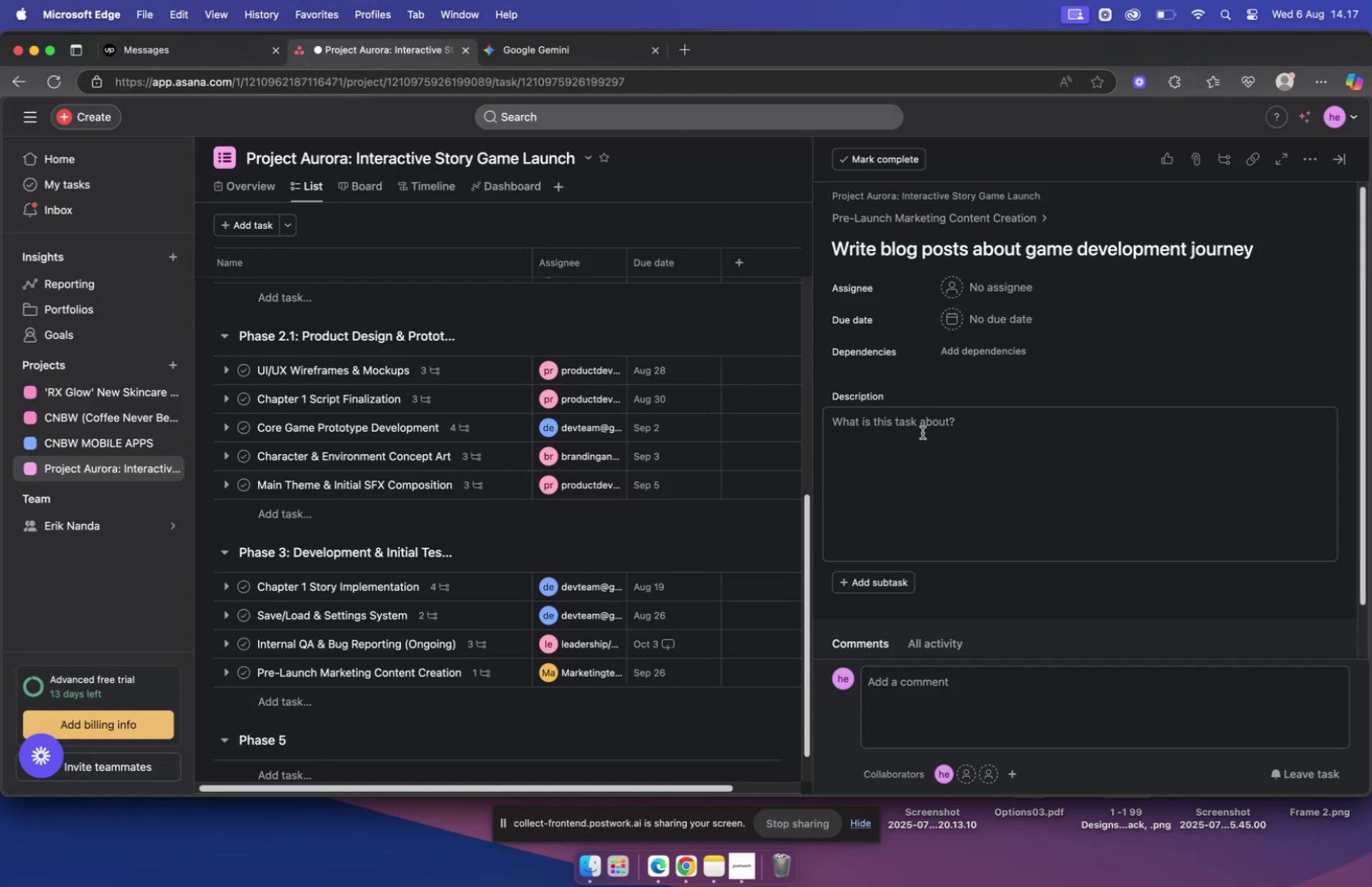 
left_click([973, 287])
 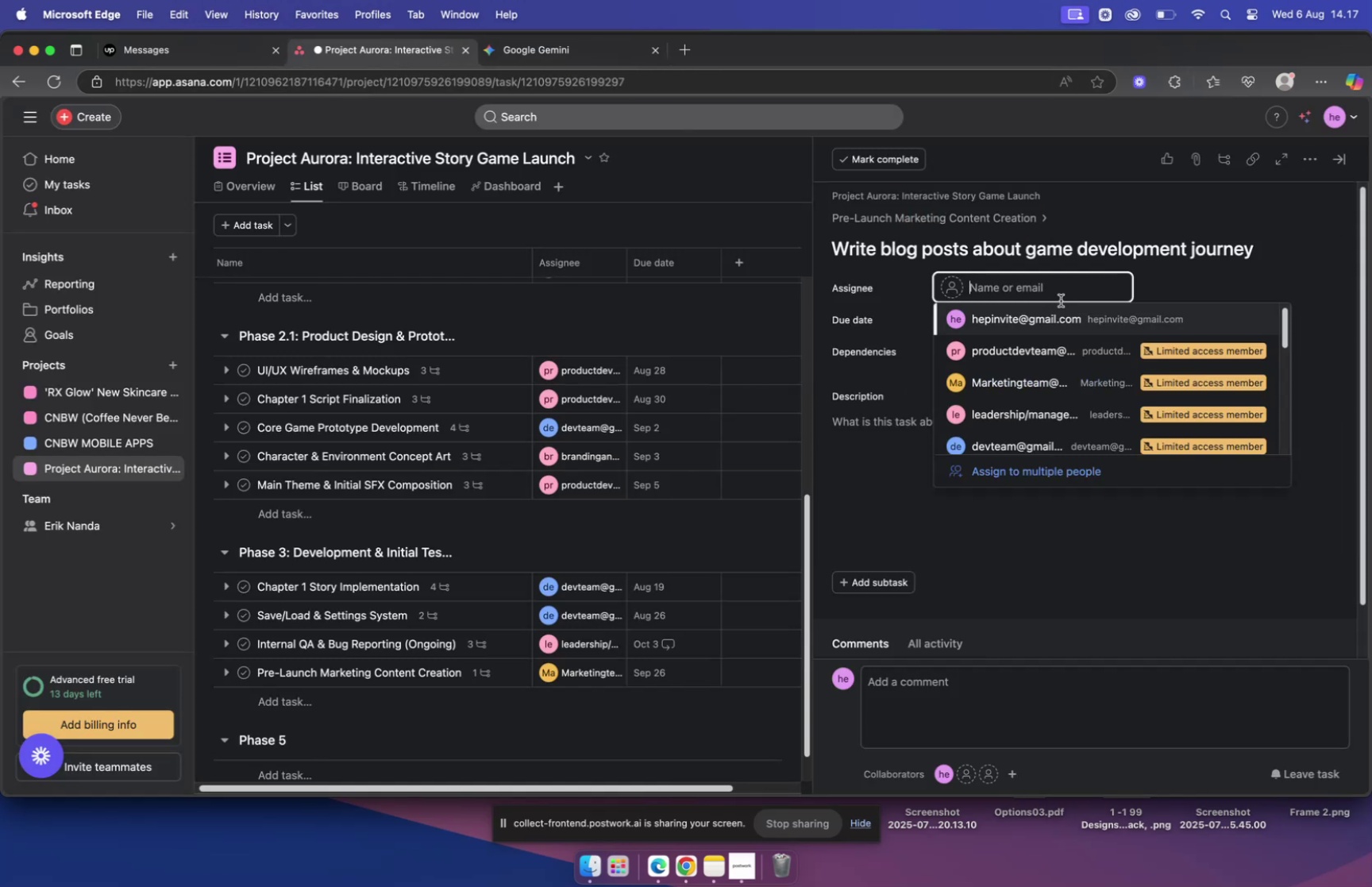 
key(Meta+V)
 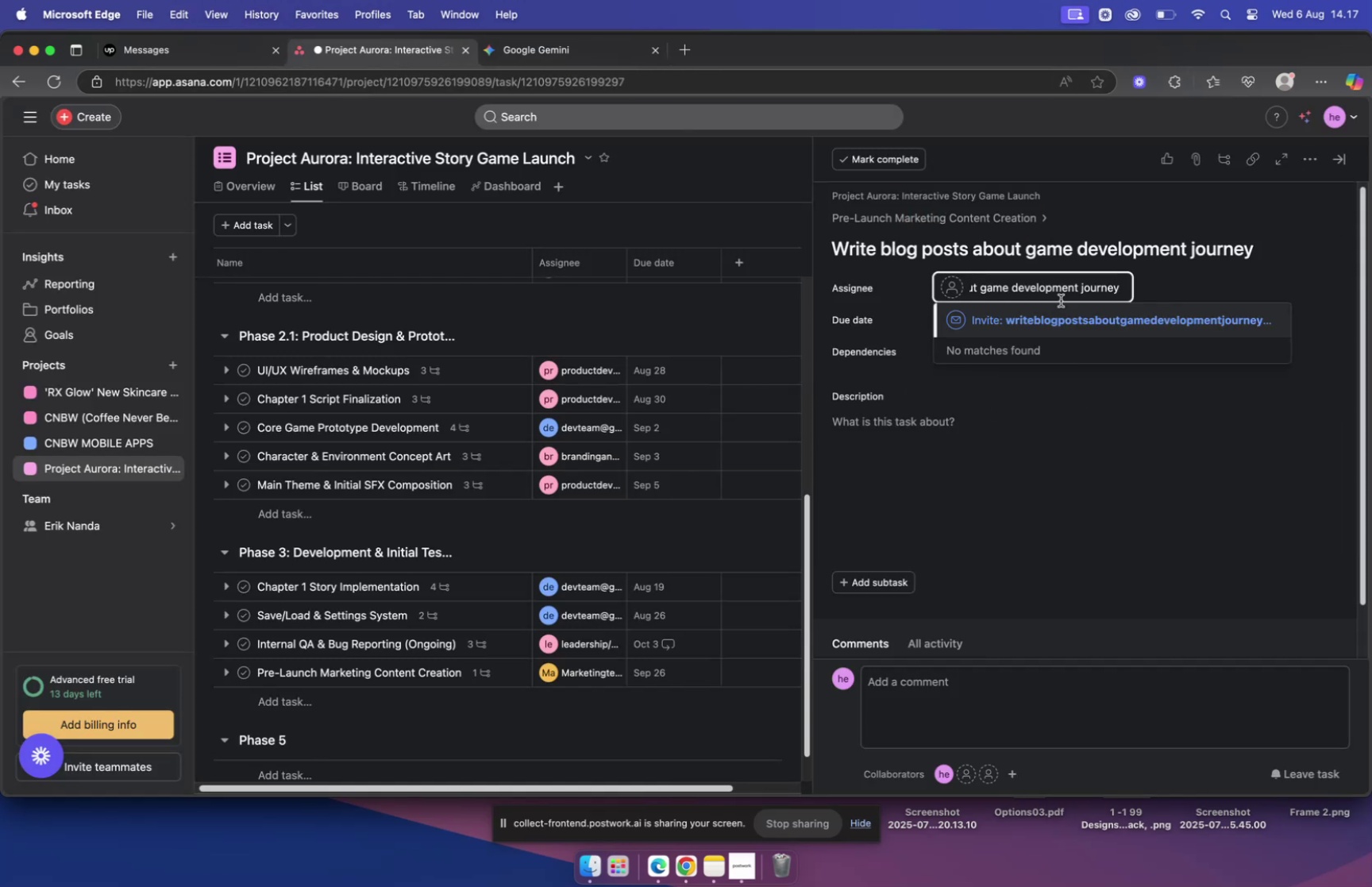 
key(Meta+CommandLeft)
 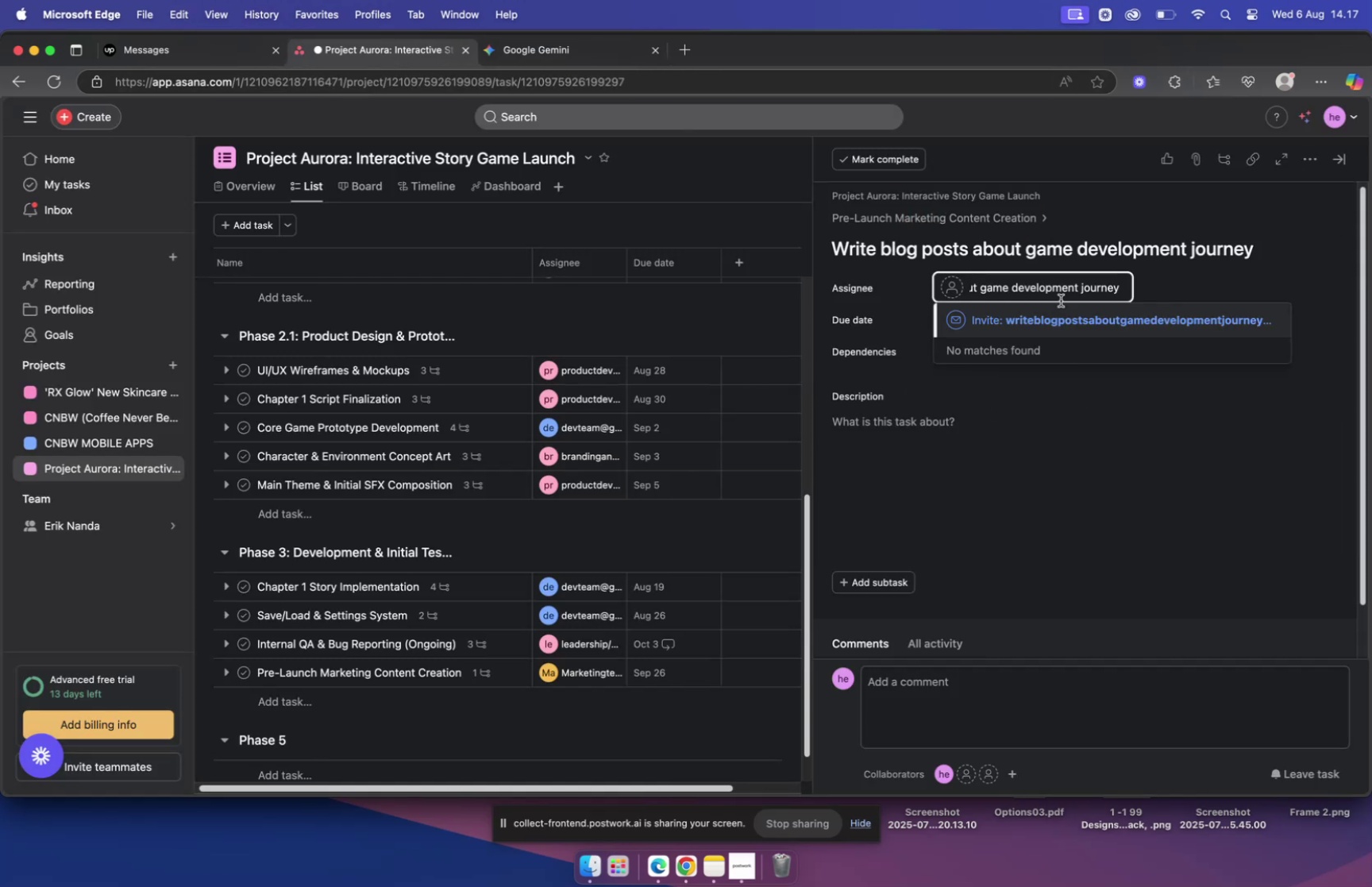 
key(Backspace)
 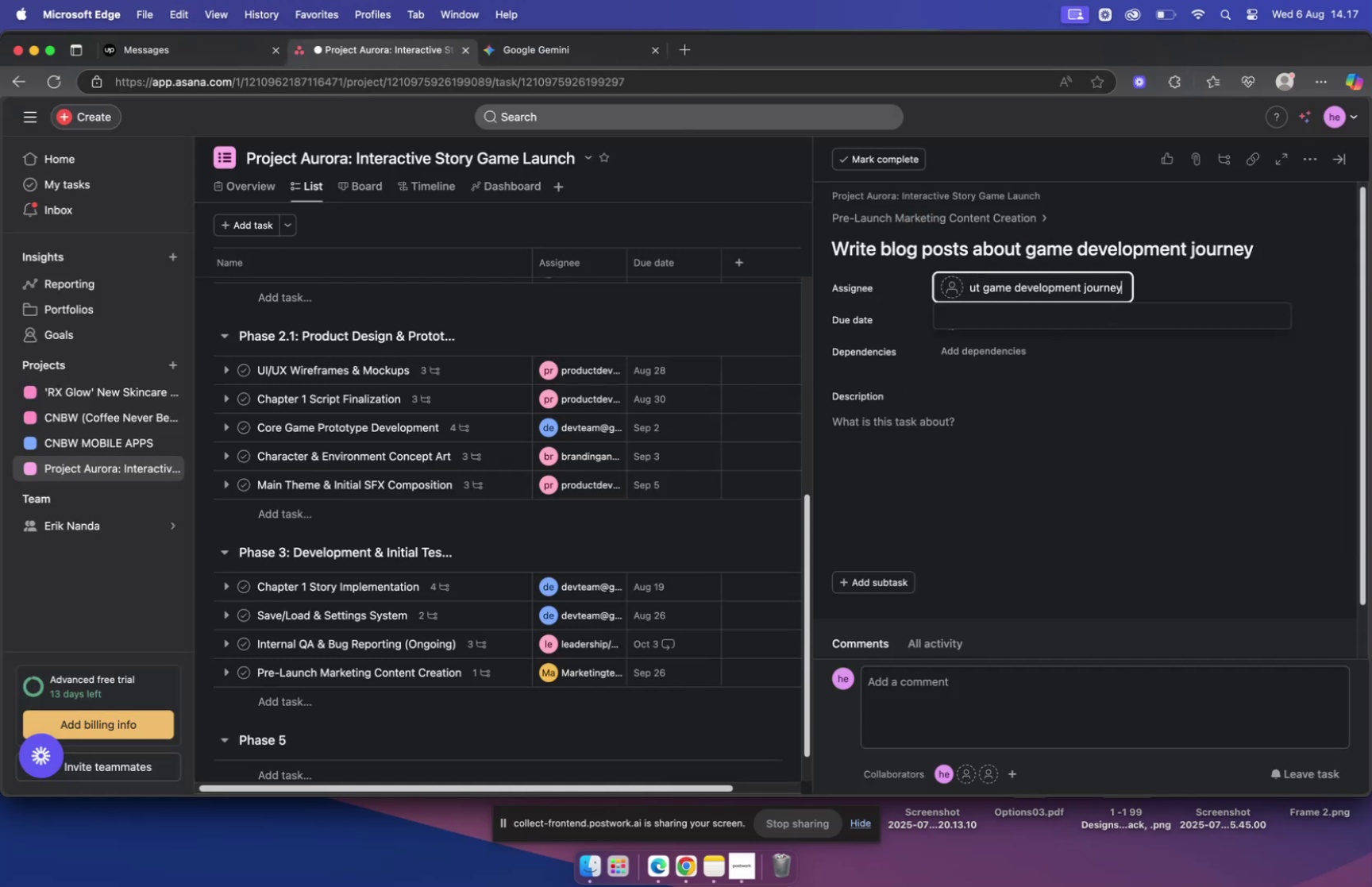 
key(Backspace)
 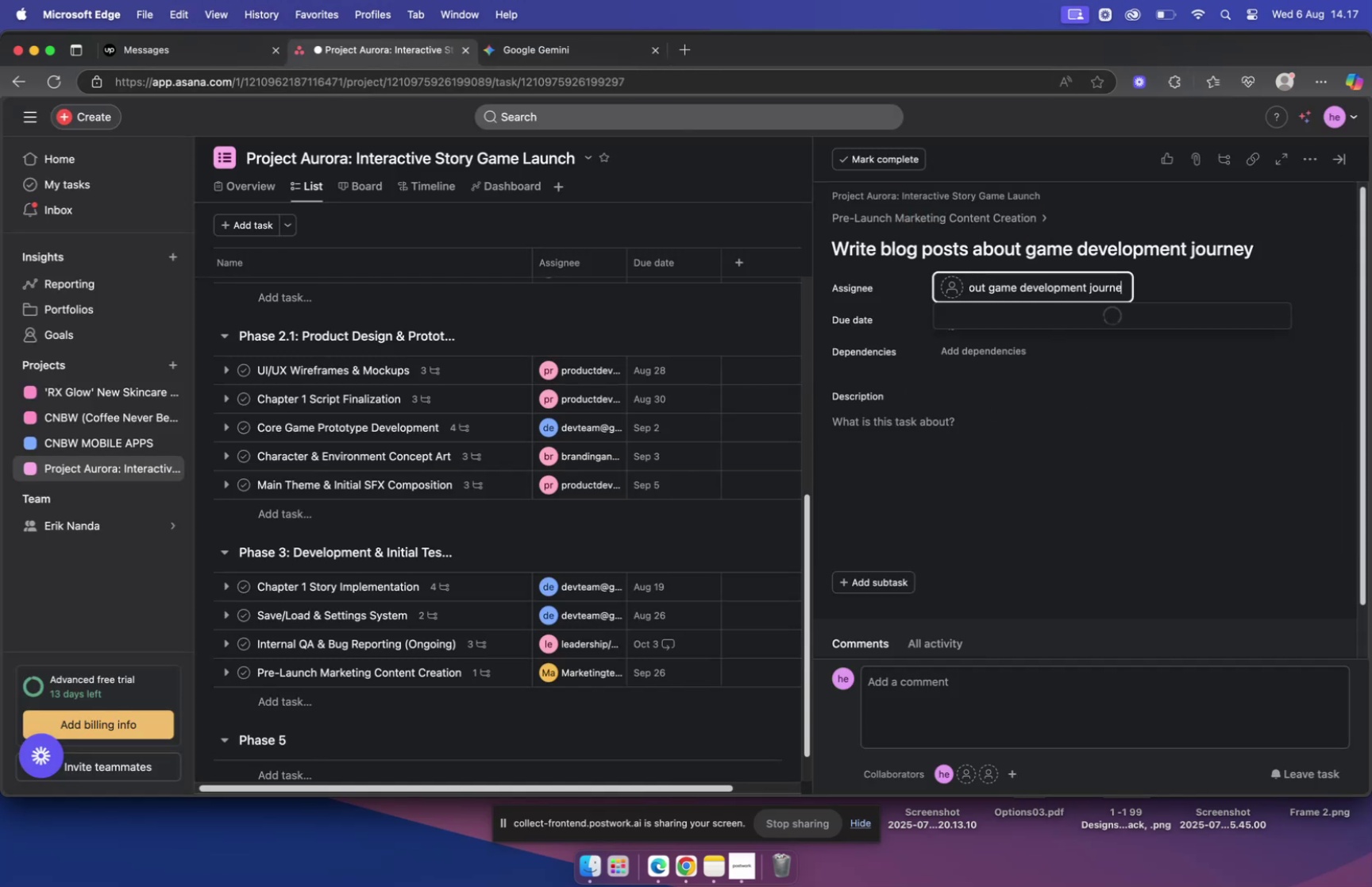 
key(Backspace)
 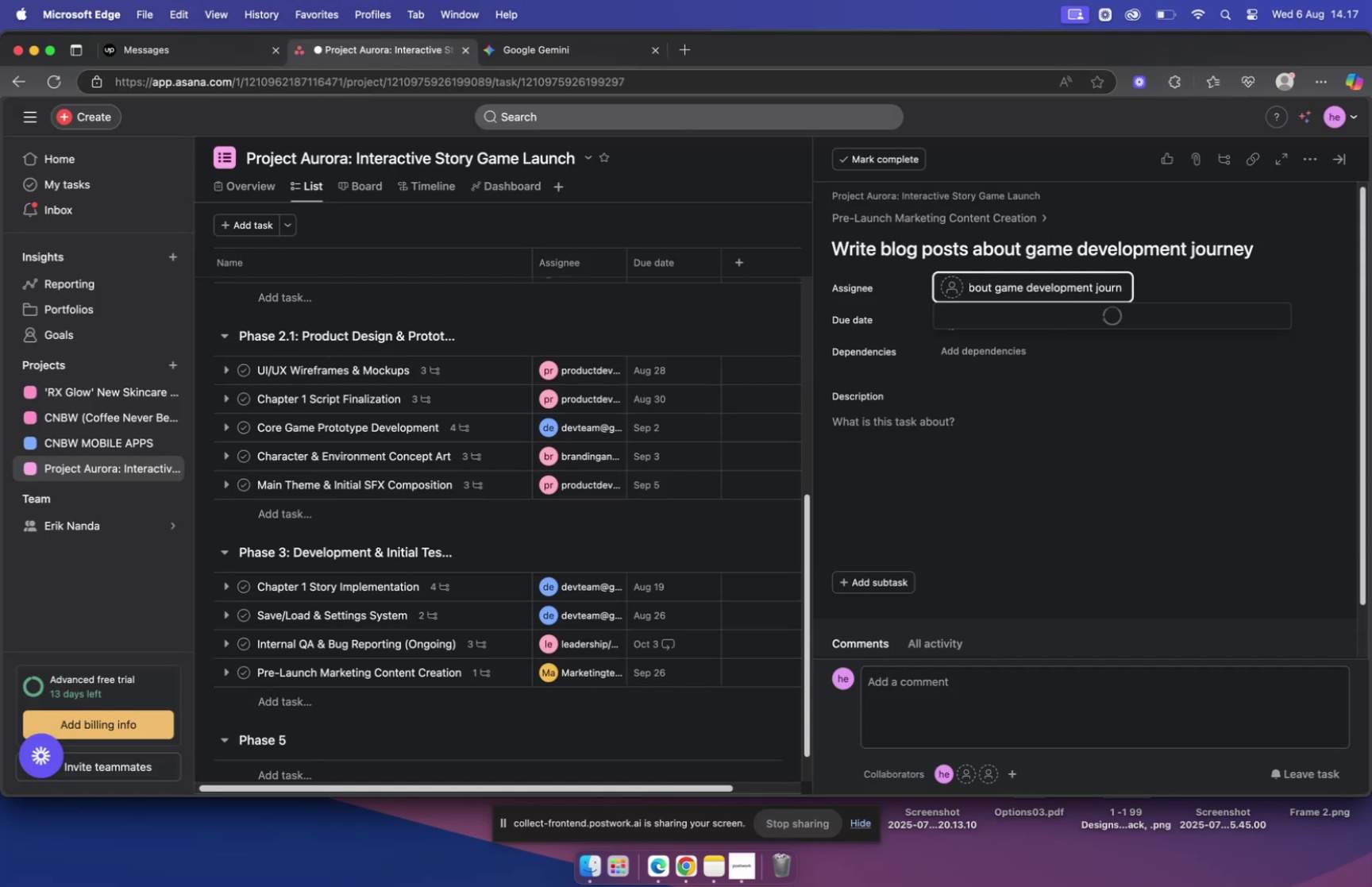 
key(Backspace)
 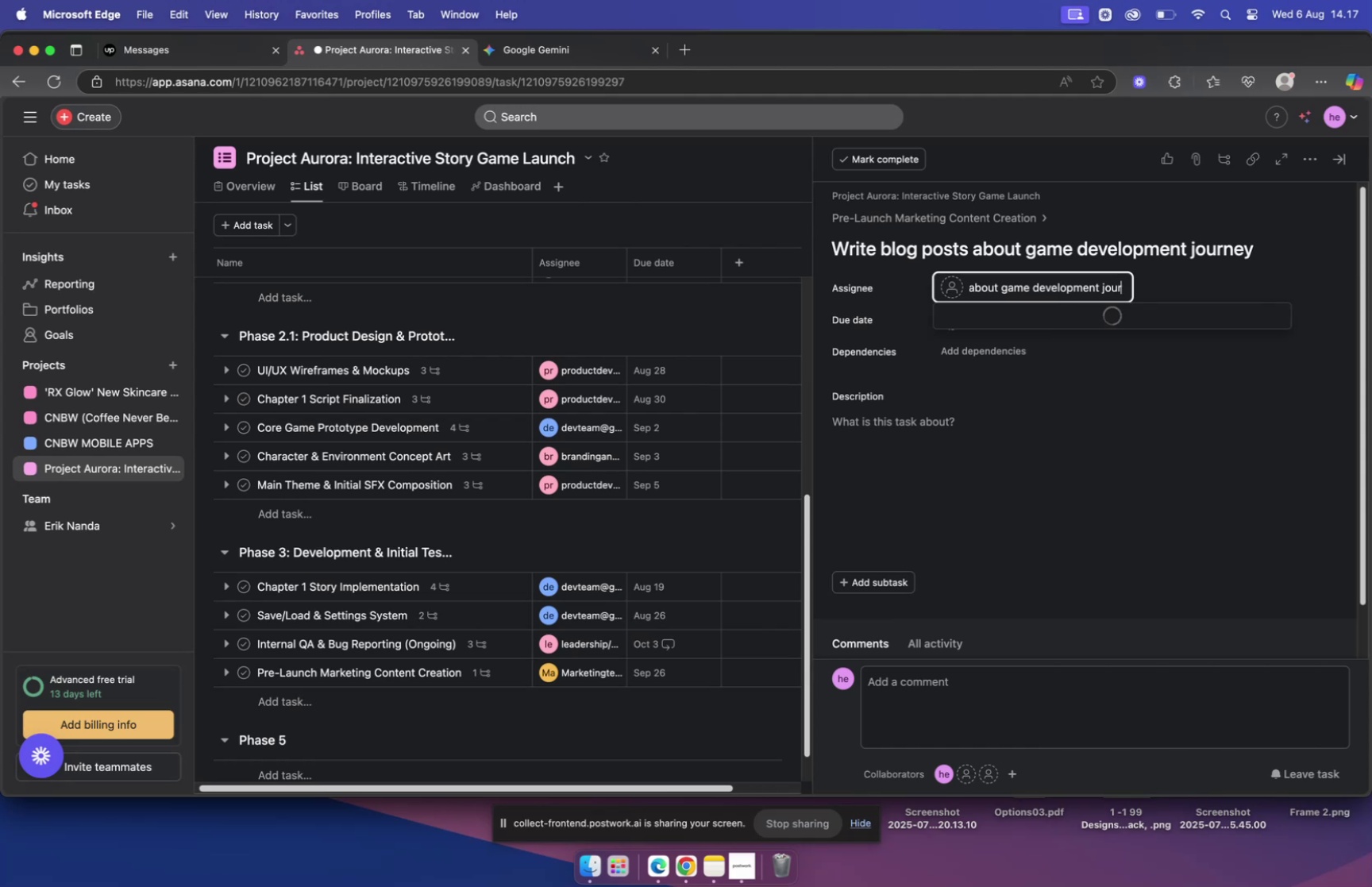 
key(Meta+A)
 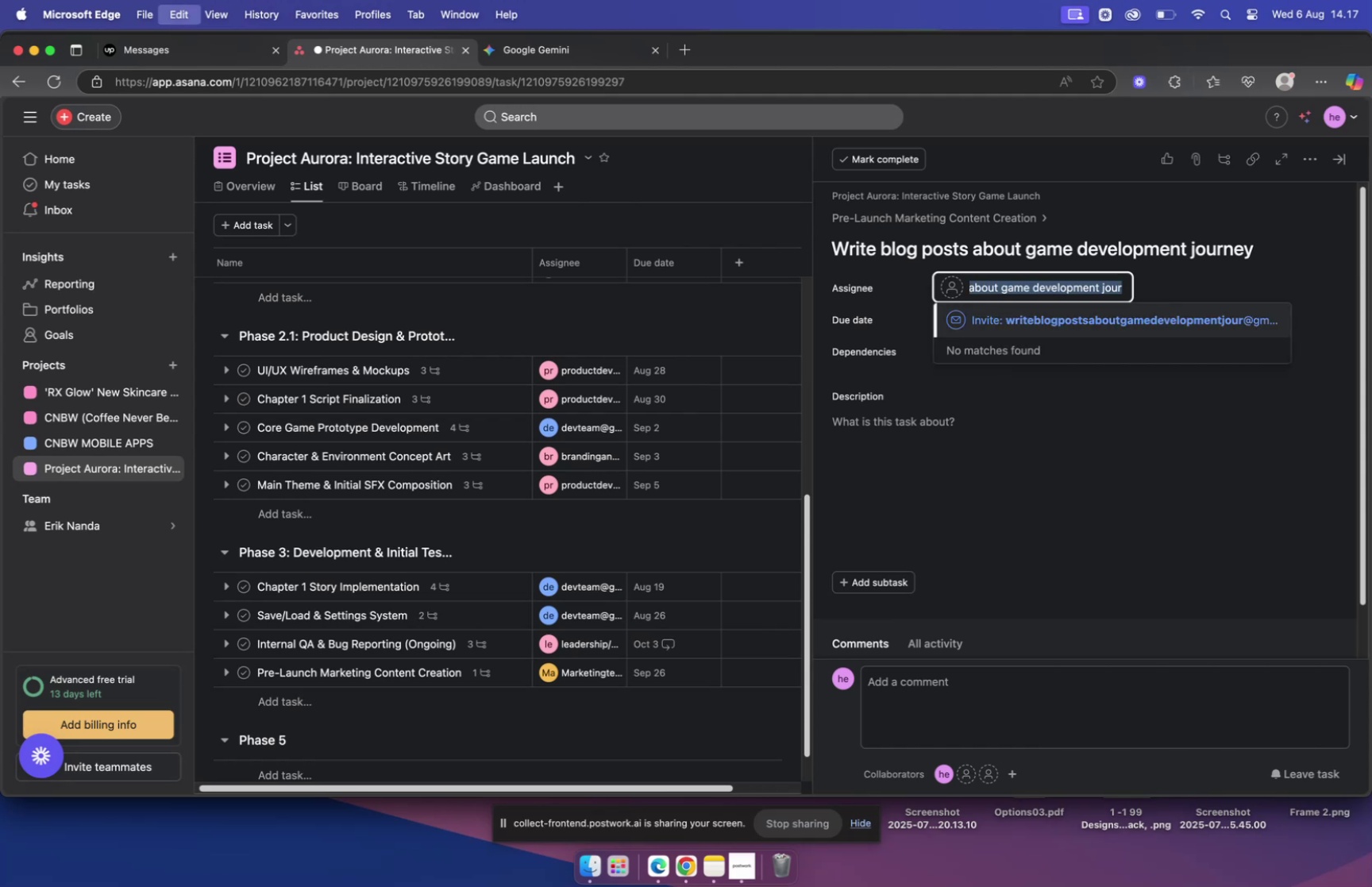 
key(Backspace)
type(mar)
 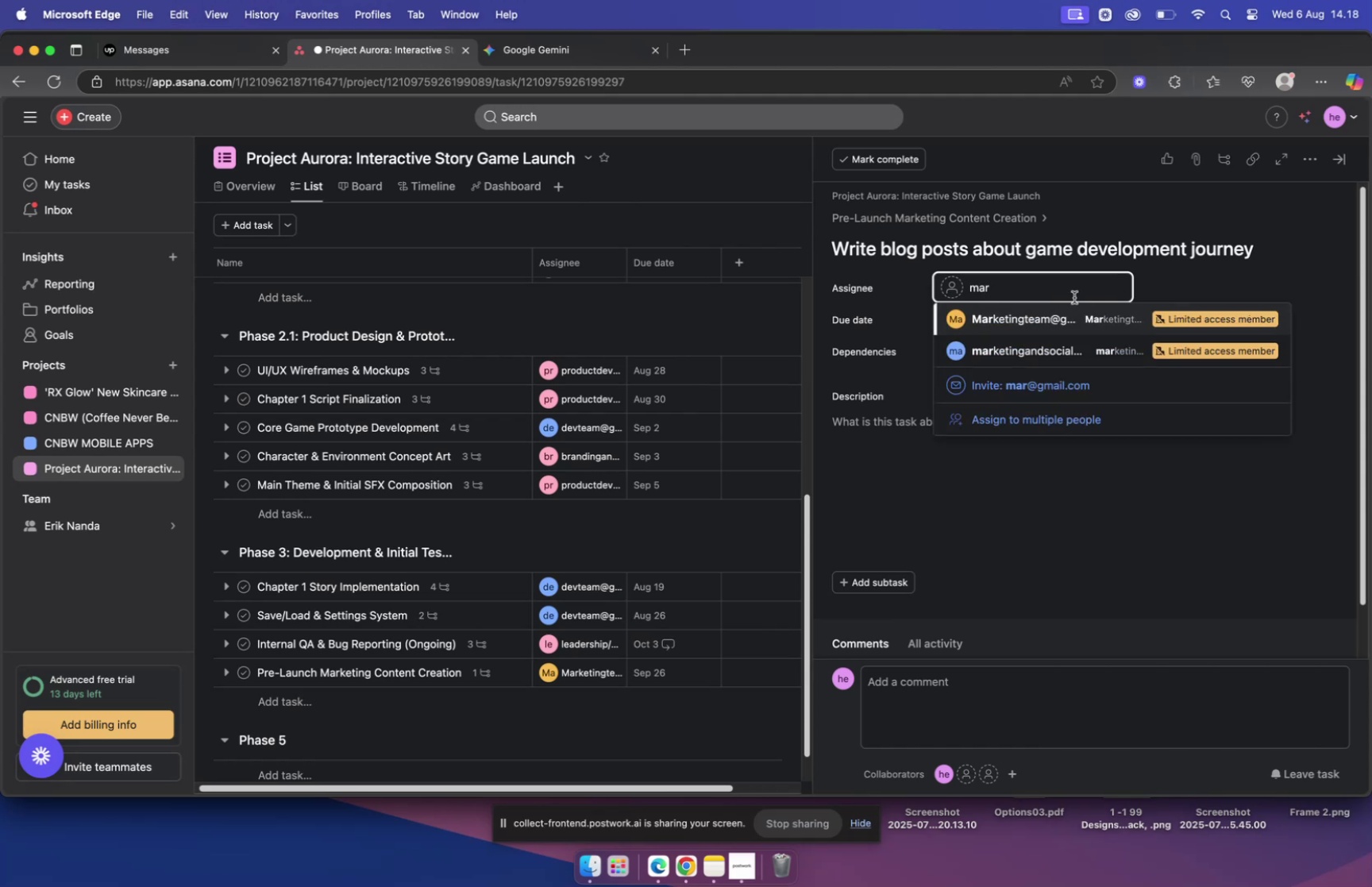 
left_click([1020, 318])
 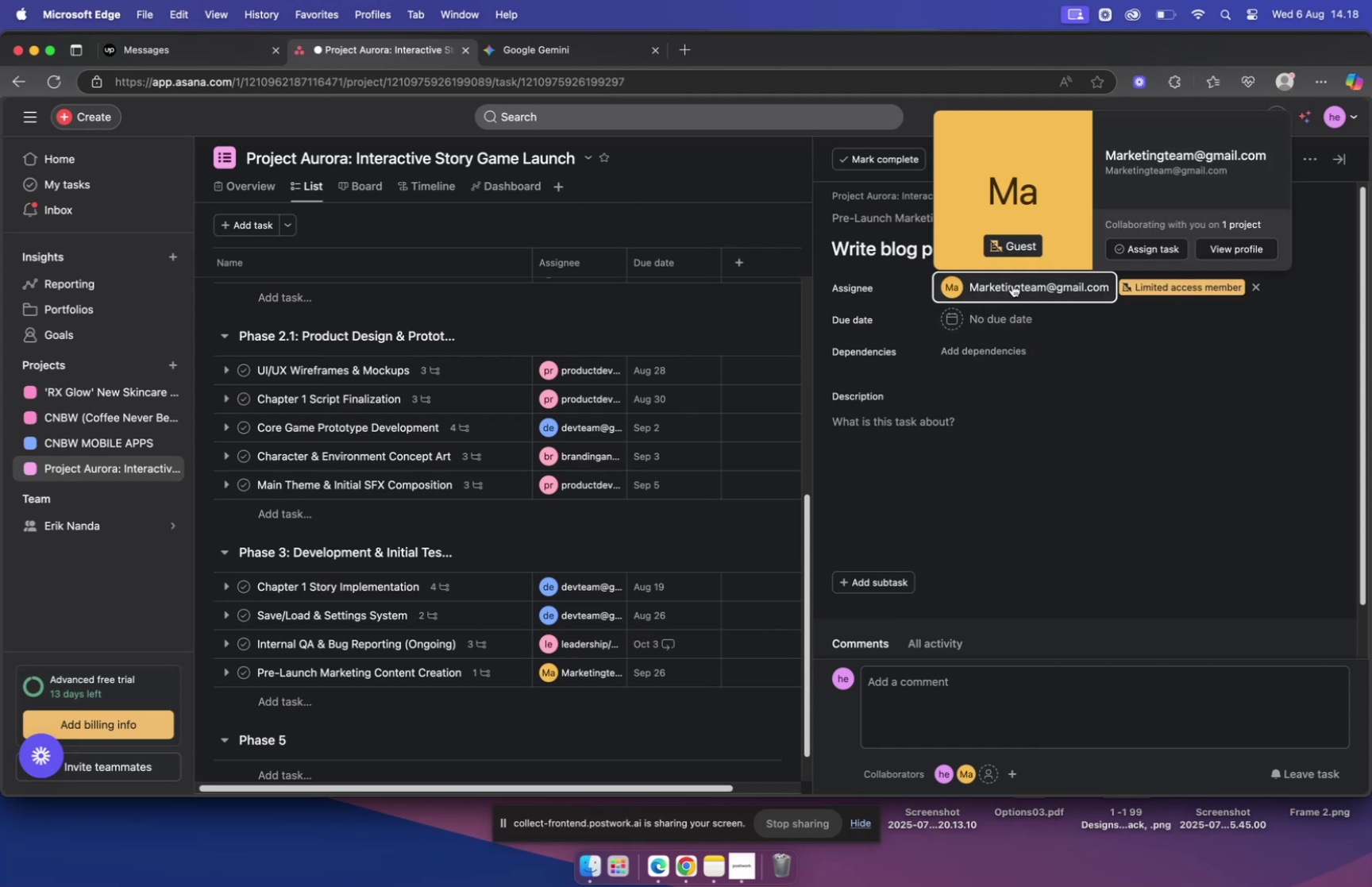 
left_click([1001, 324])
 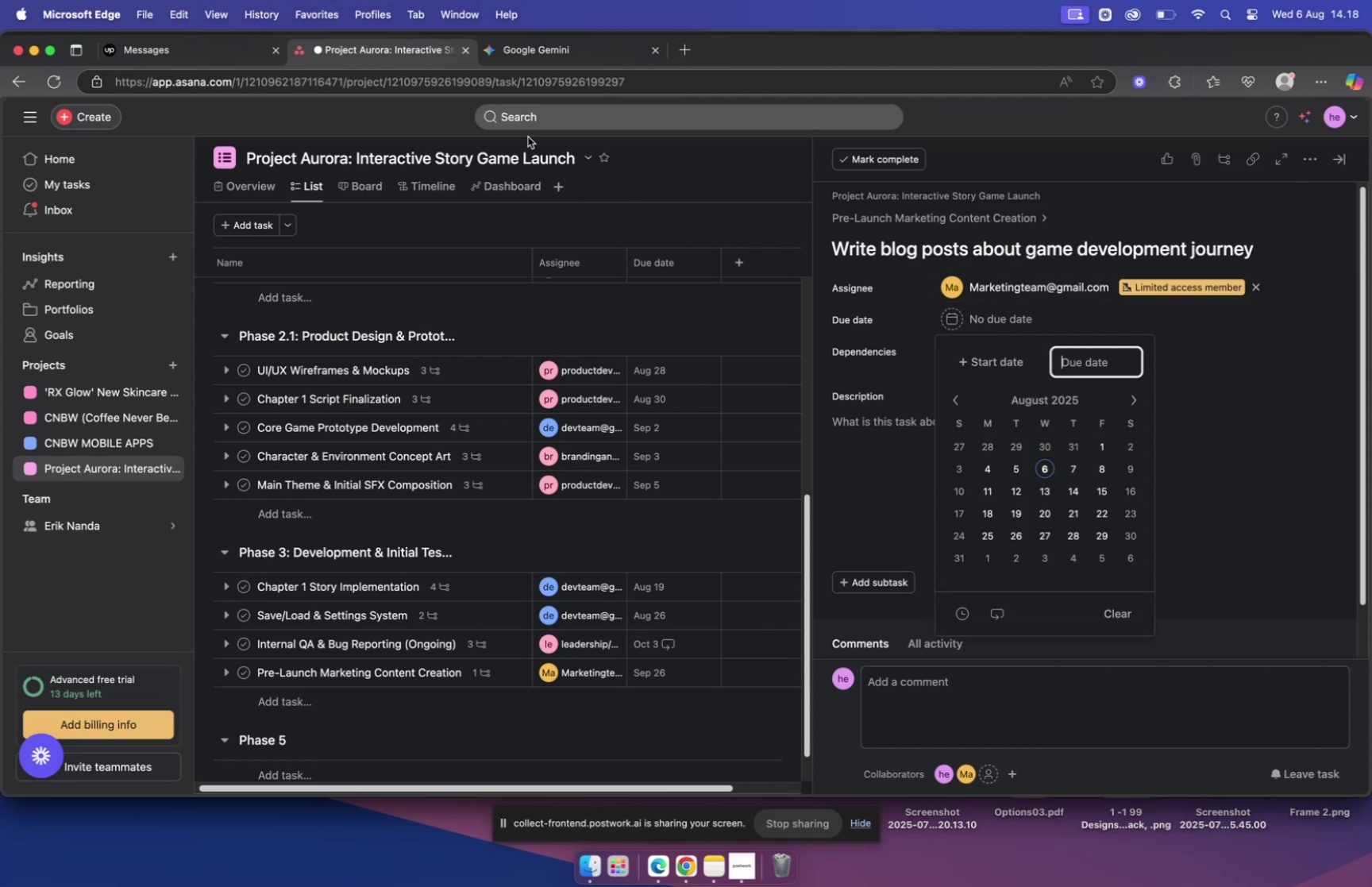 
left_click([529, 56])
 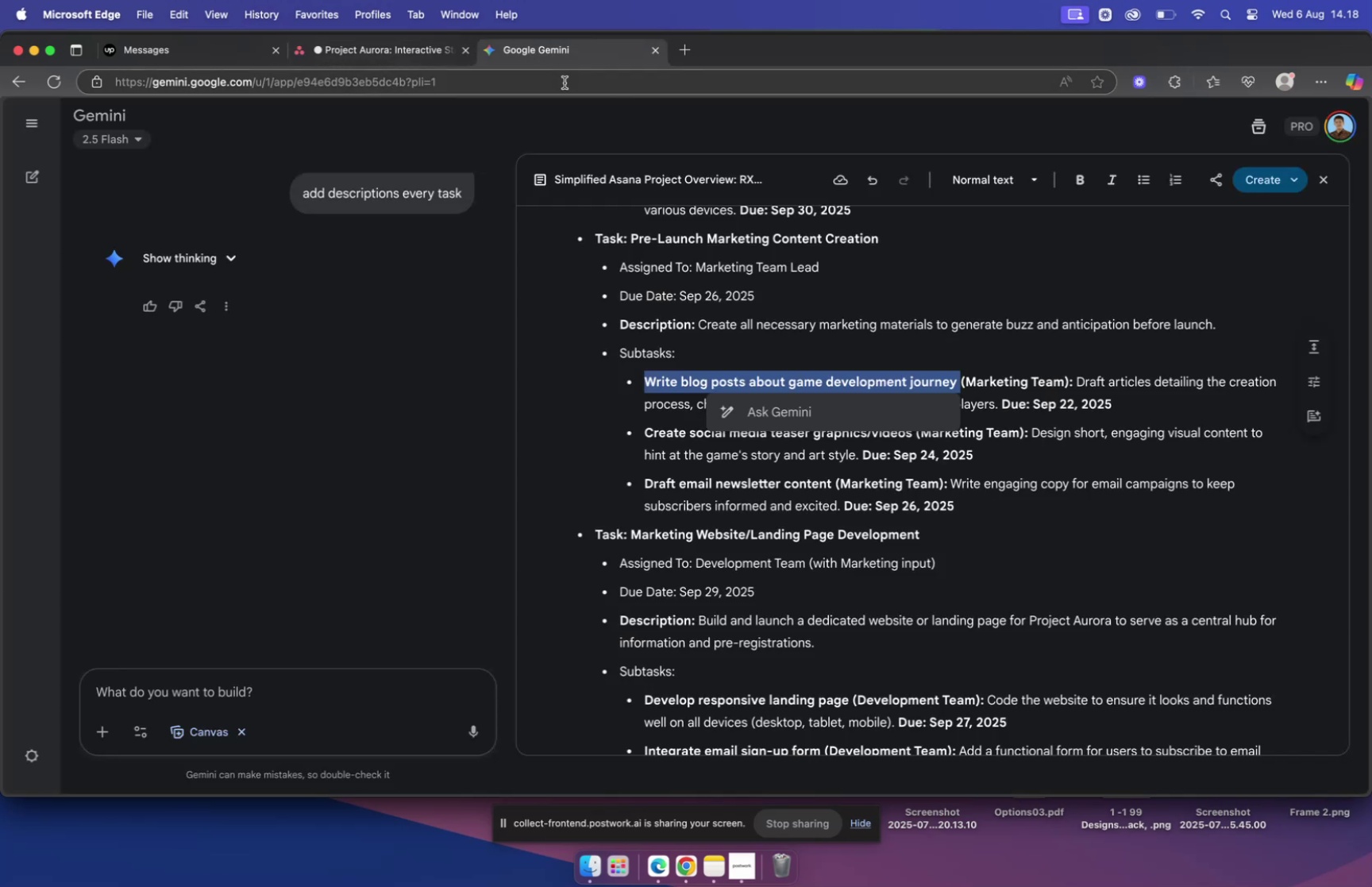 
left_click([409, 47])
 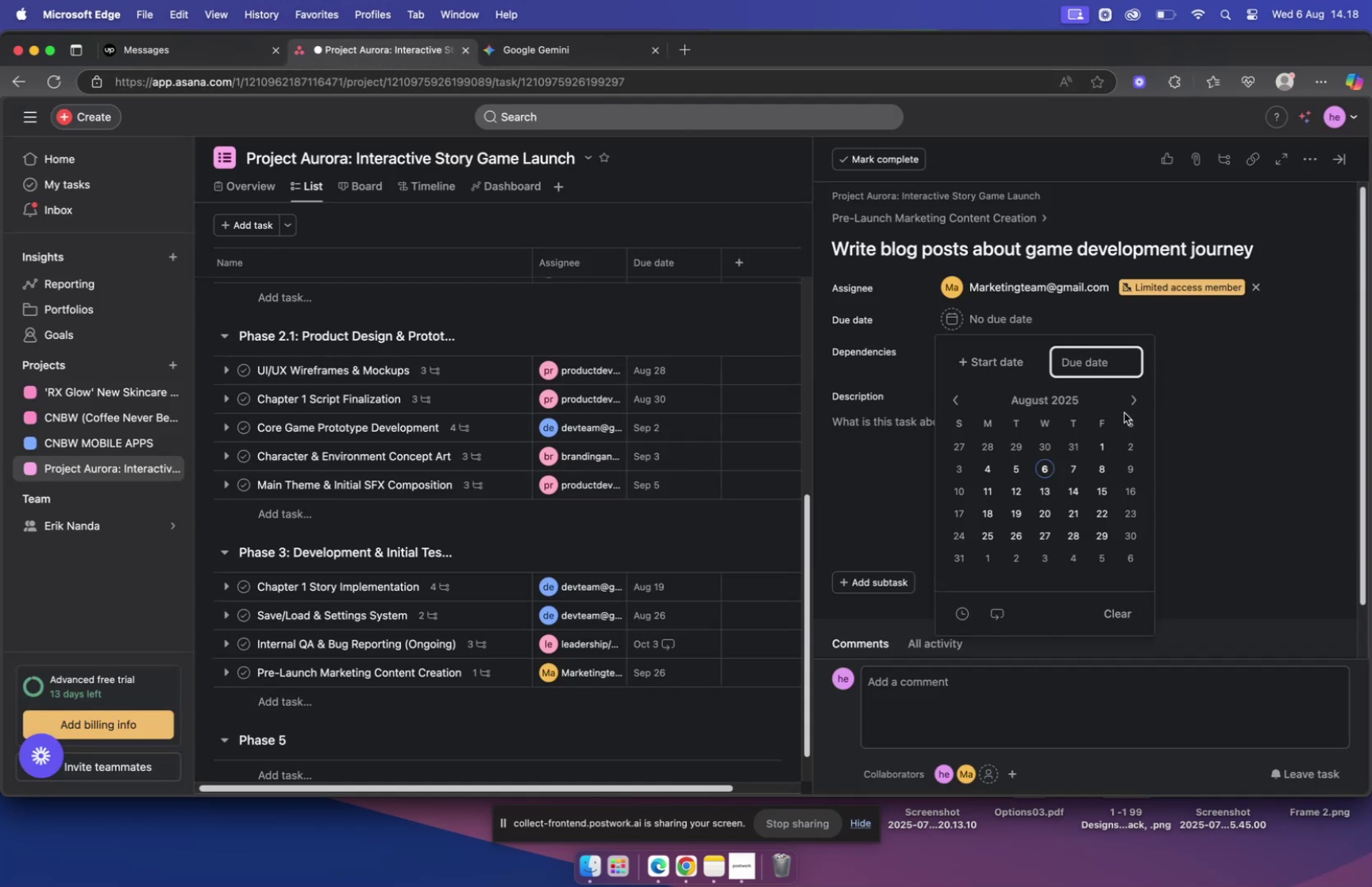 
left_click([1134, 399])
 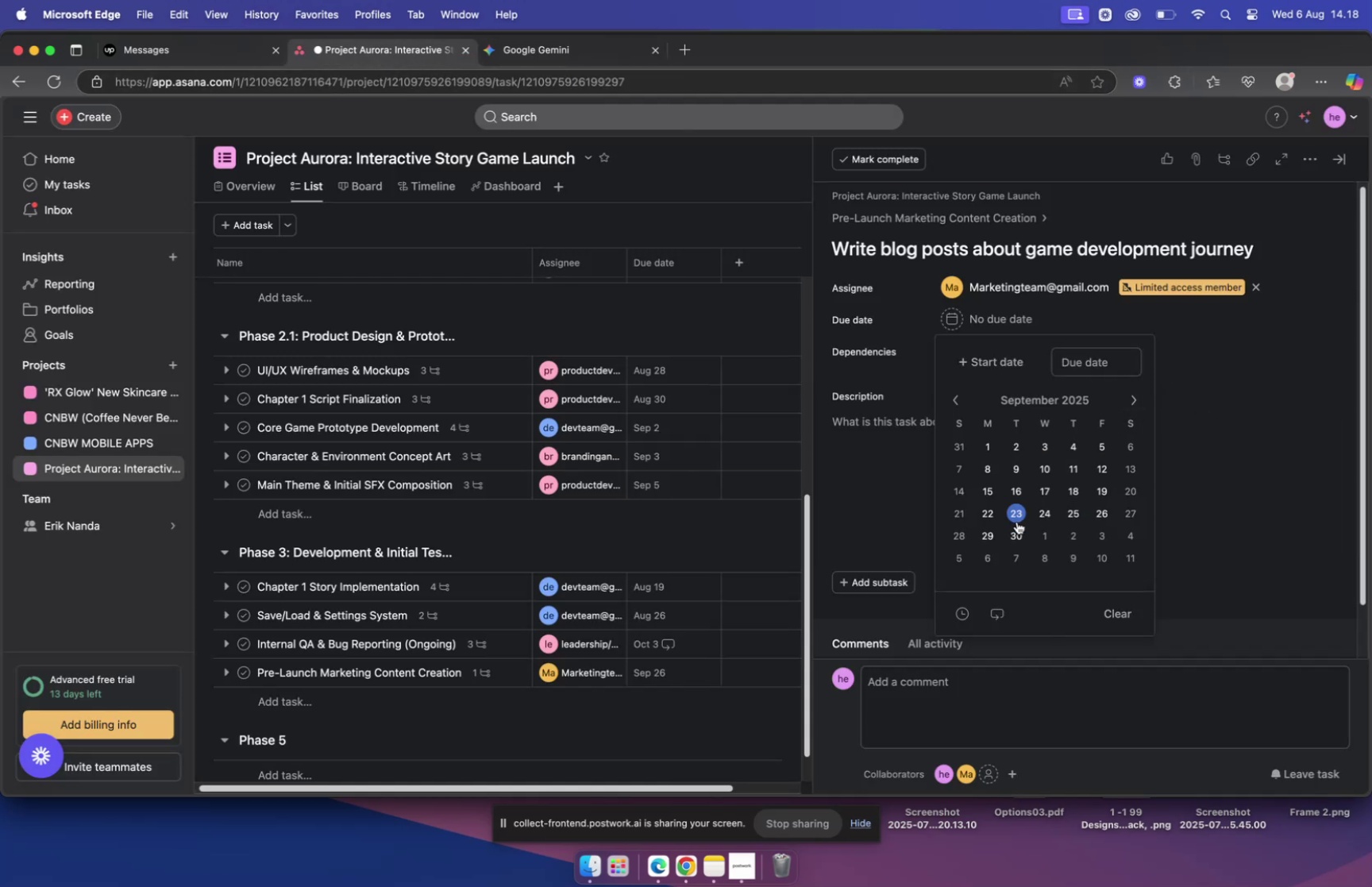 
left_click([987, 519])
 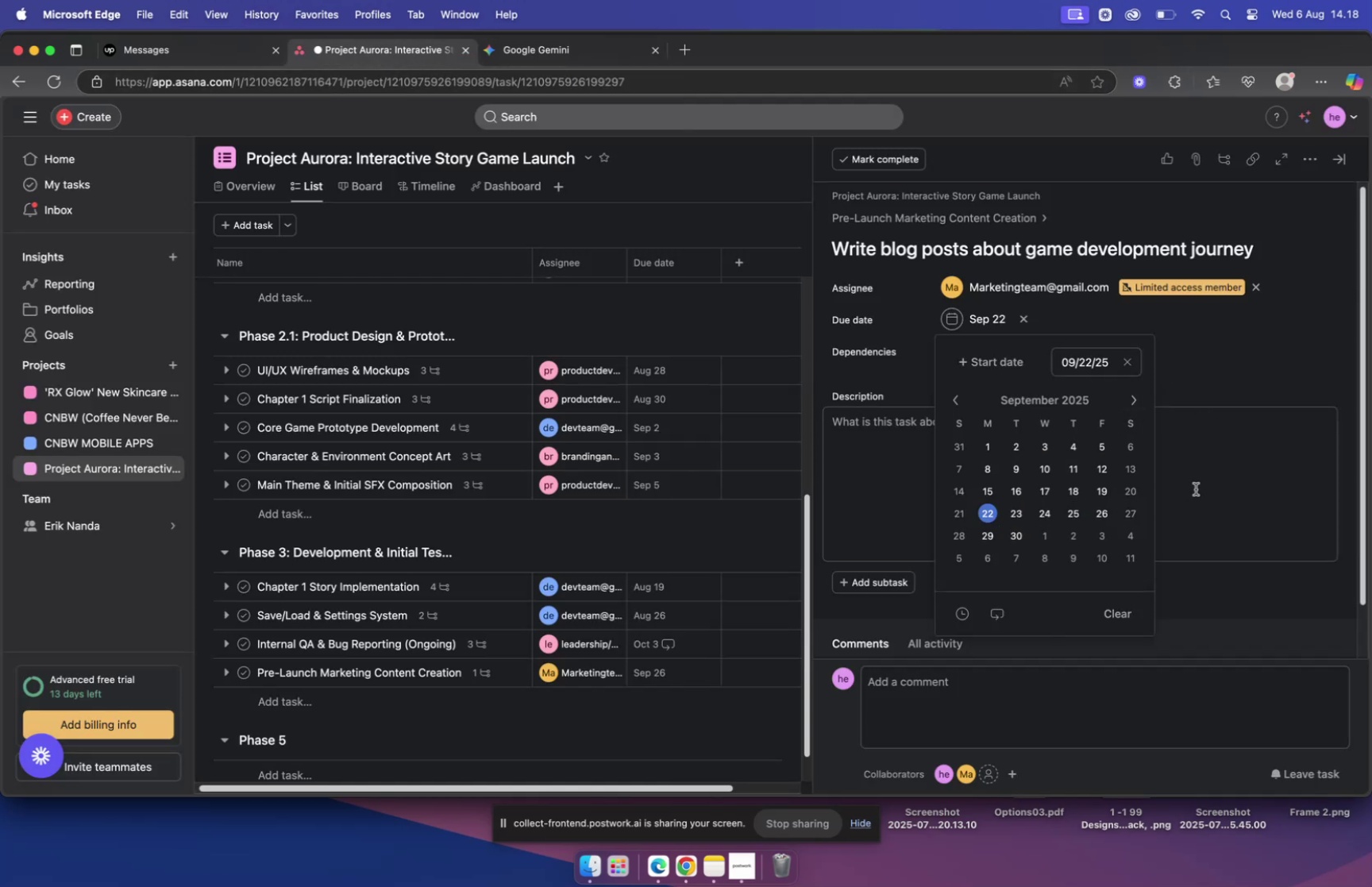 
left_click([1196, 488])
 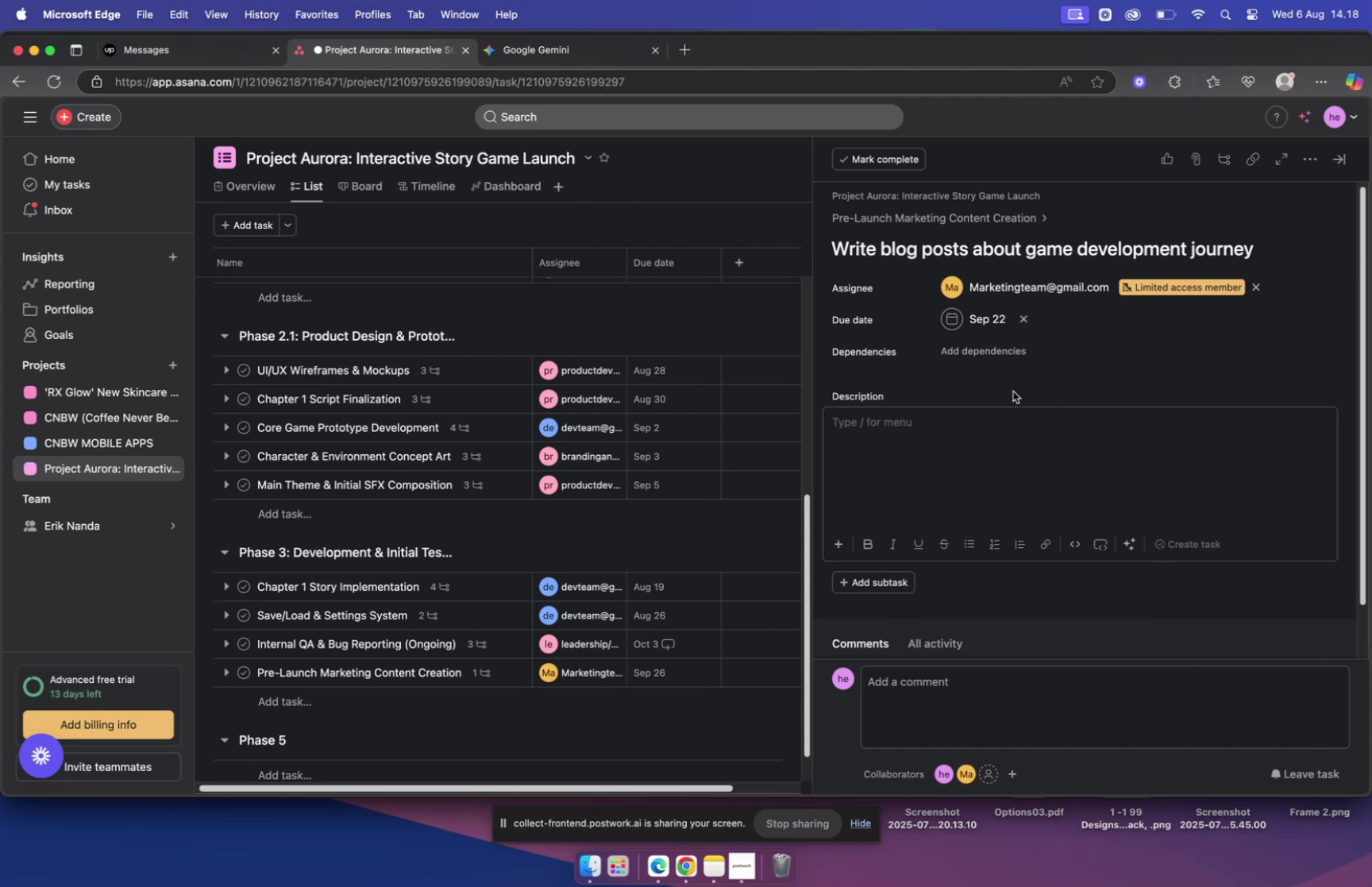 
left_click([572, 57])
 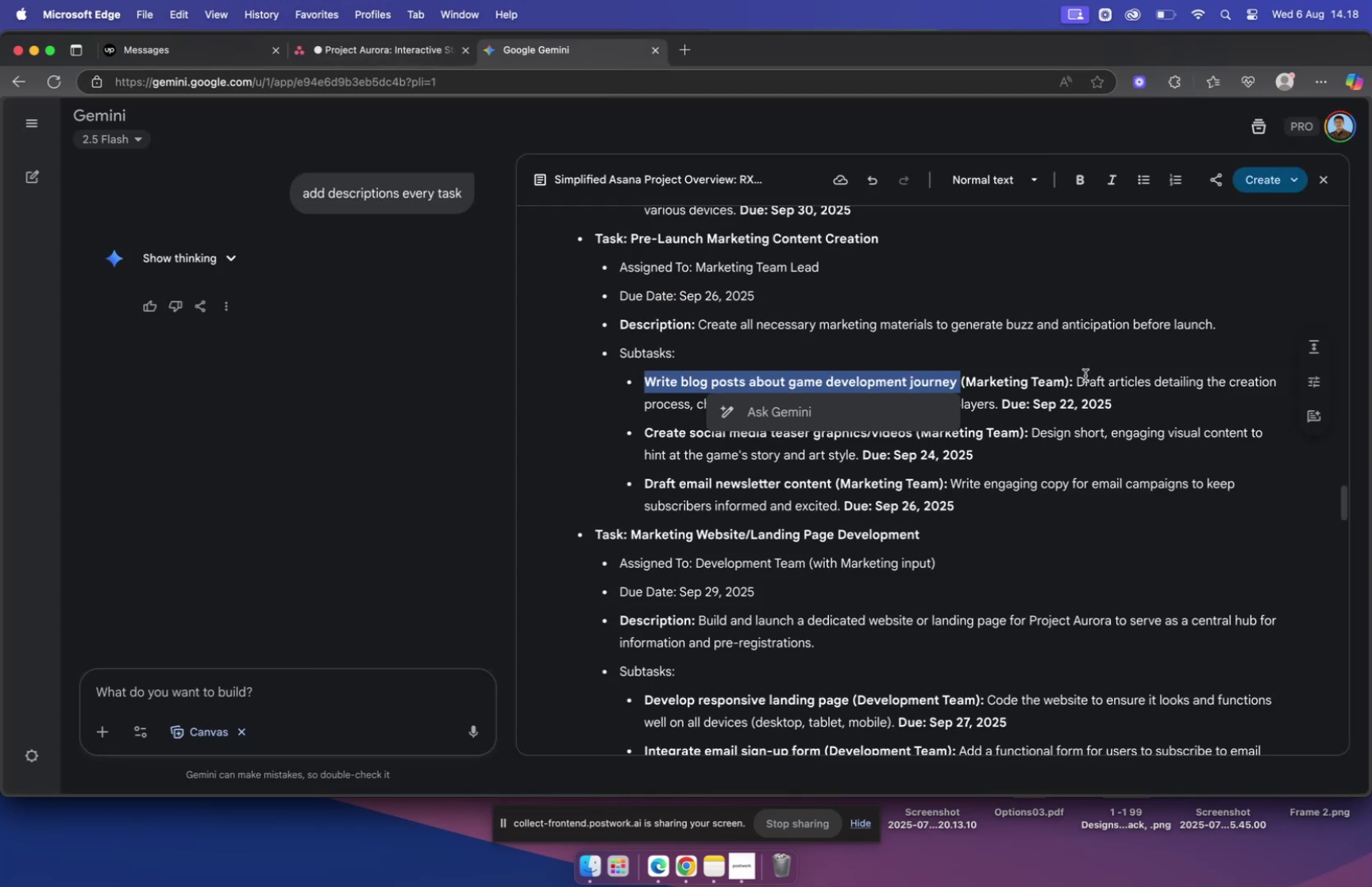 
left_click_drag(start_coordinate=[1080, 382], to_coordinate=[998, 405])
 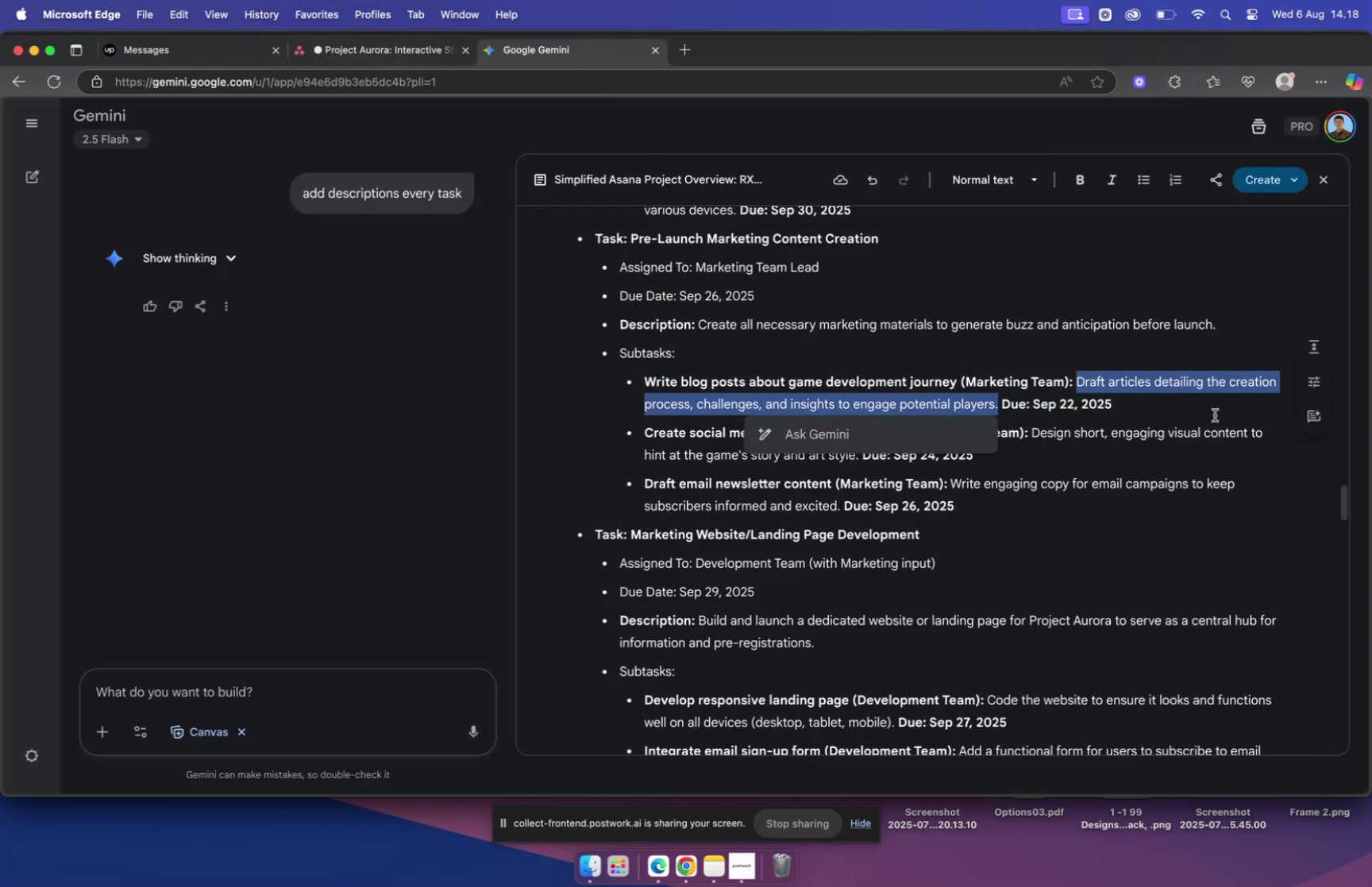 
key(Meta+C)
 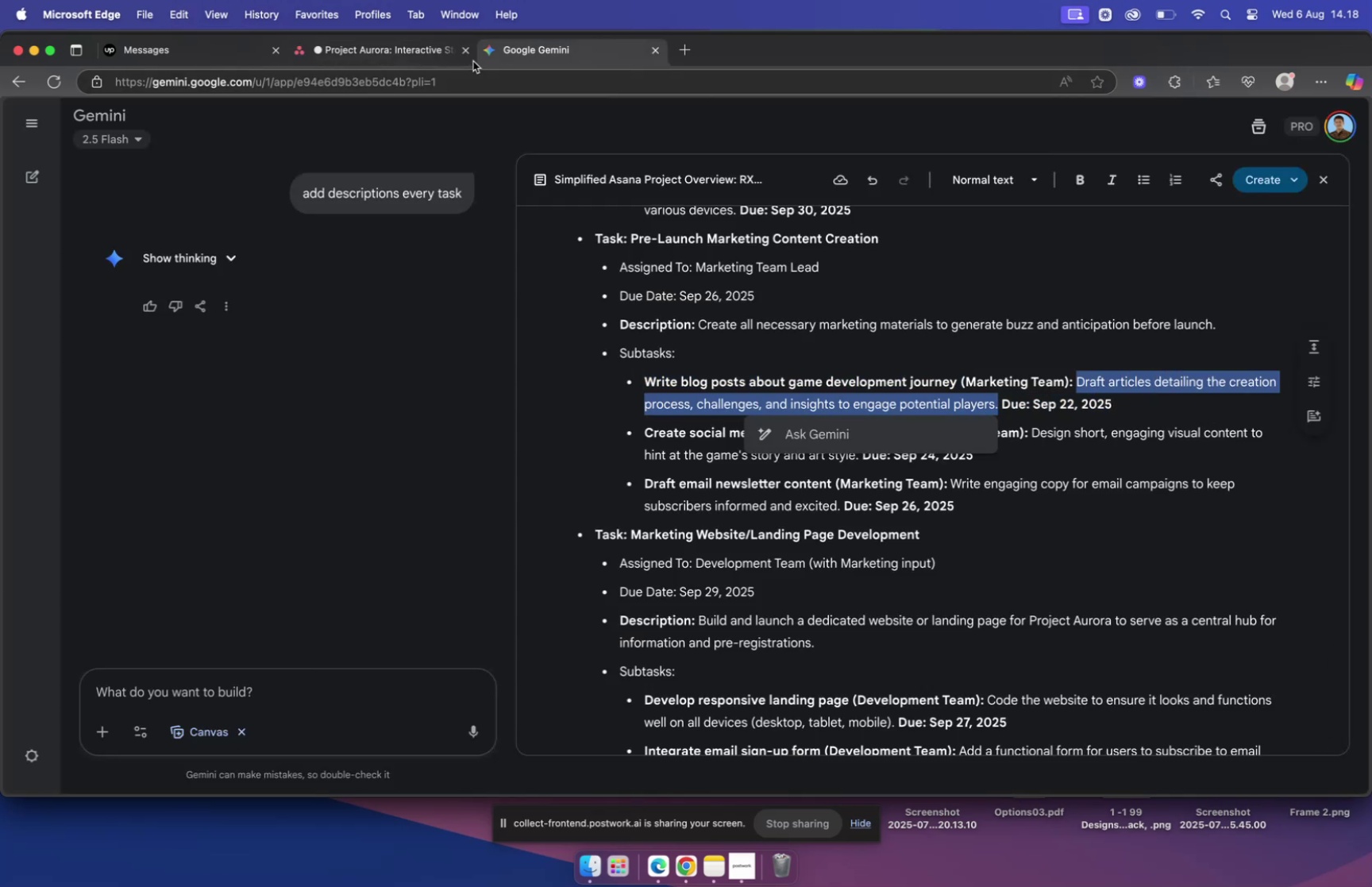 
left_click([391, 51])
 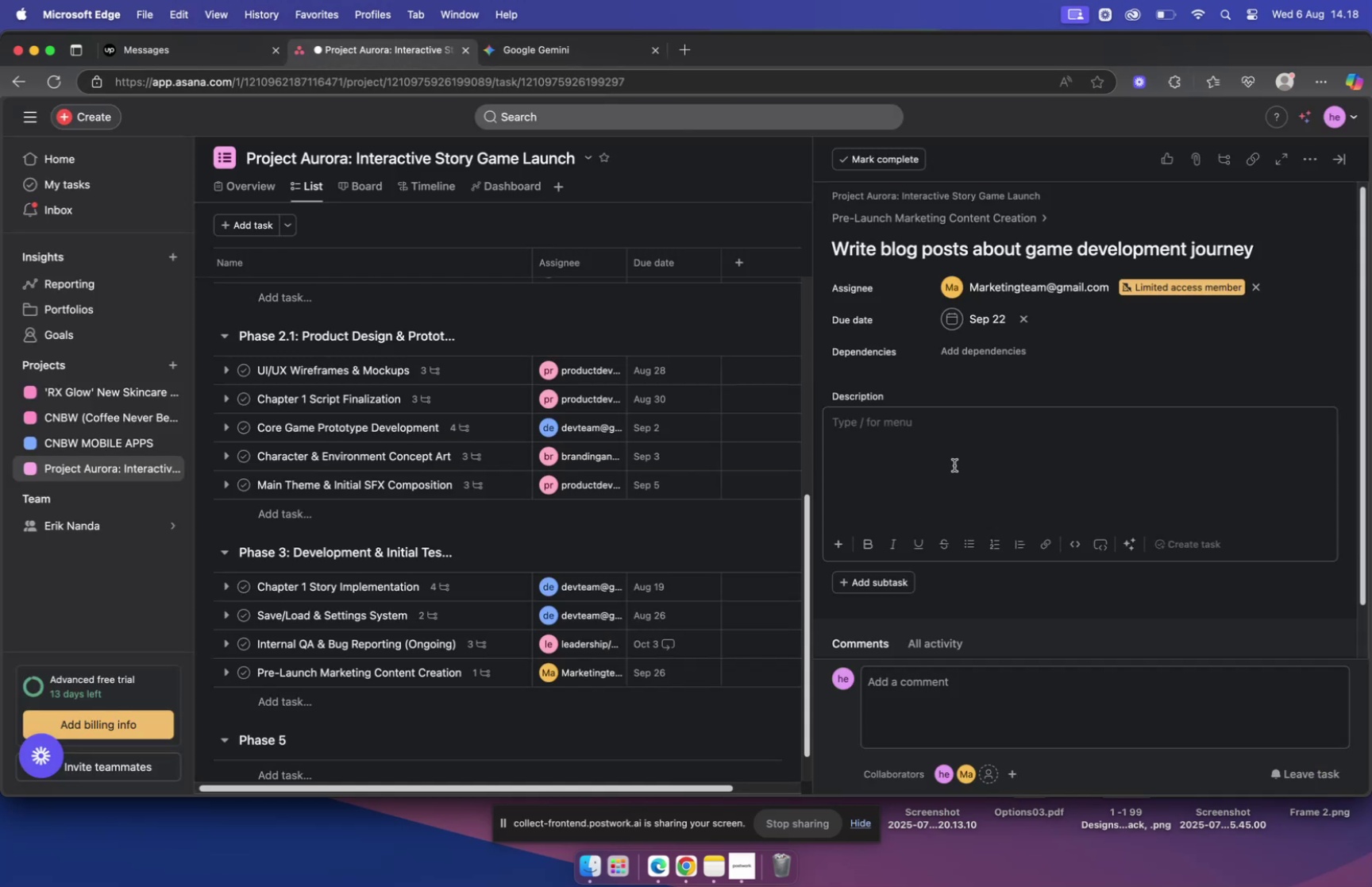 
key(Meta+V)
 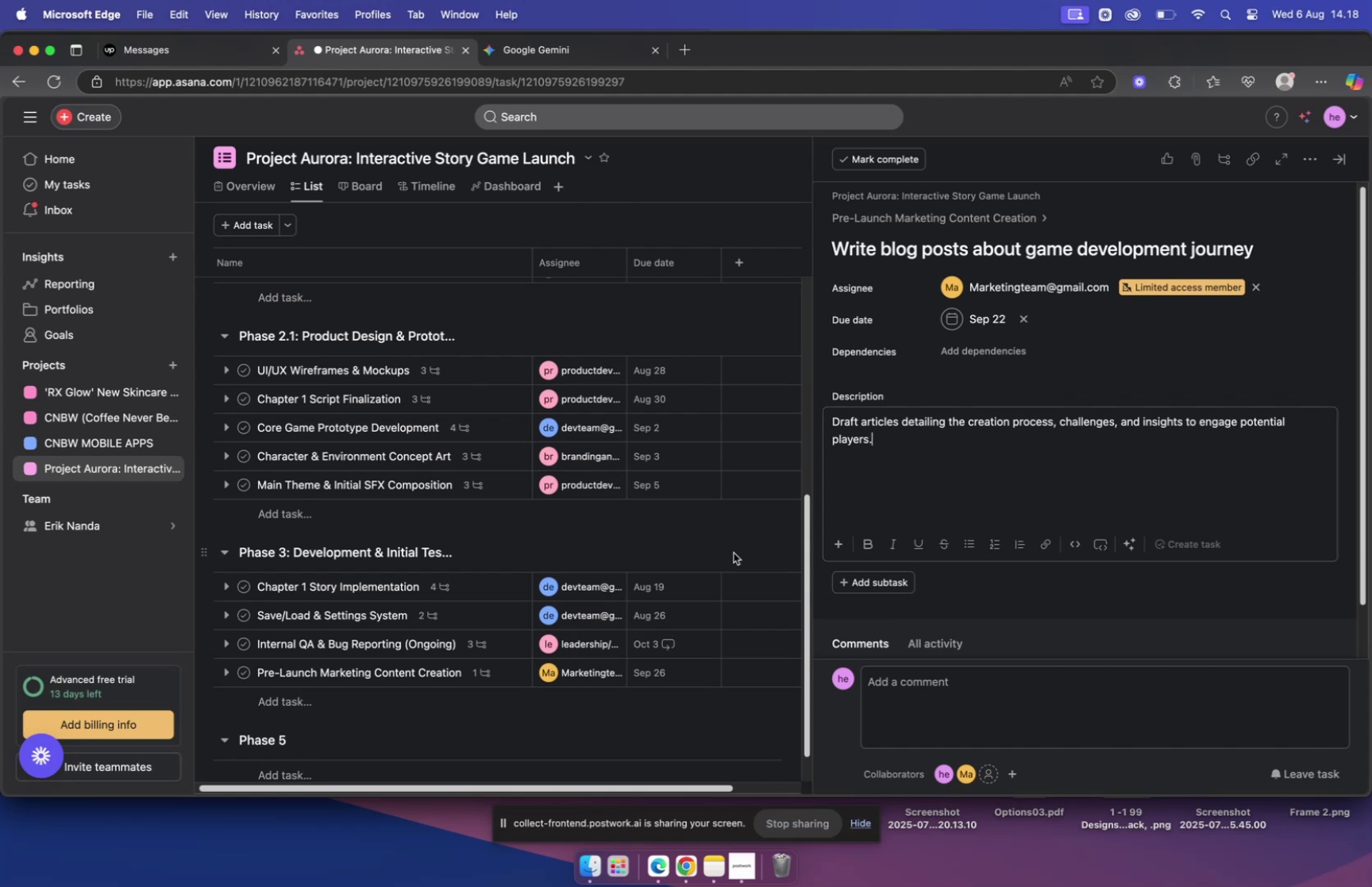 
wait(19.44)
 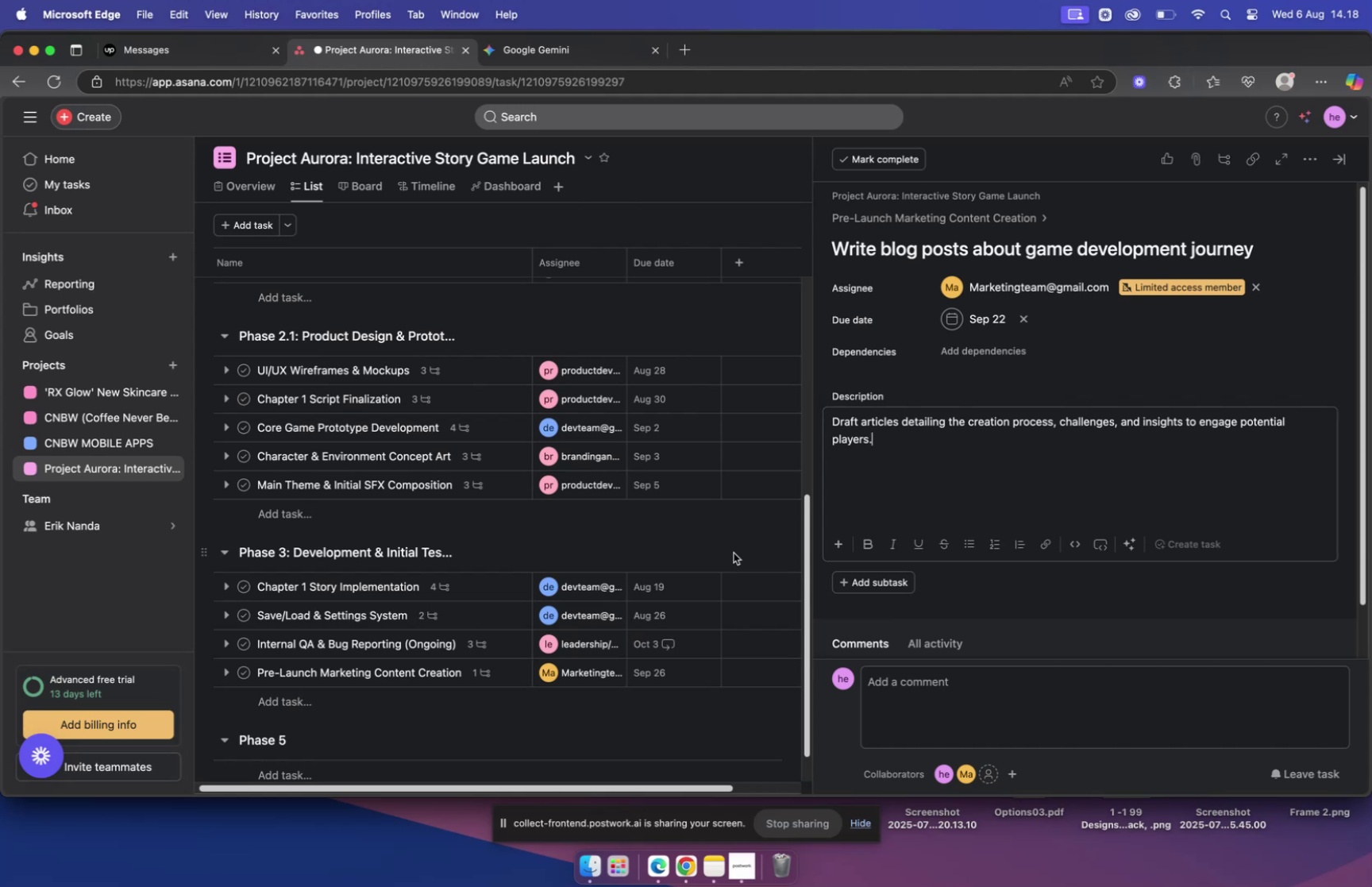 
left_click([755, 543])
 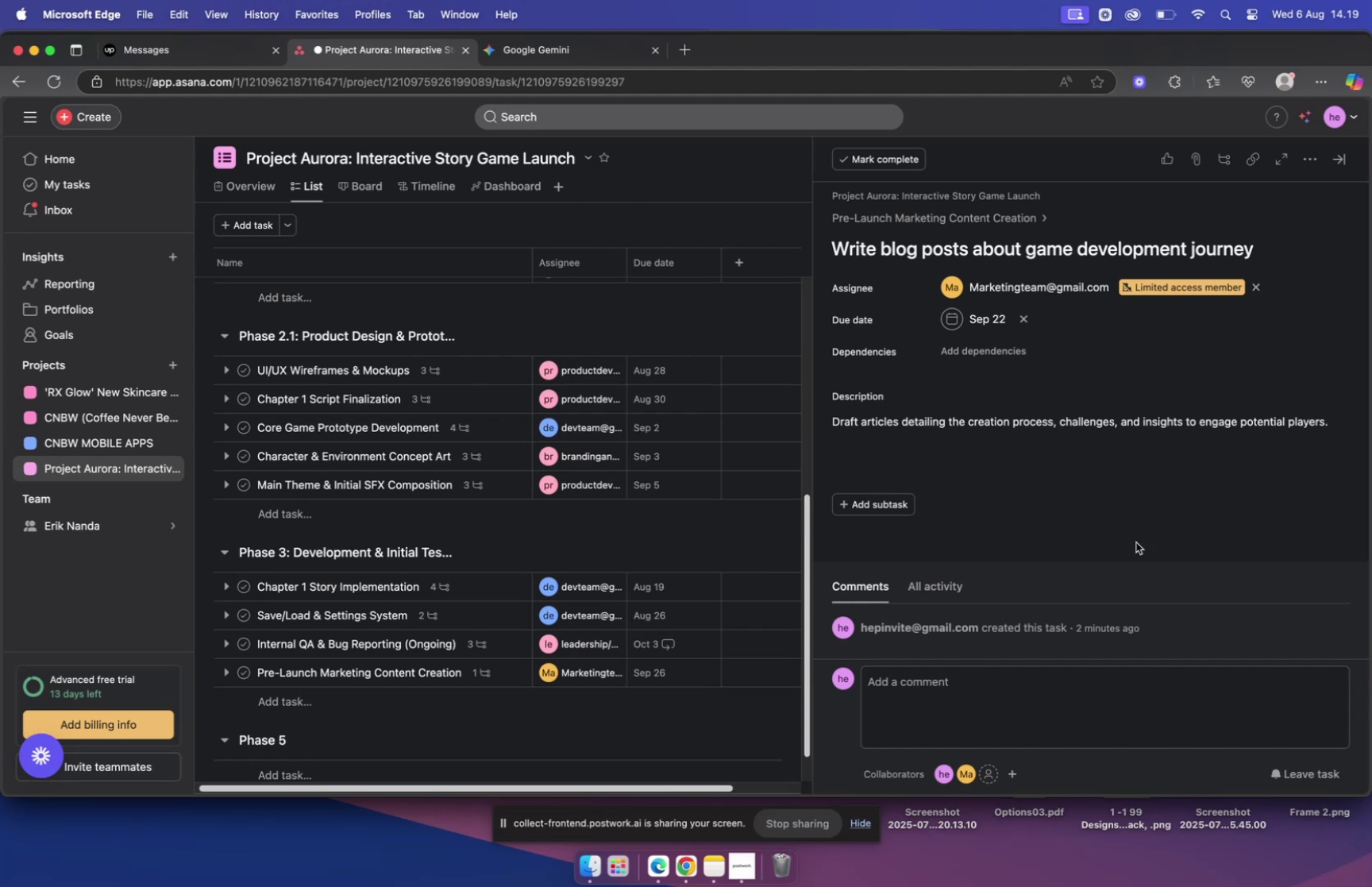 
wait(29.04)
 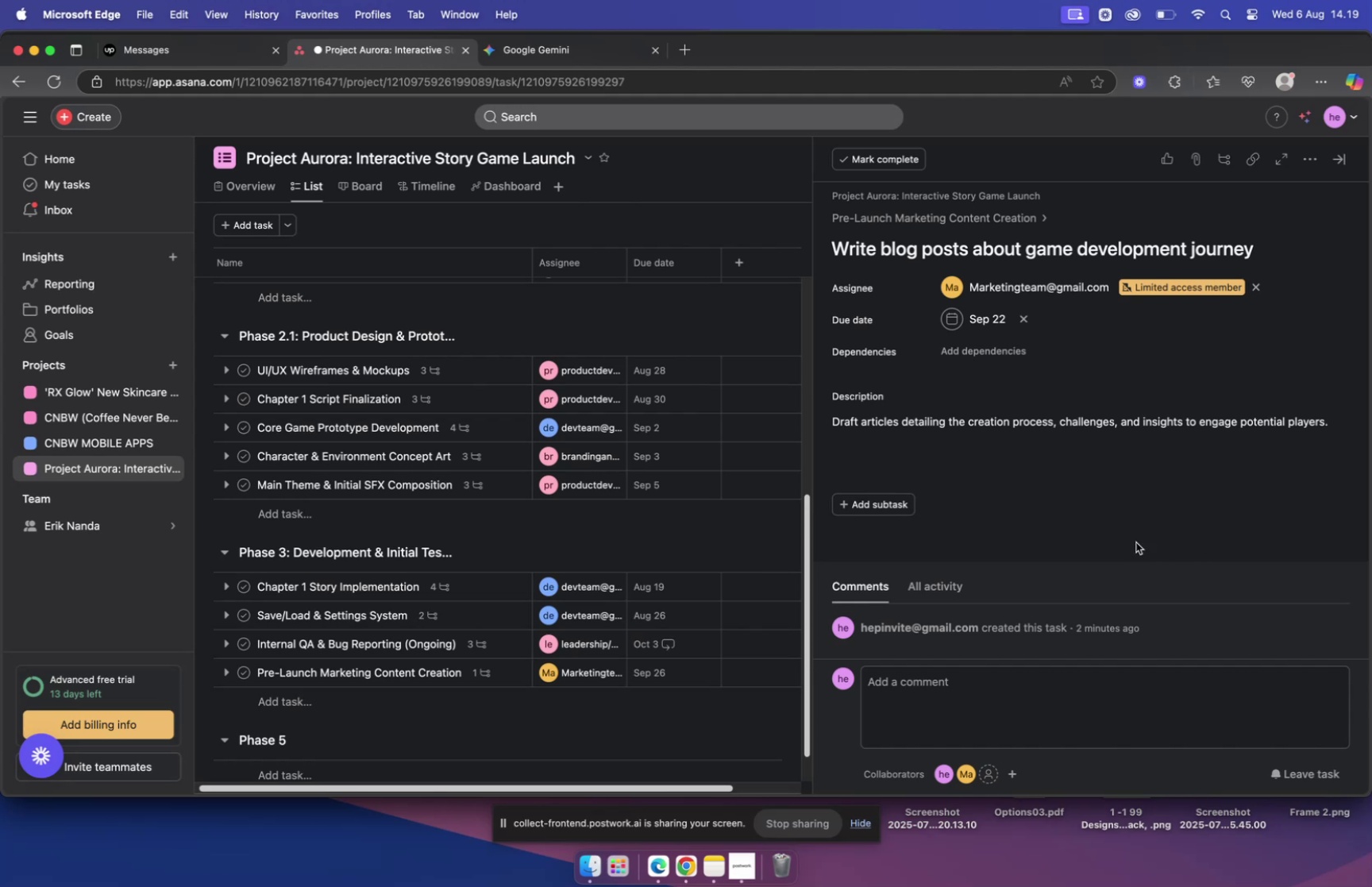 
left_click([859, 215])
 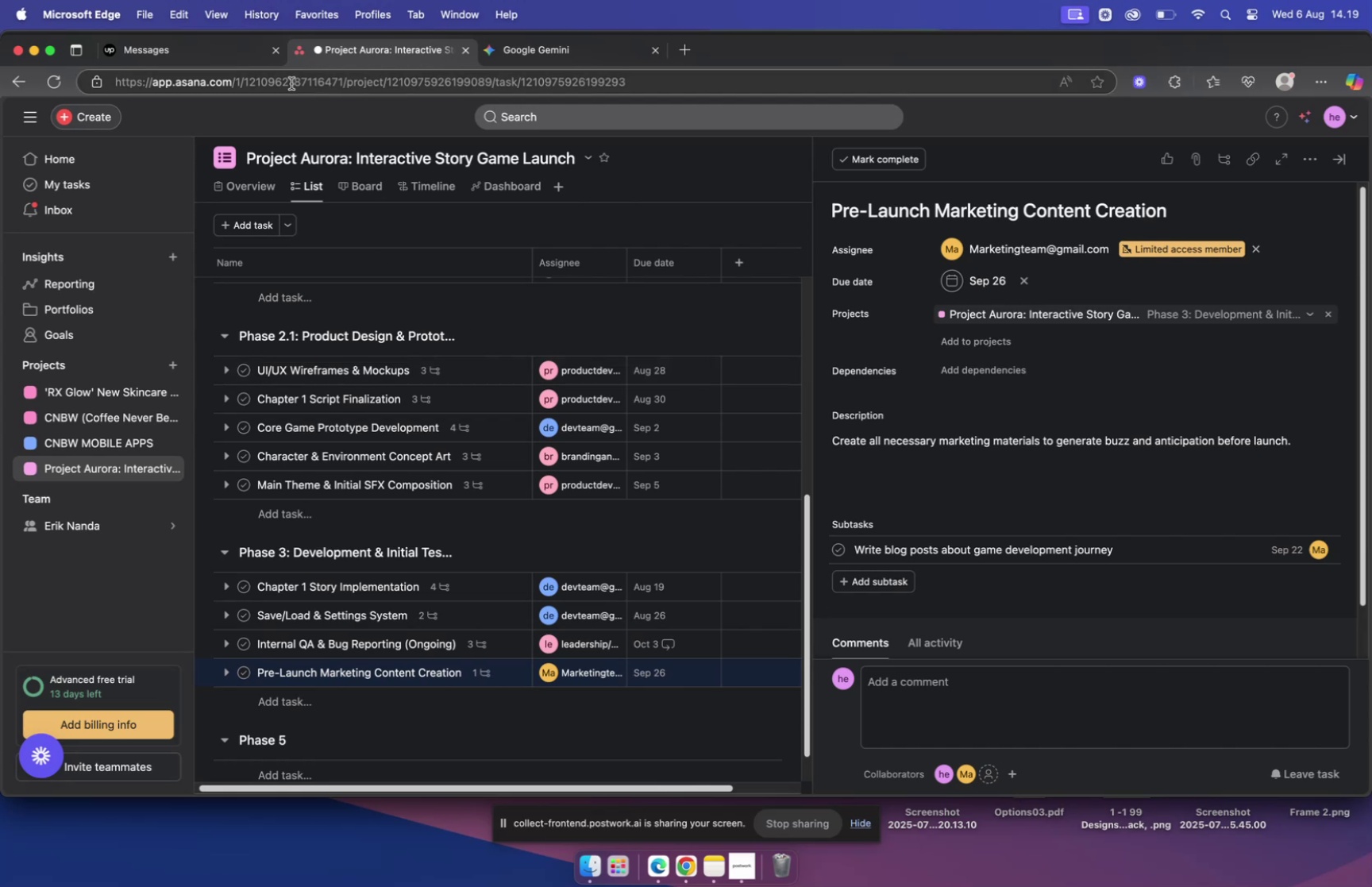 
left_click([551, 48])
 